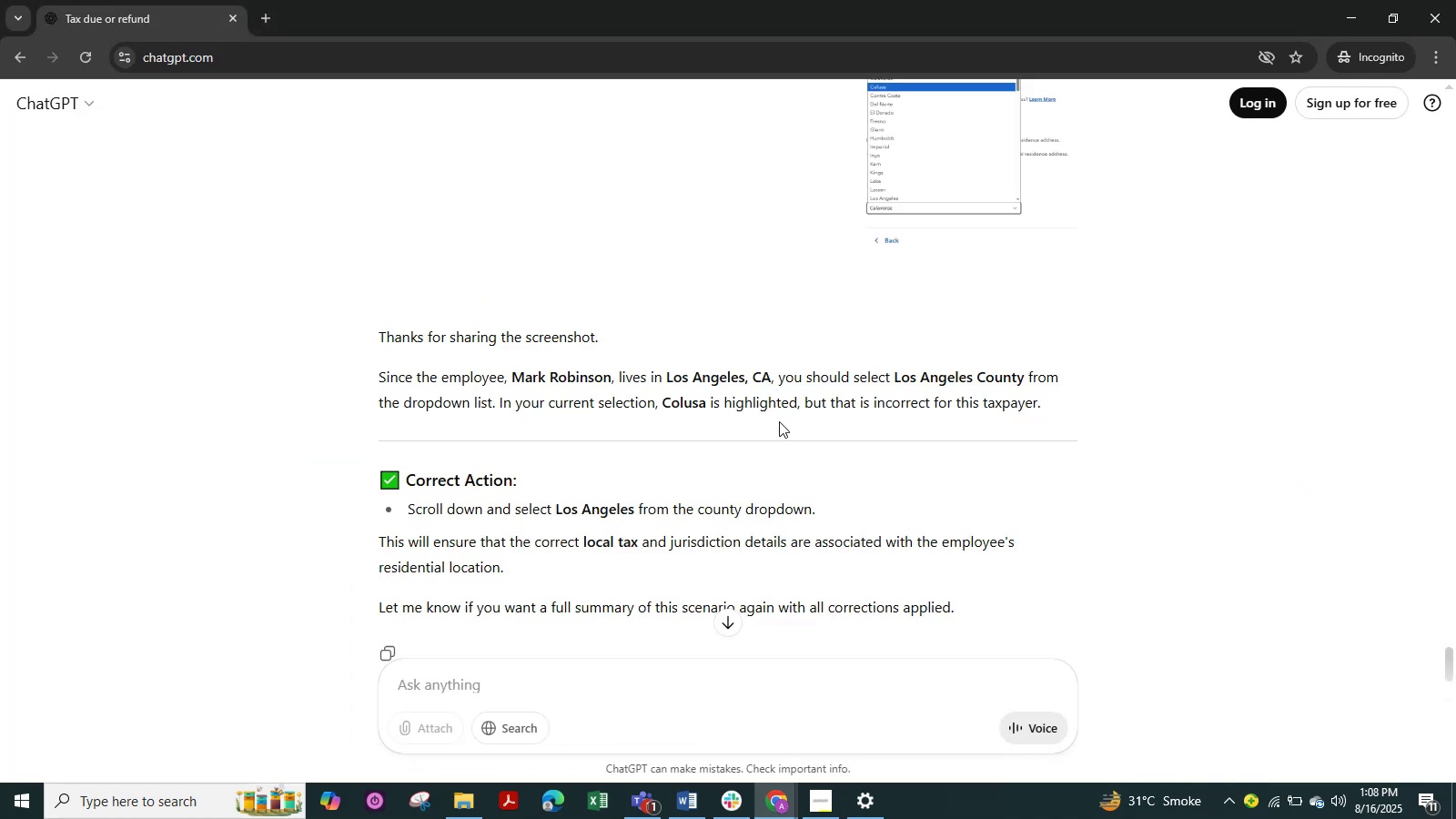 
key(Alt+Tab)
 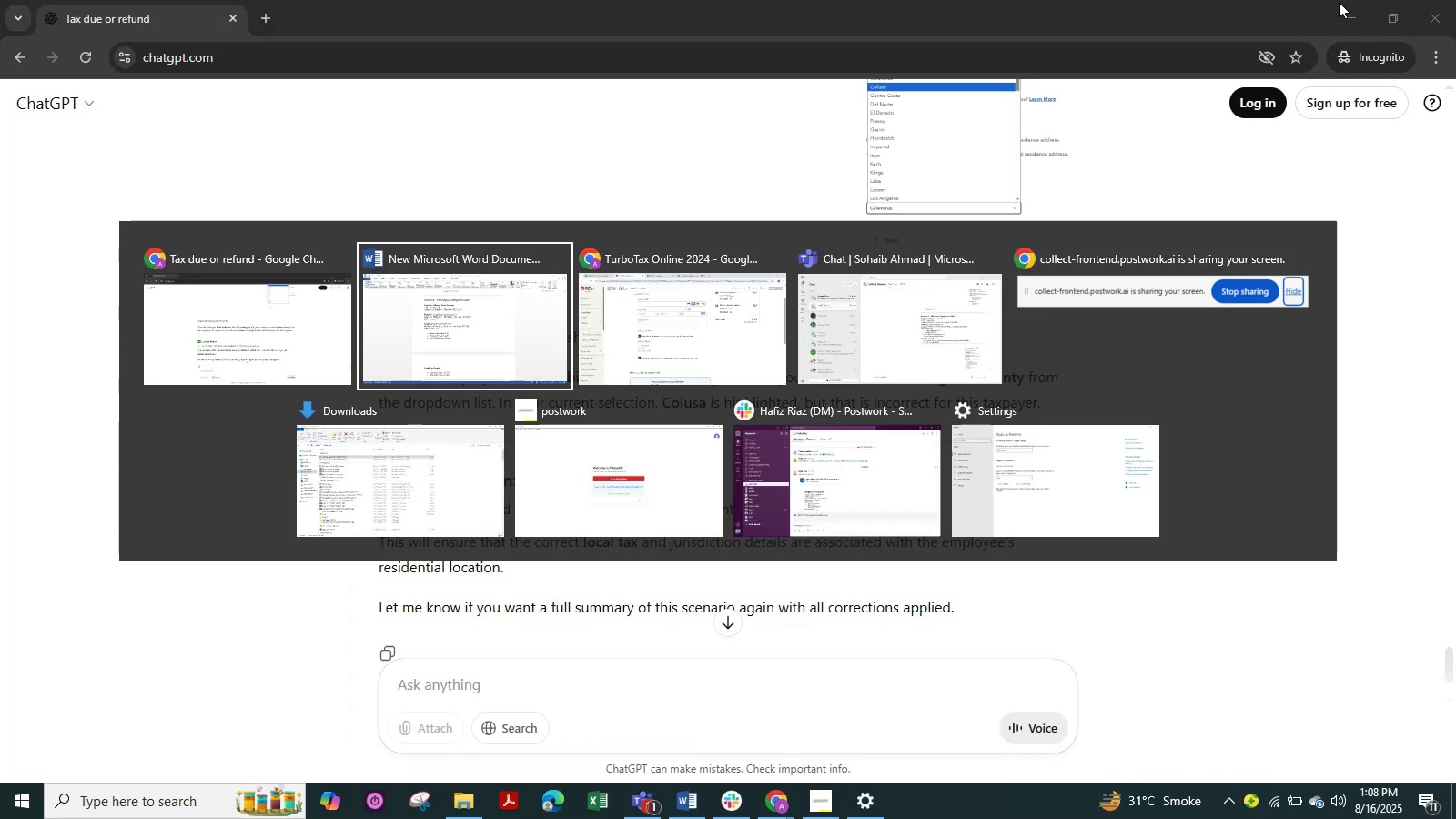 
key(Alt+Tab)
 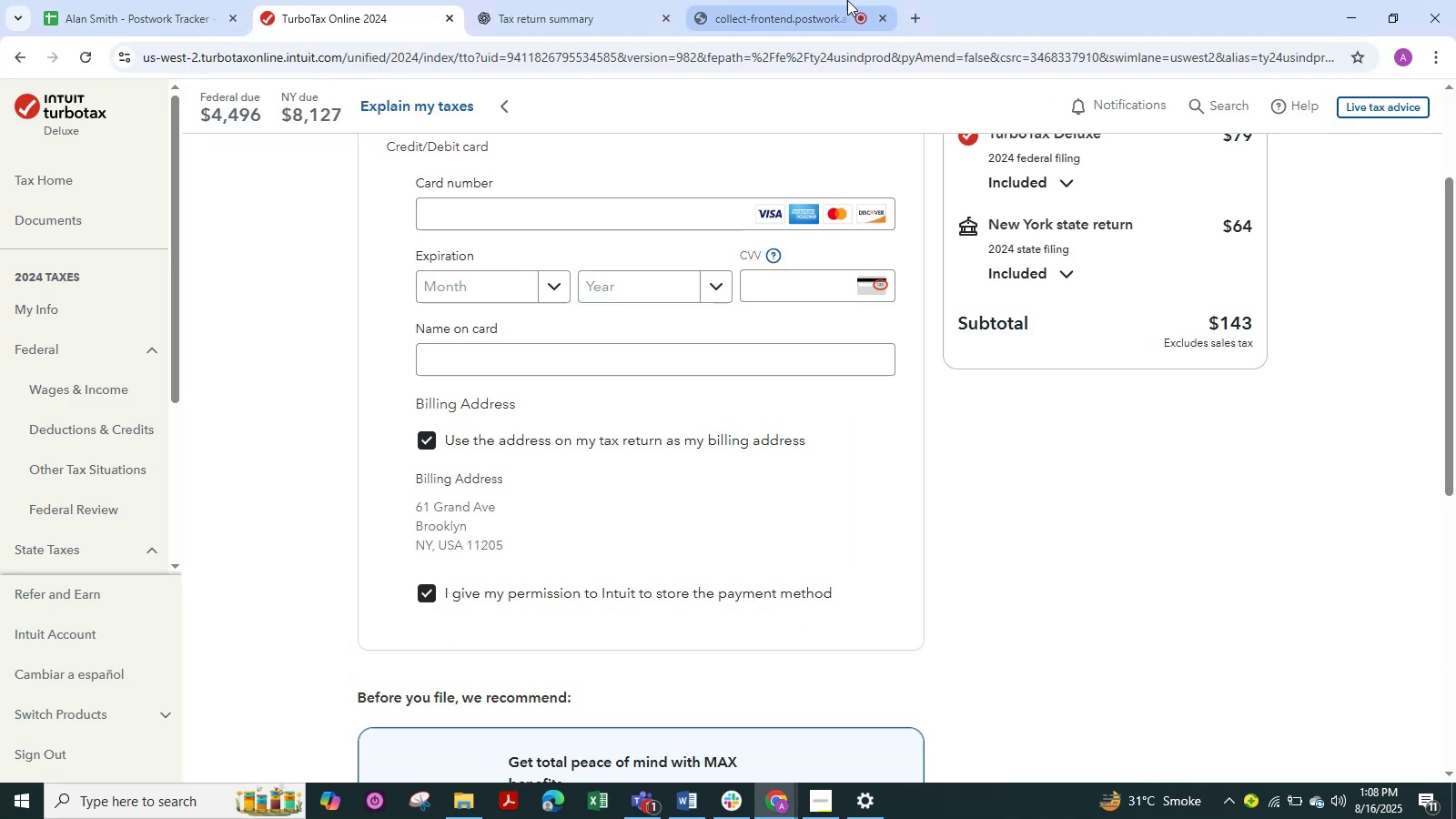 
left_click([540, 9])
 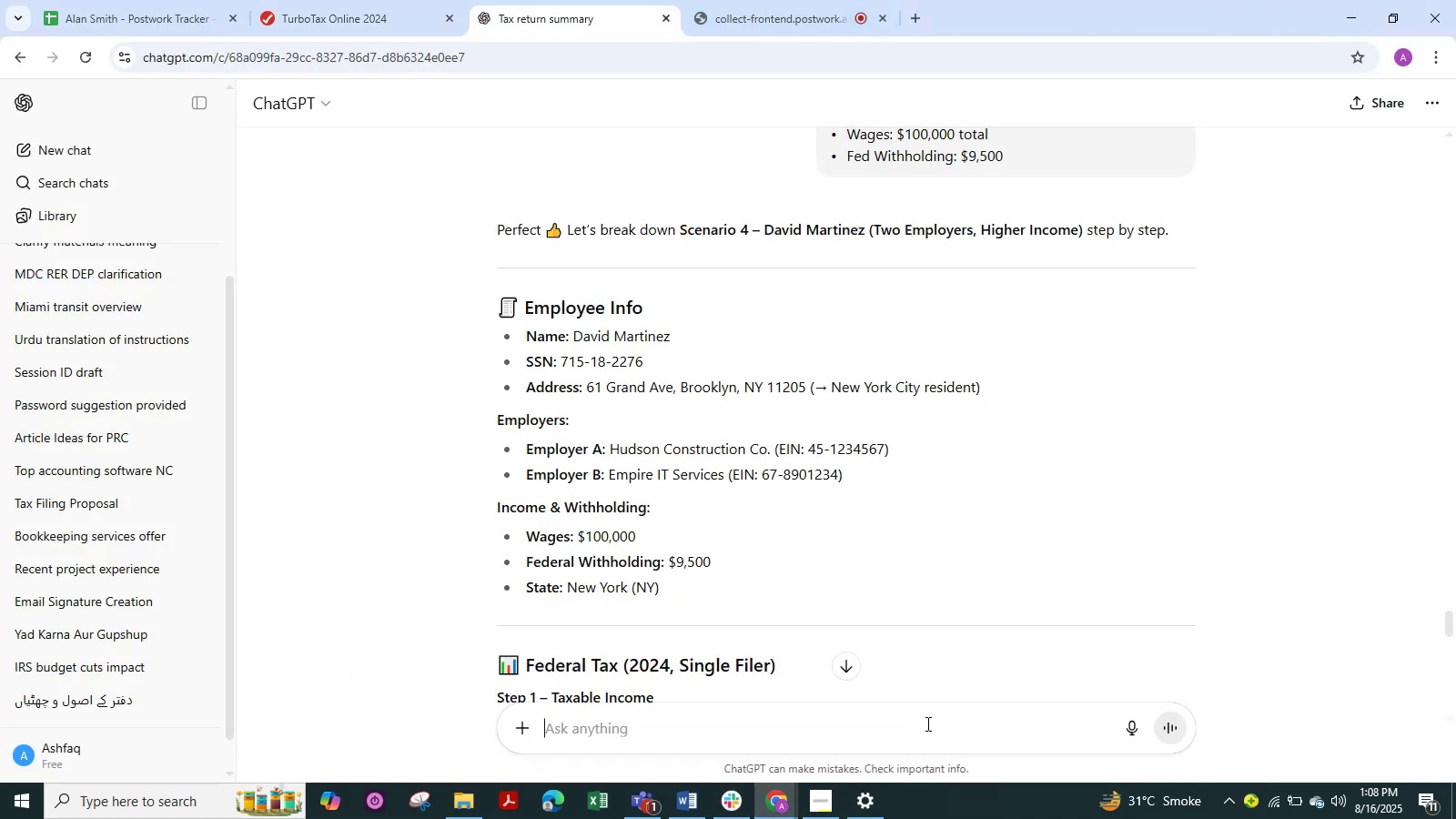 
scroll: coordinate [1037, 633], scroll_direction: down, amount: 27.0
 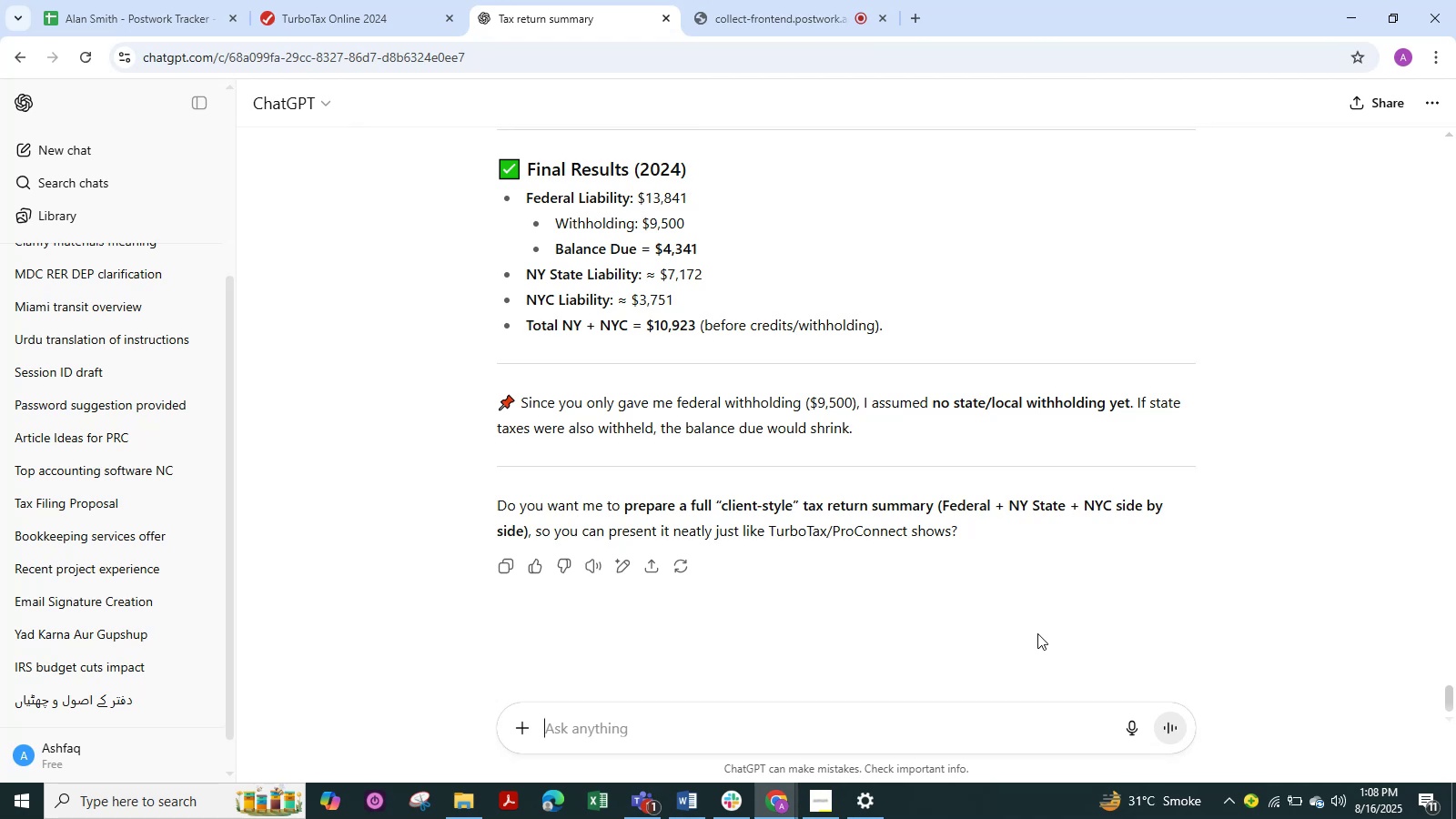 
wait(6.53)
 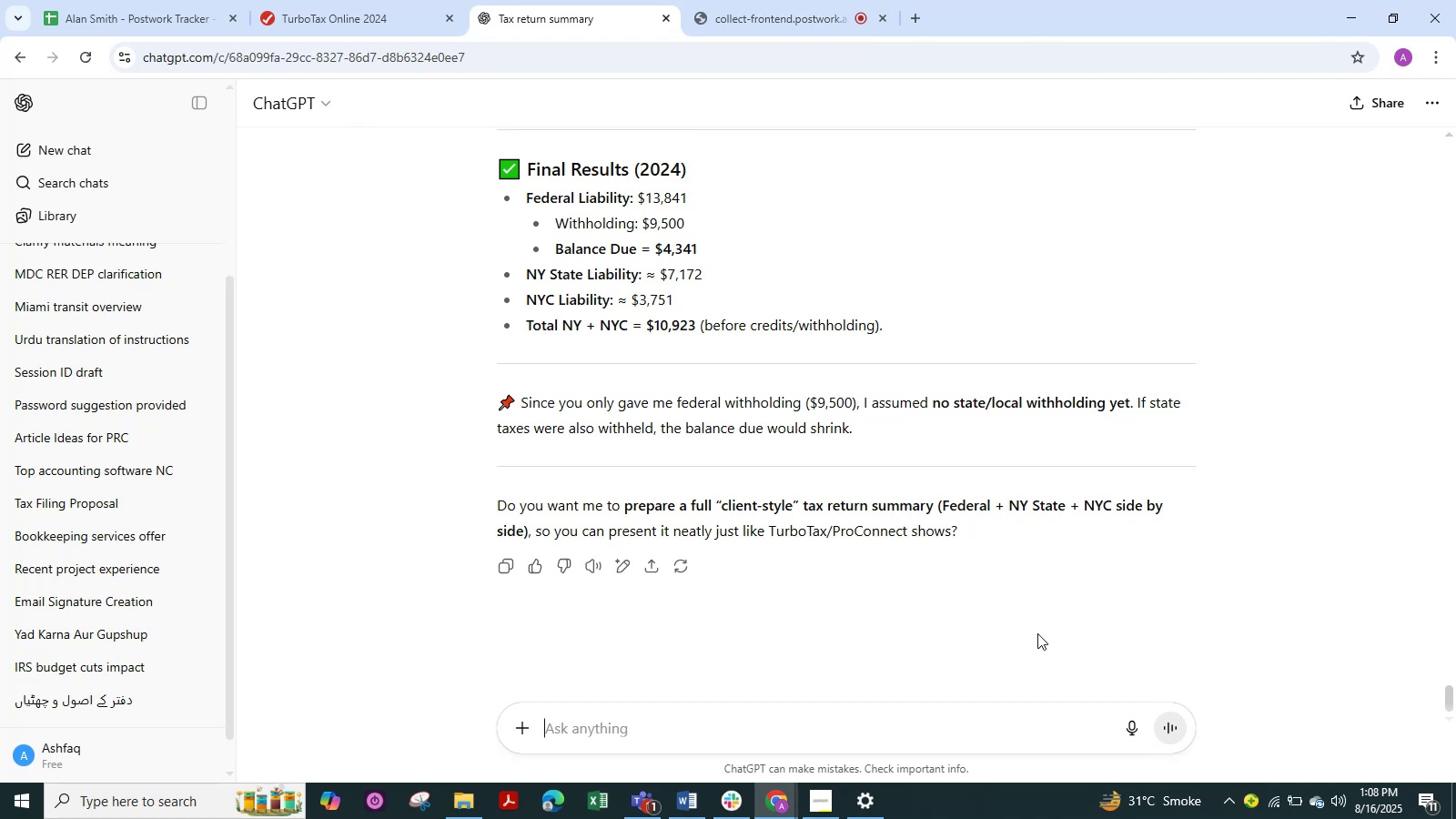 
left_click([595, 734])
 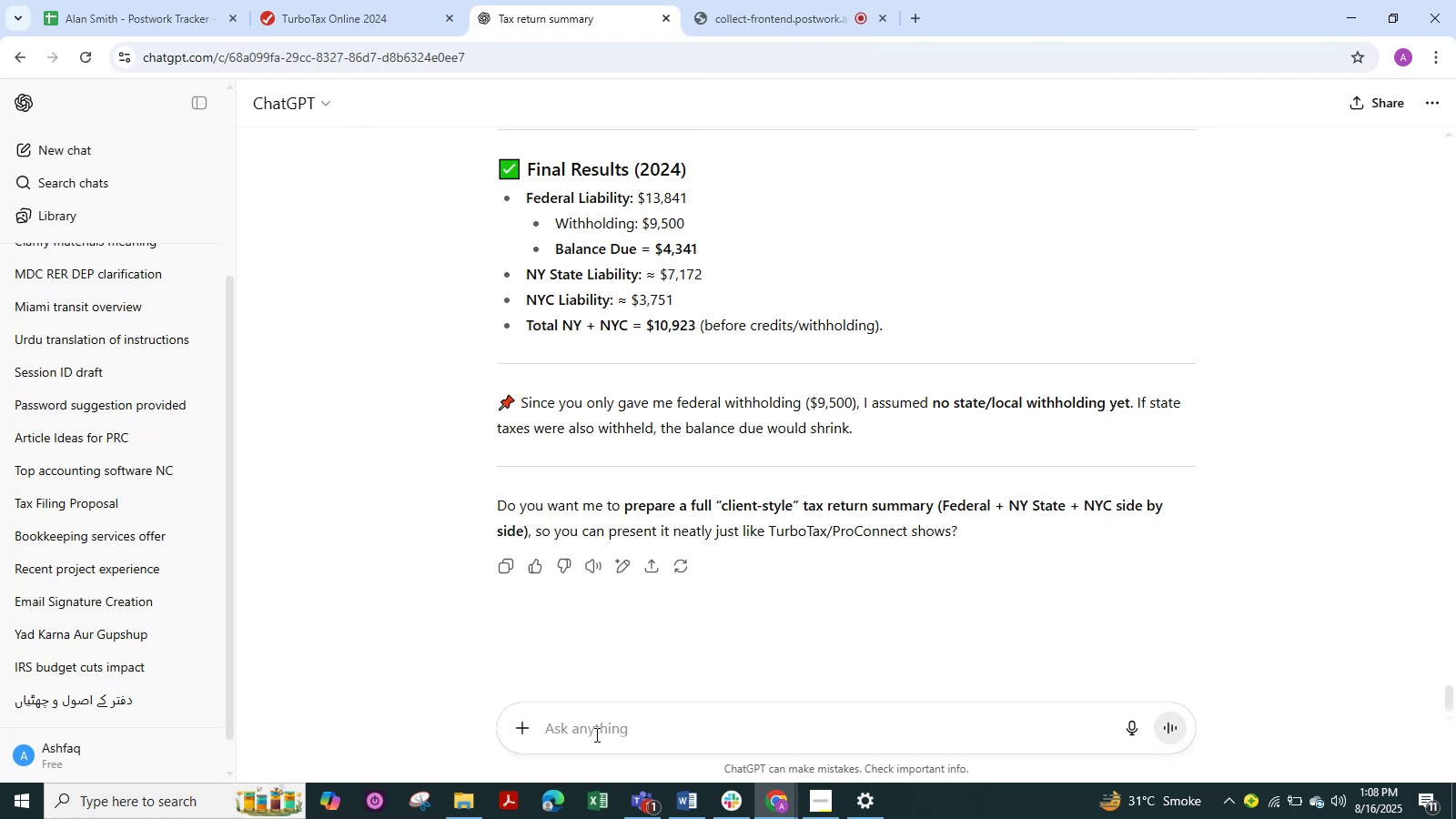 
wait(8.01)
 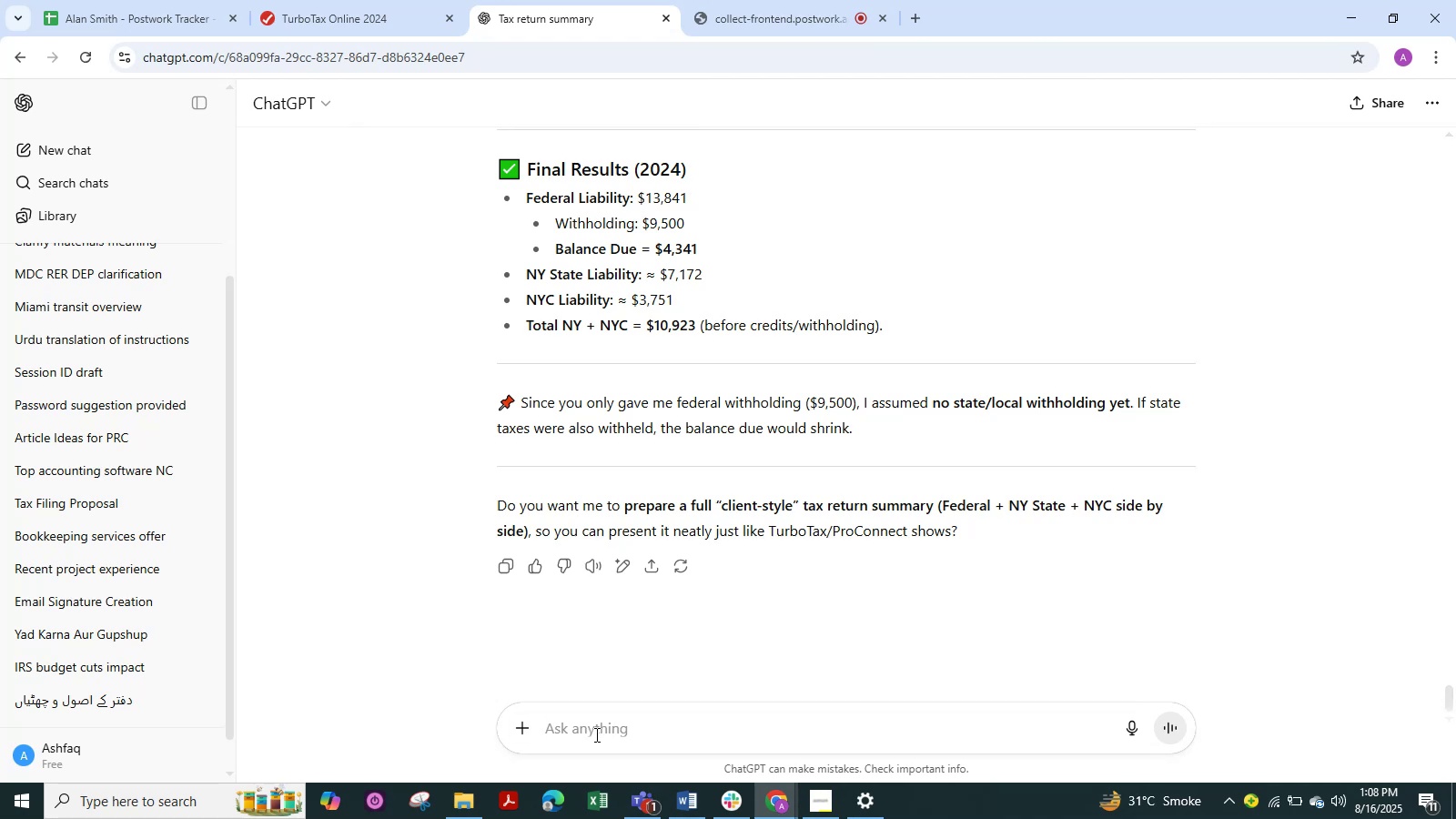 
type(FEDERAL AND STATE TAX DUE ?)
 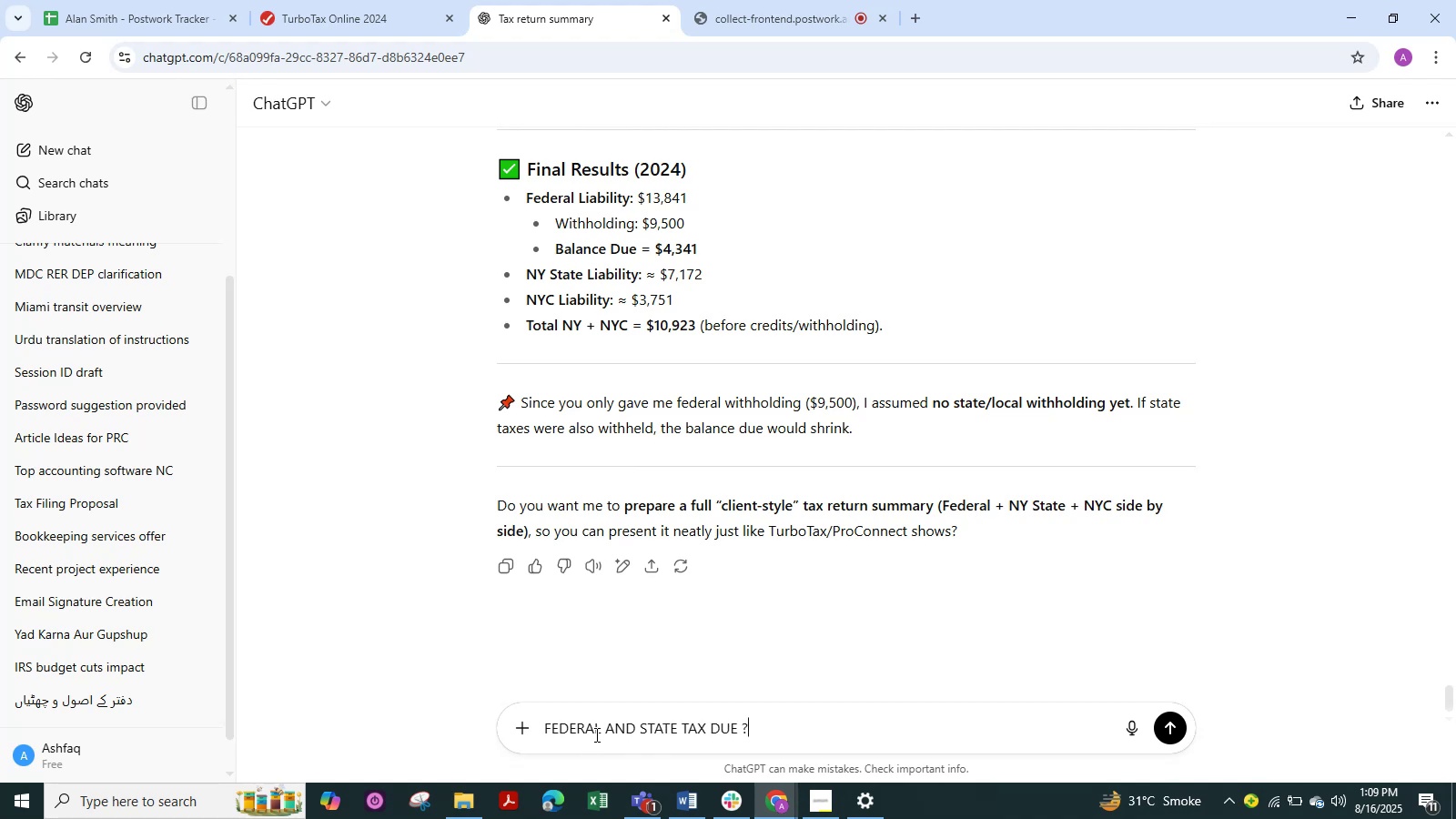 
 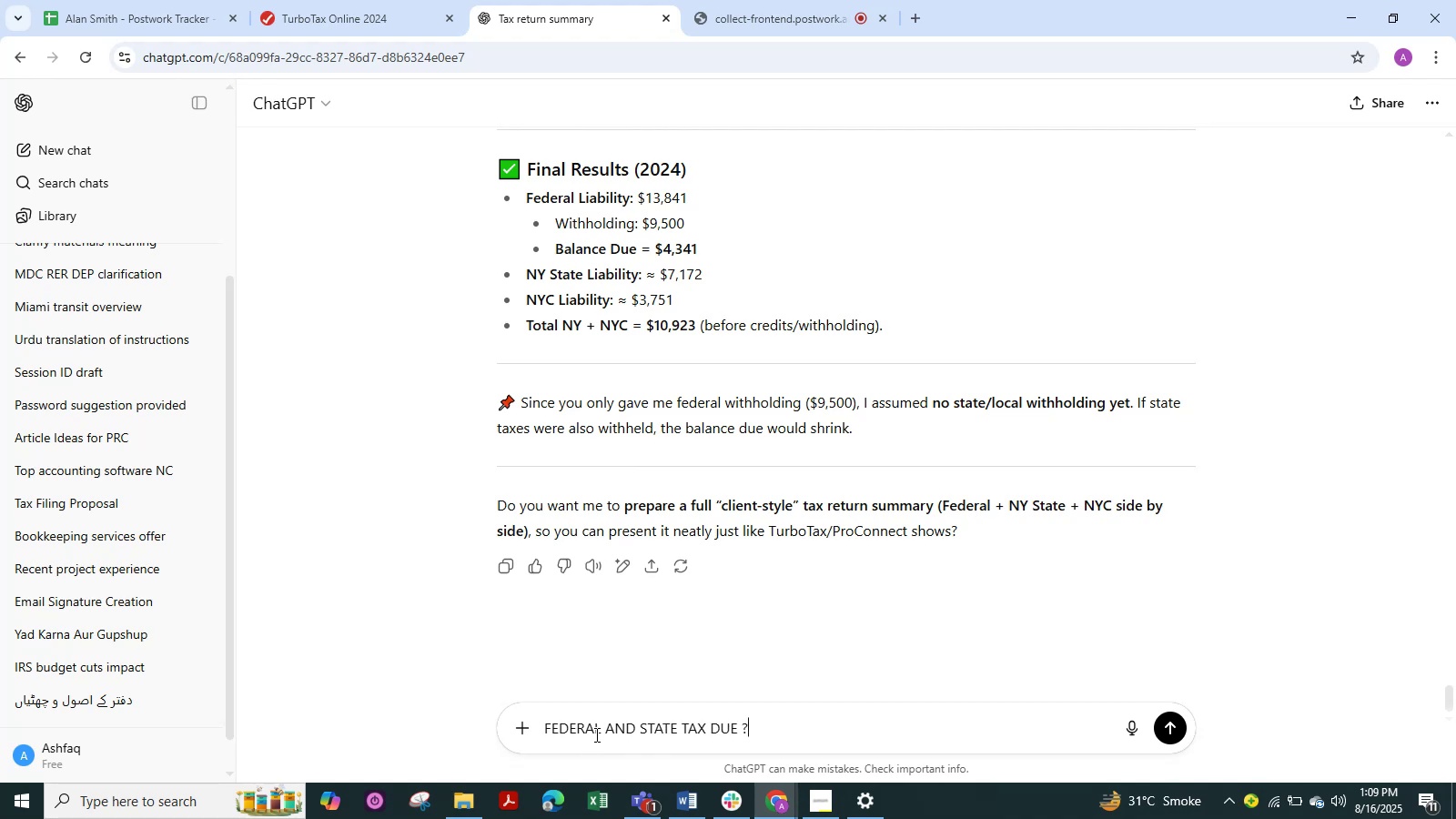 
key(Enter)
 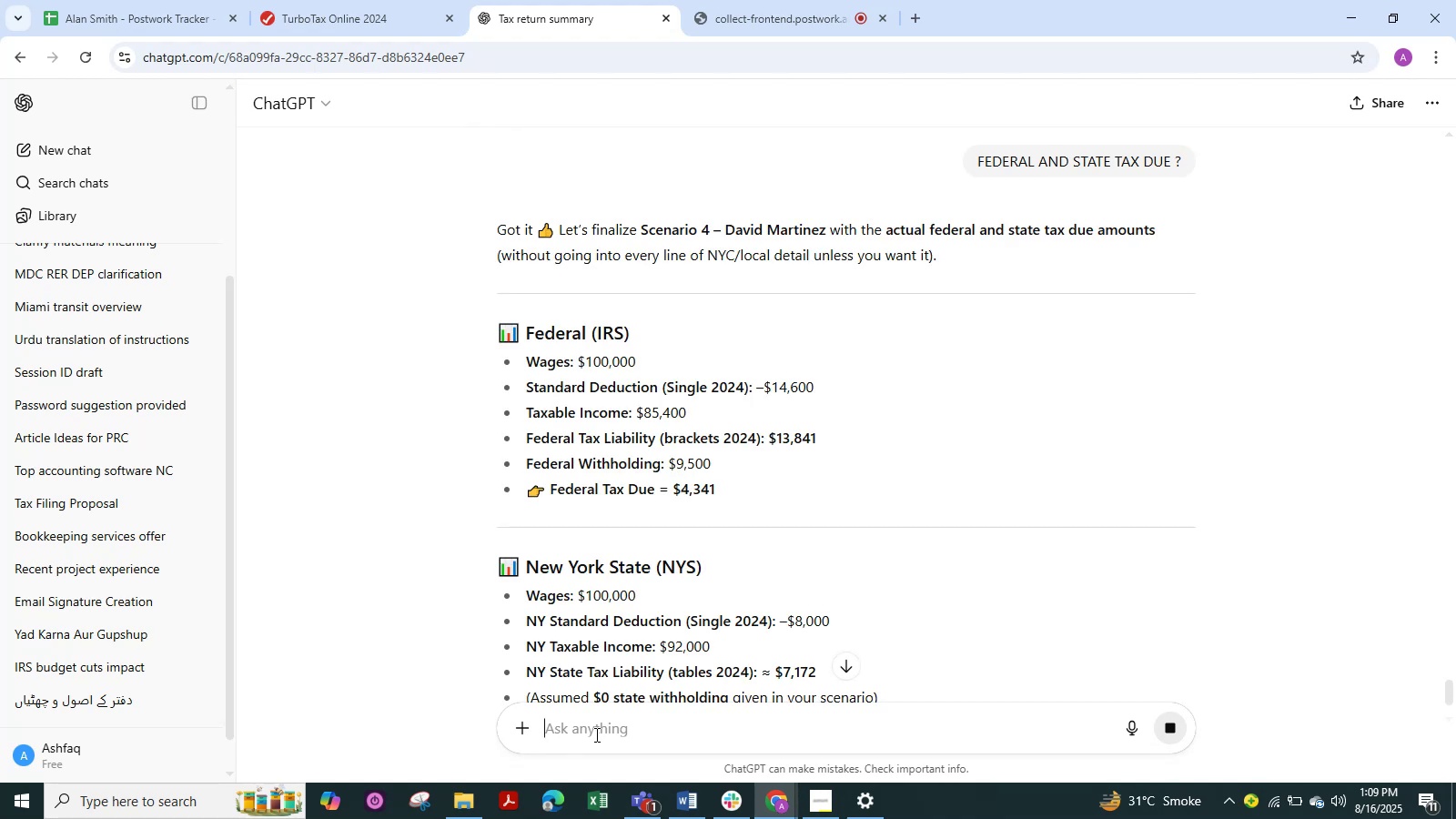 
wait(12.11)
 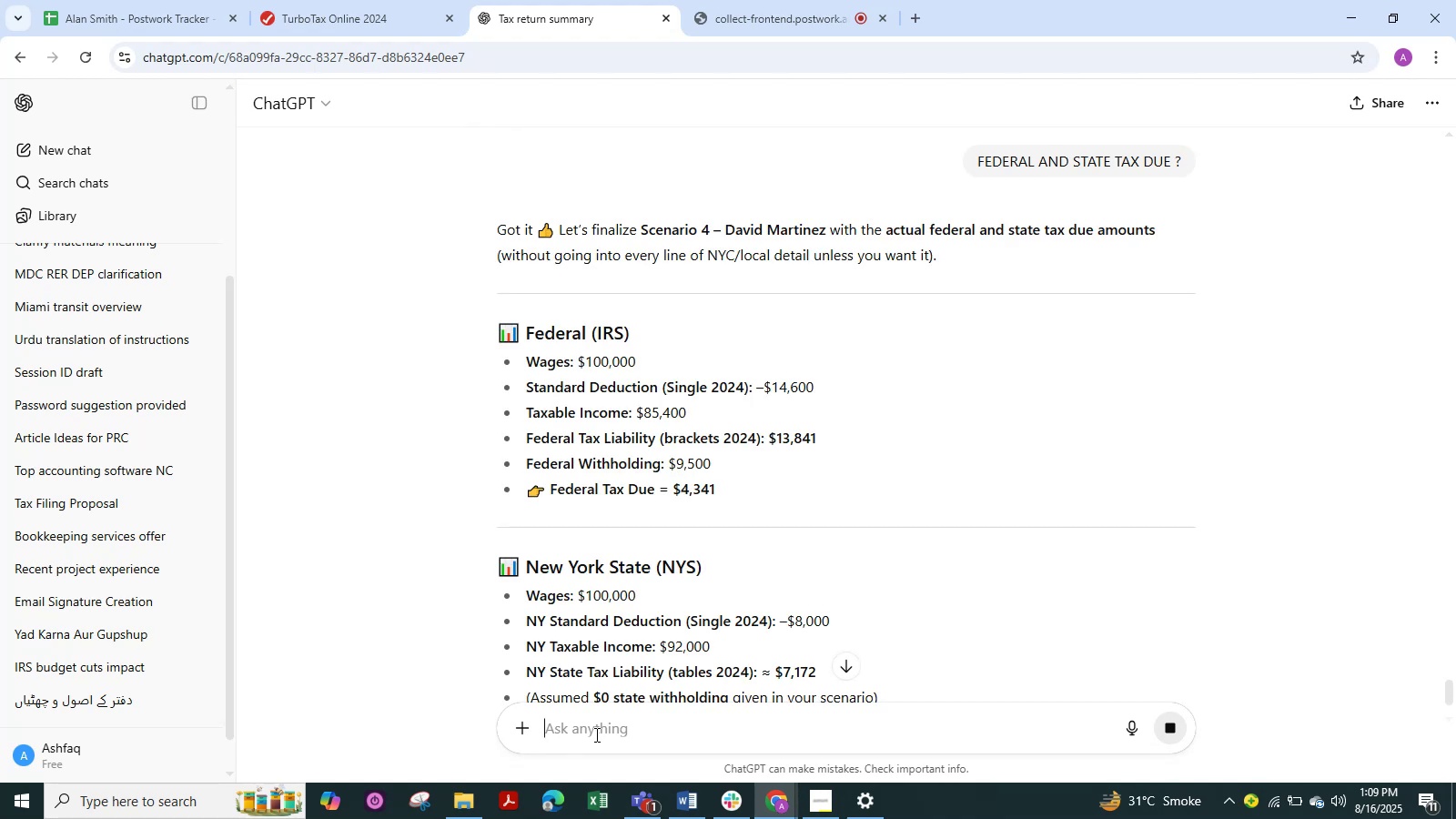 
left_click([125, 0])
 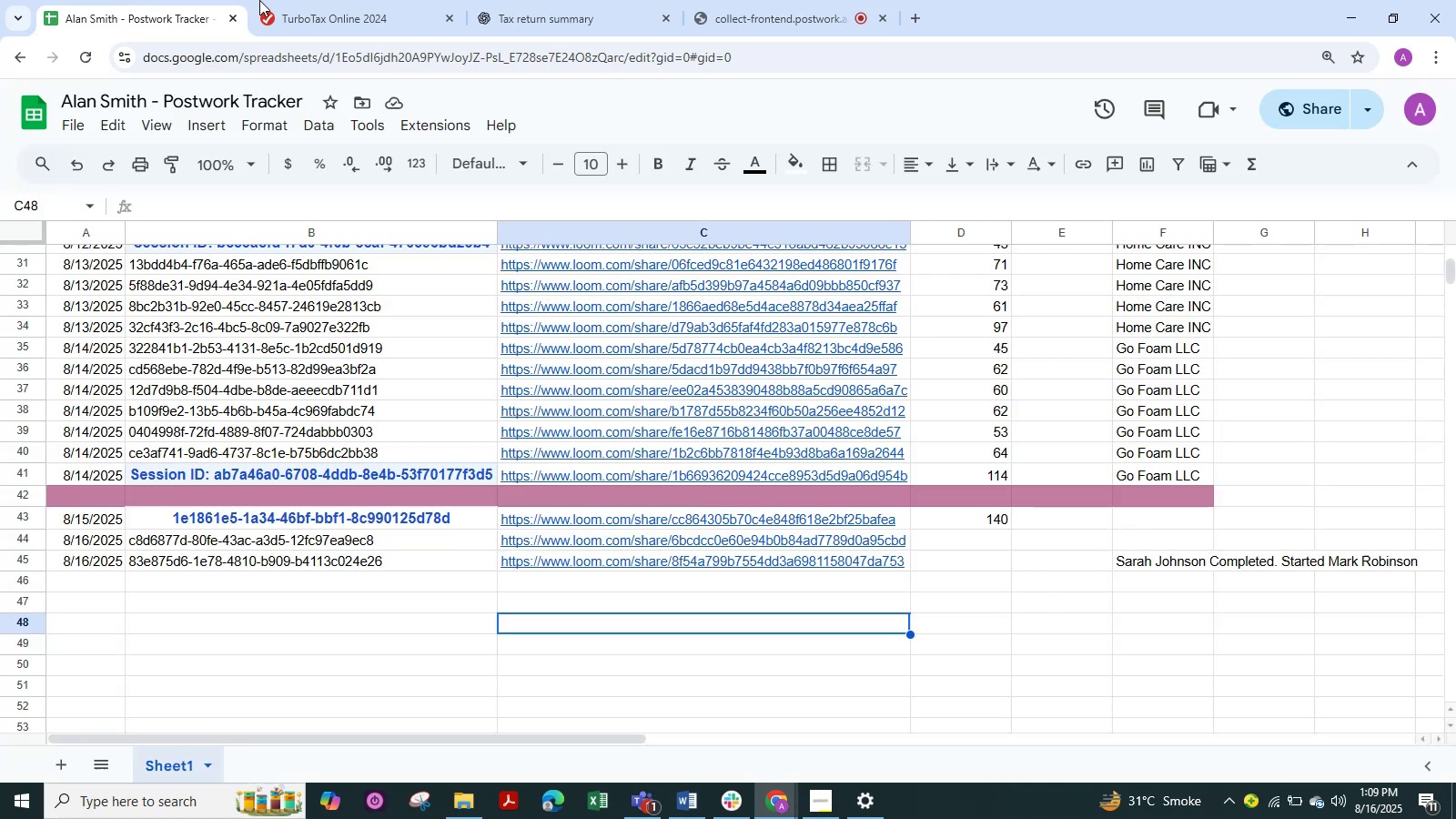 
left_click([299, 0])
 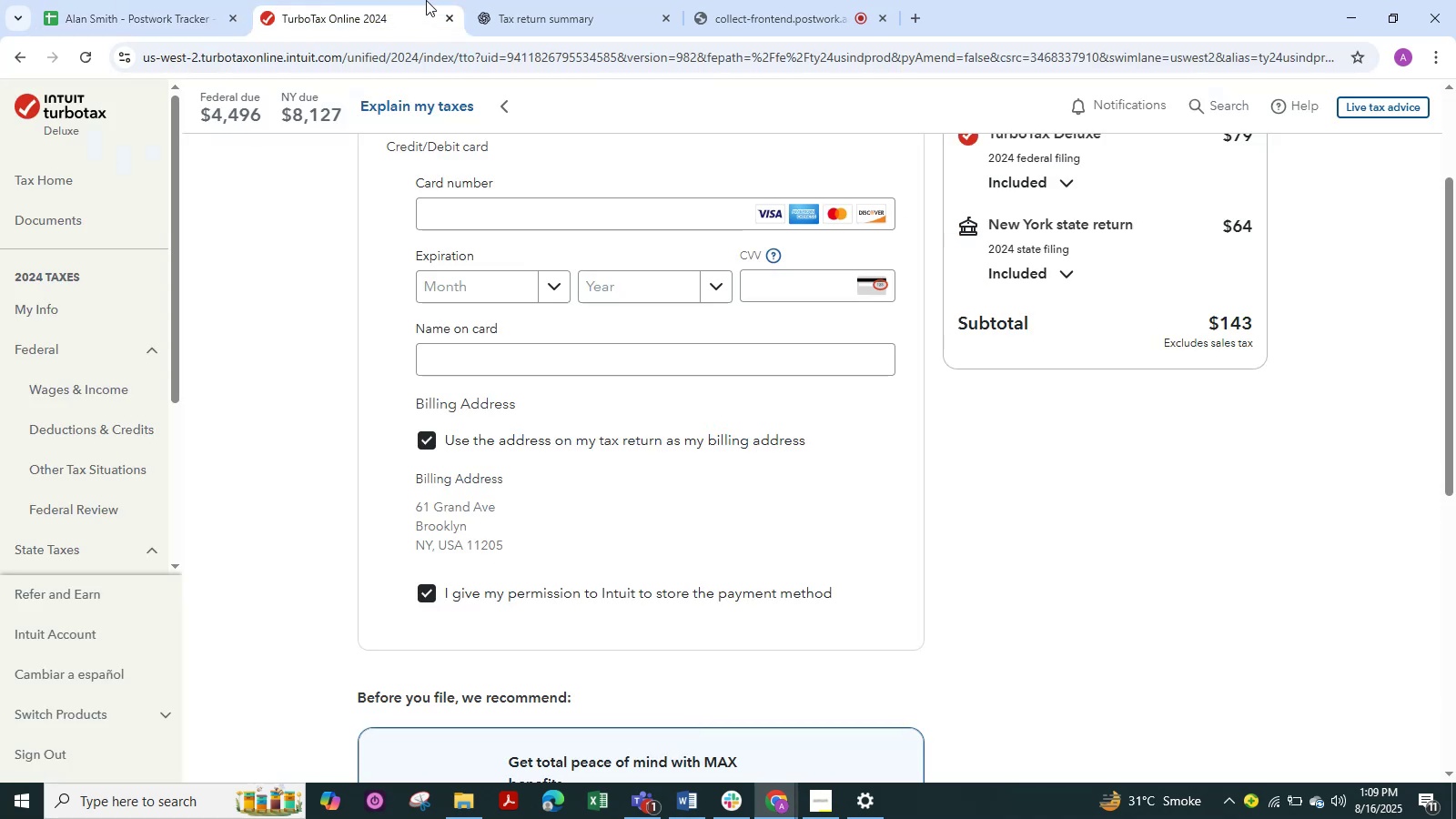 
left_click([746, 0])
 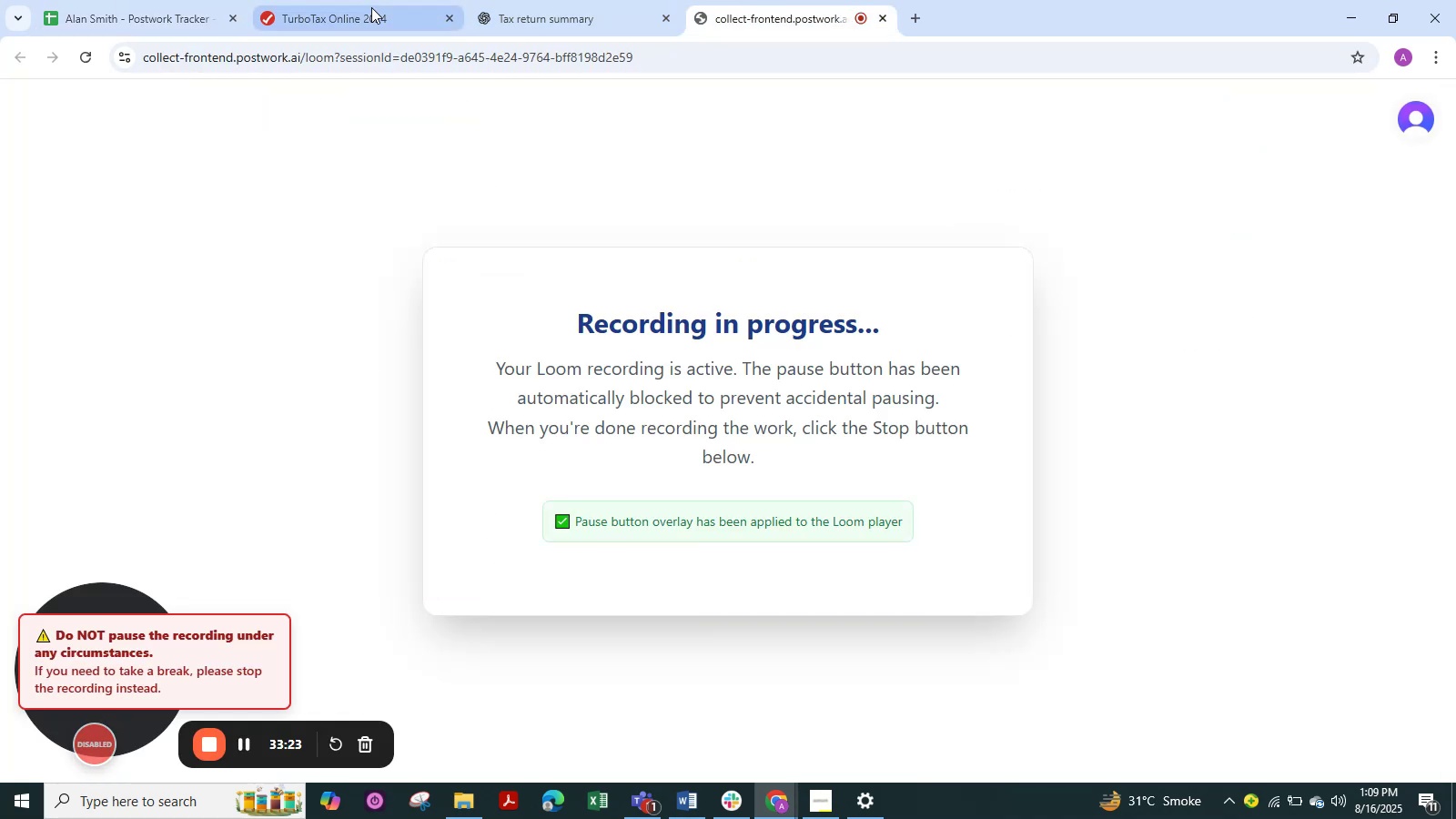 
double_click([489, 0])
 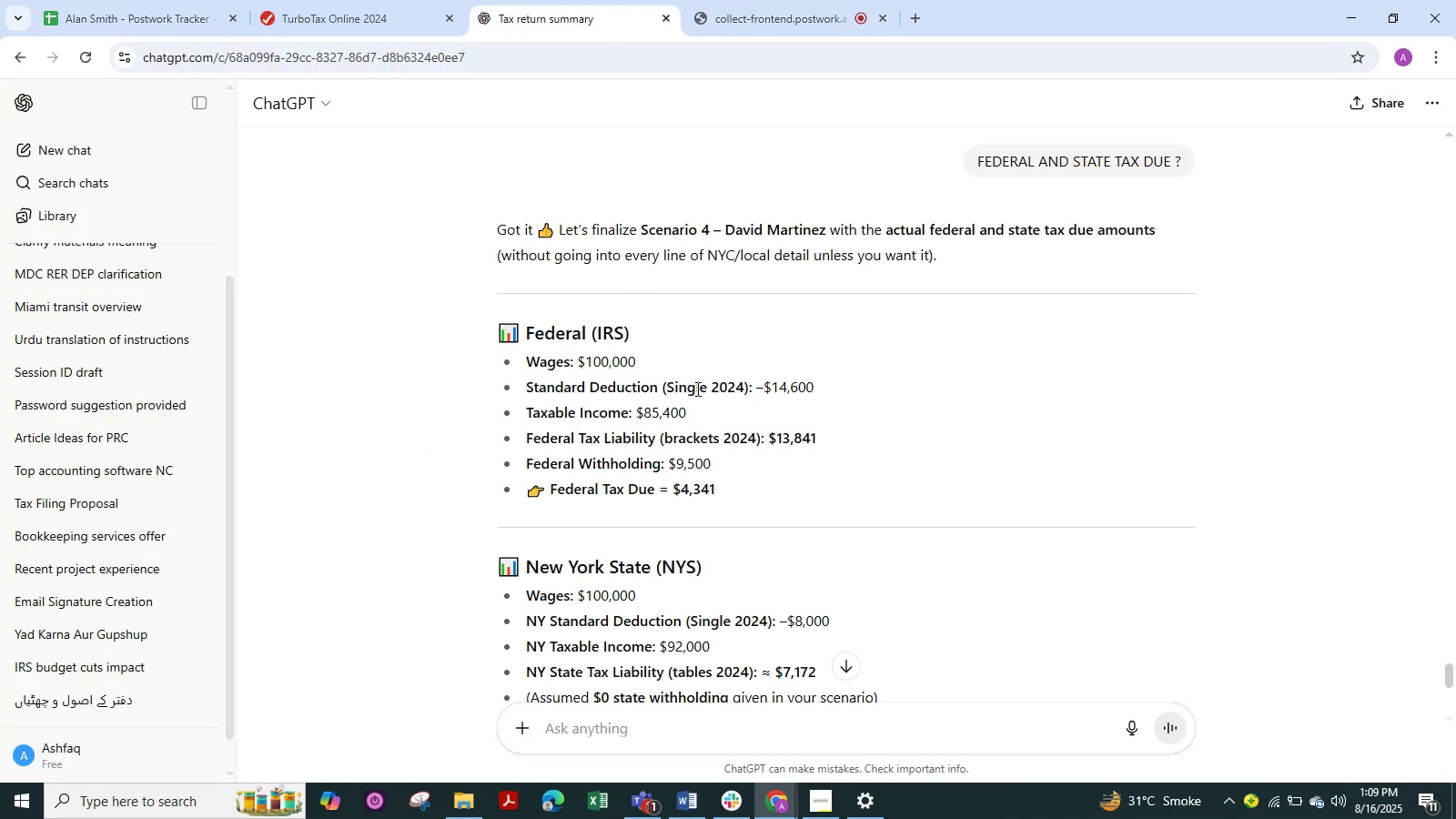 
scroll: coordinate [713, 392], scroll_direction: down, amount: 2.0
 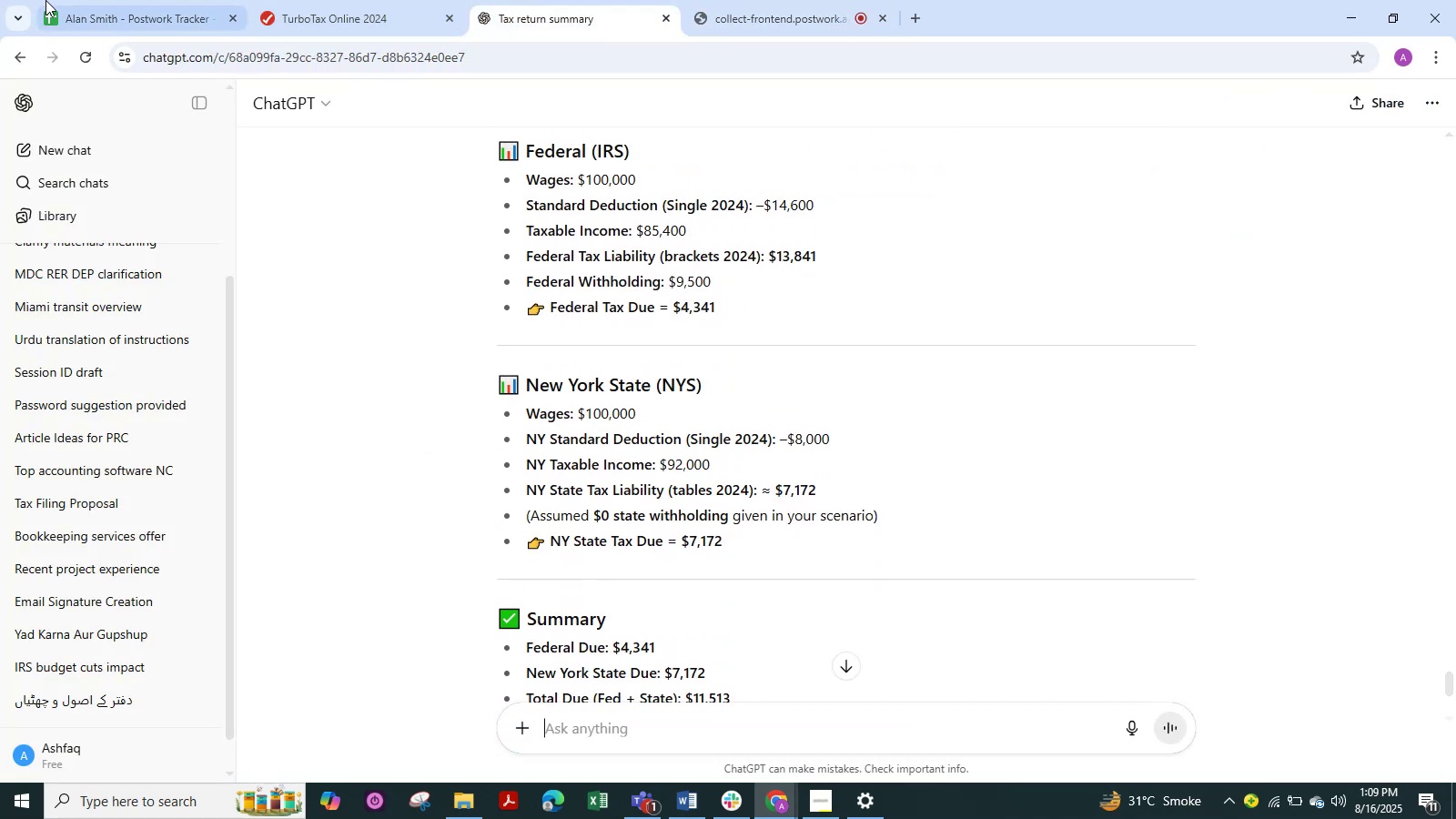 
left_click([295, 0])
 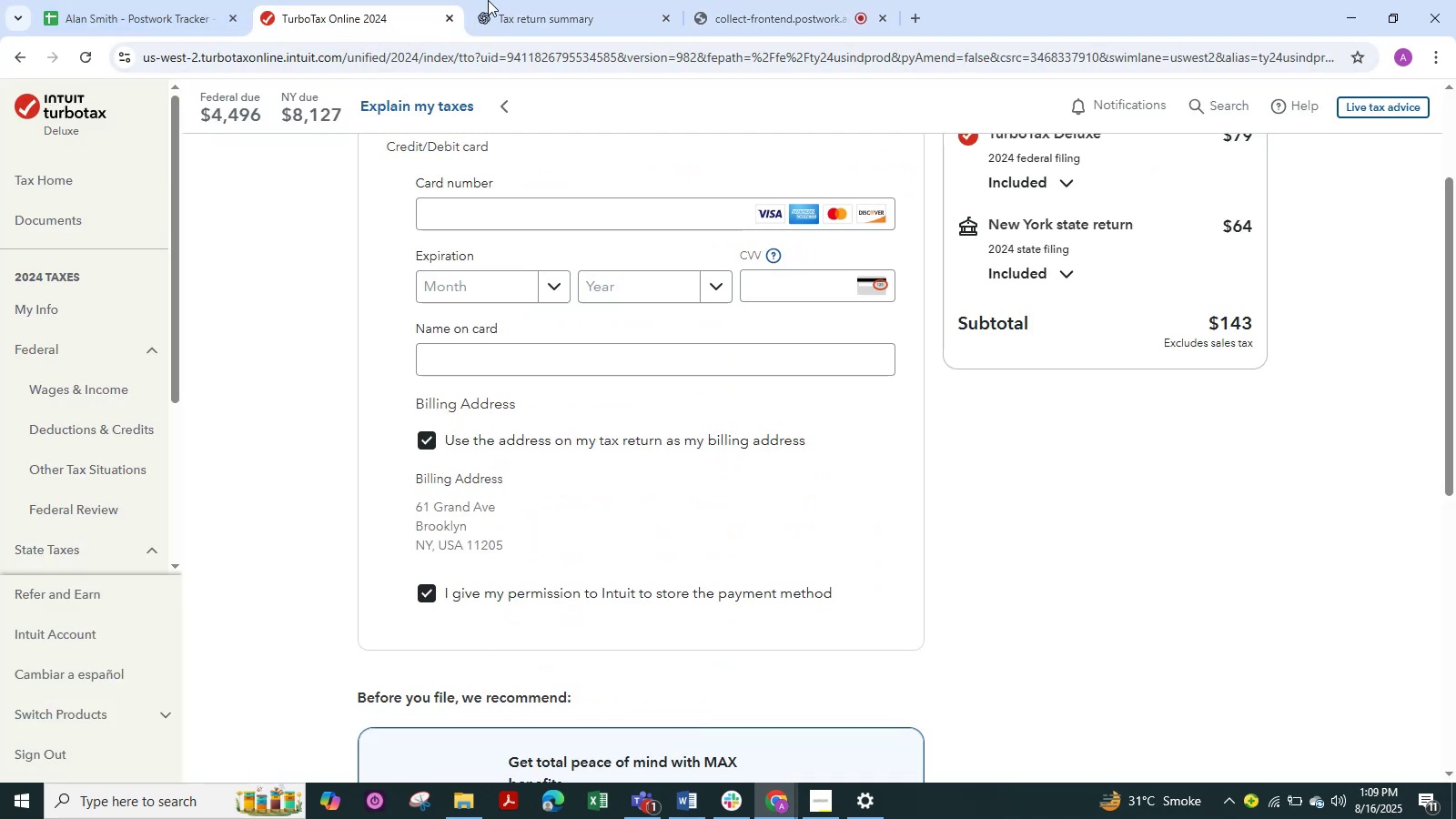 
left_click([529, 0])
 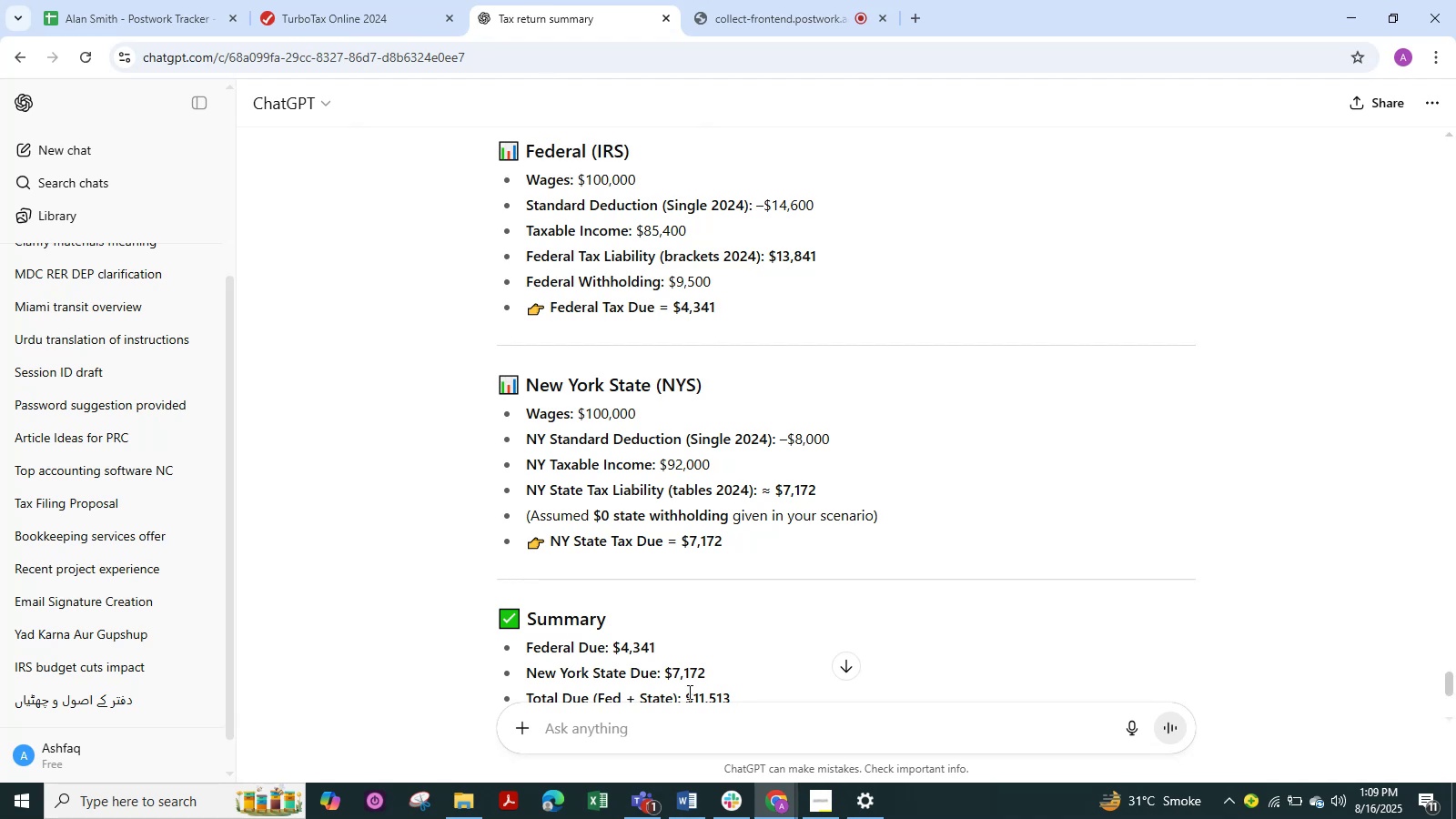 
scroll: coordinate [719, 547], scroll_direction: down, amount: 3.0
 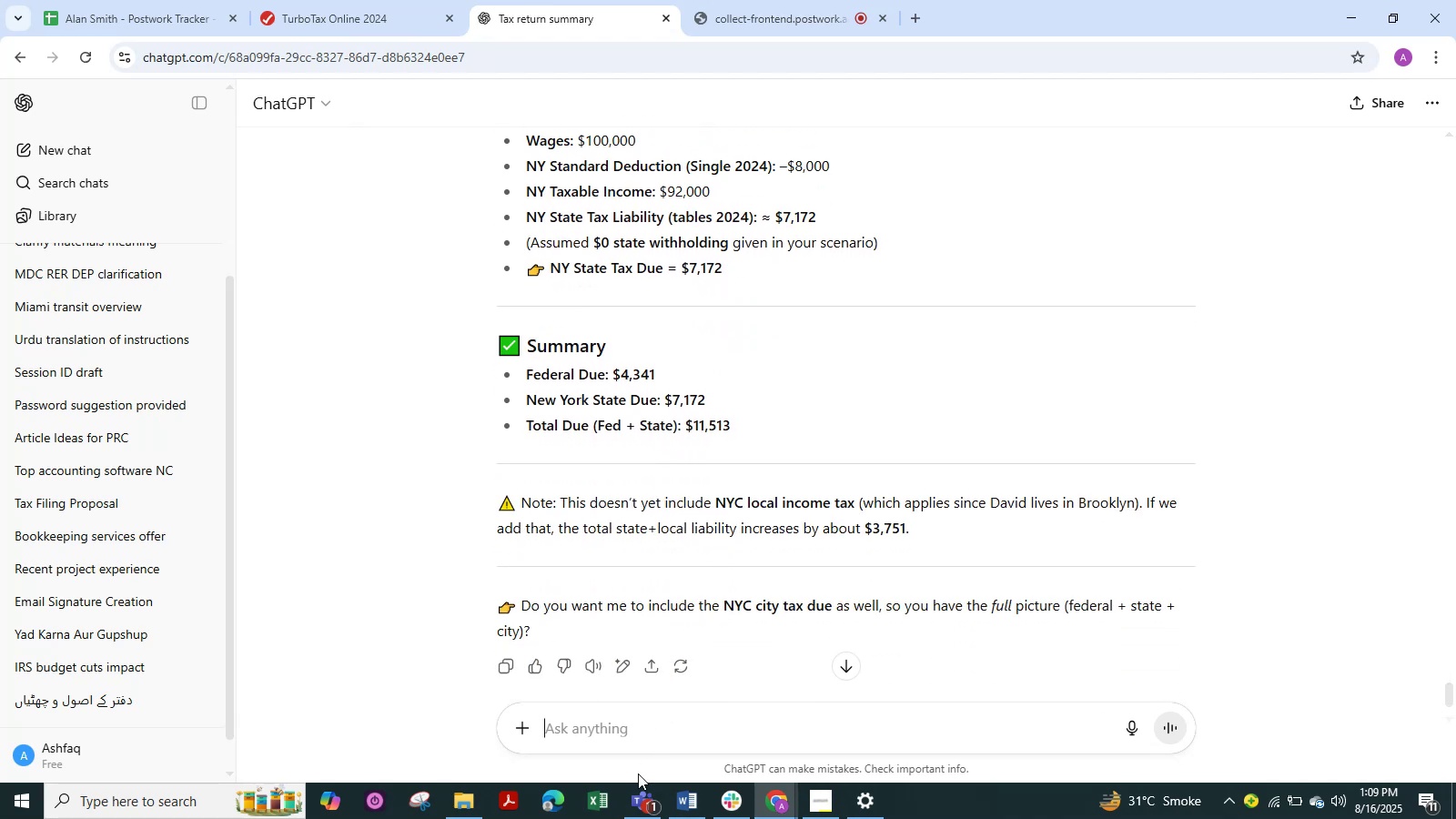 
left_click([683, 717])
 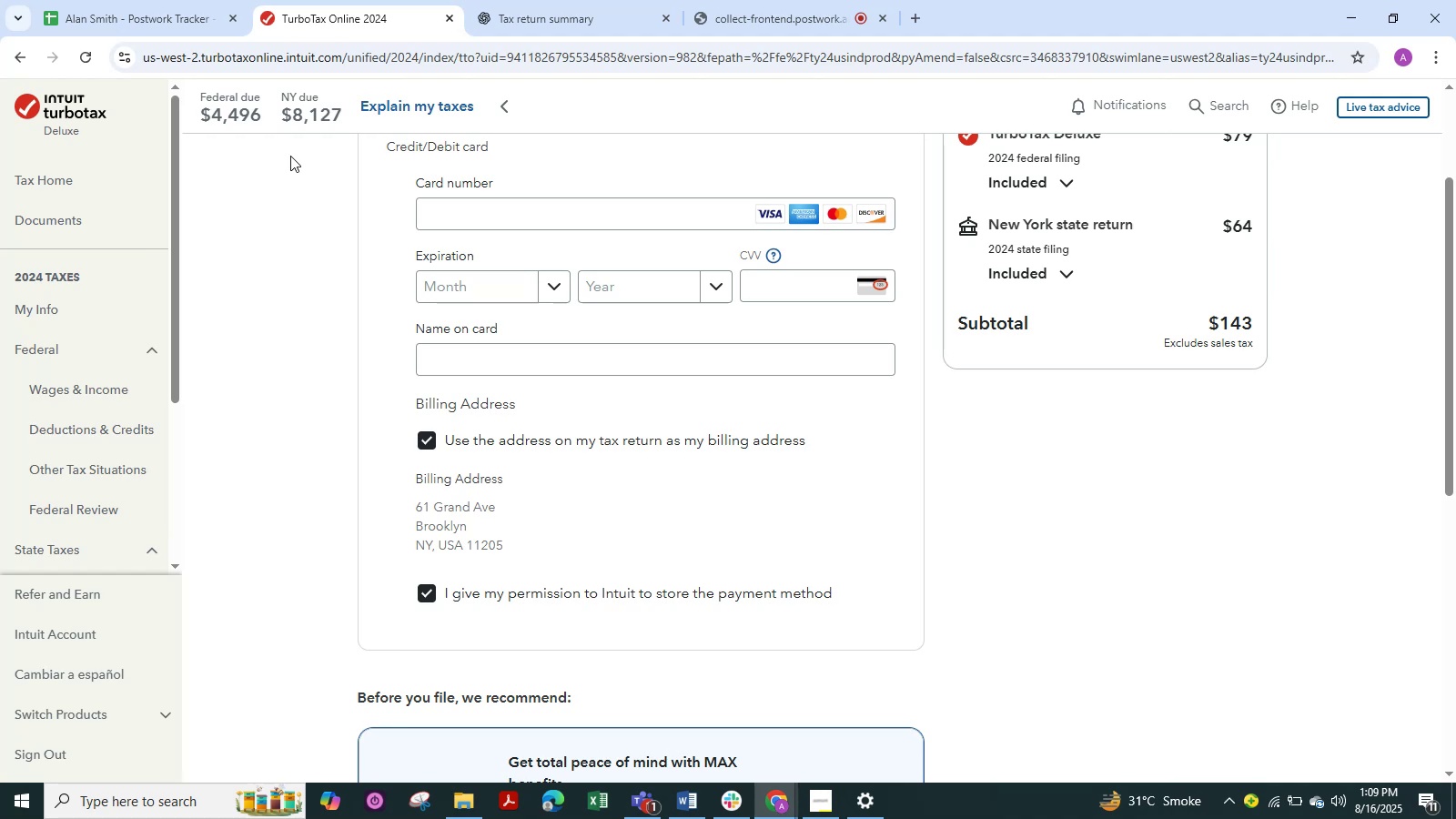 
wait(22.06)
 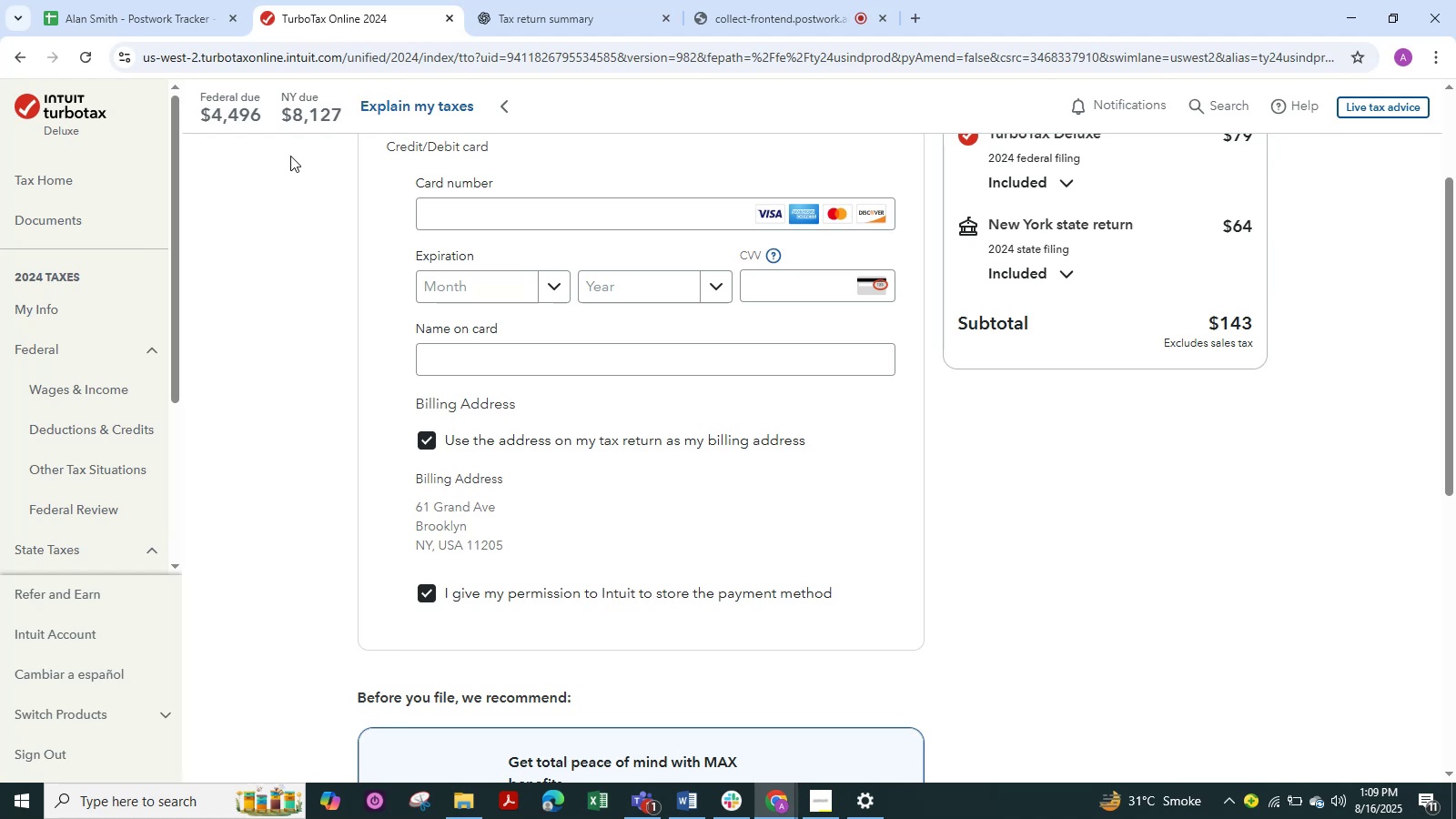 
left_click([534, 9])
 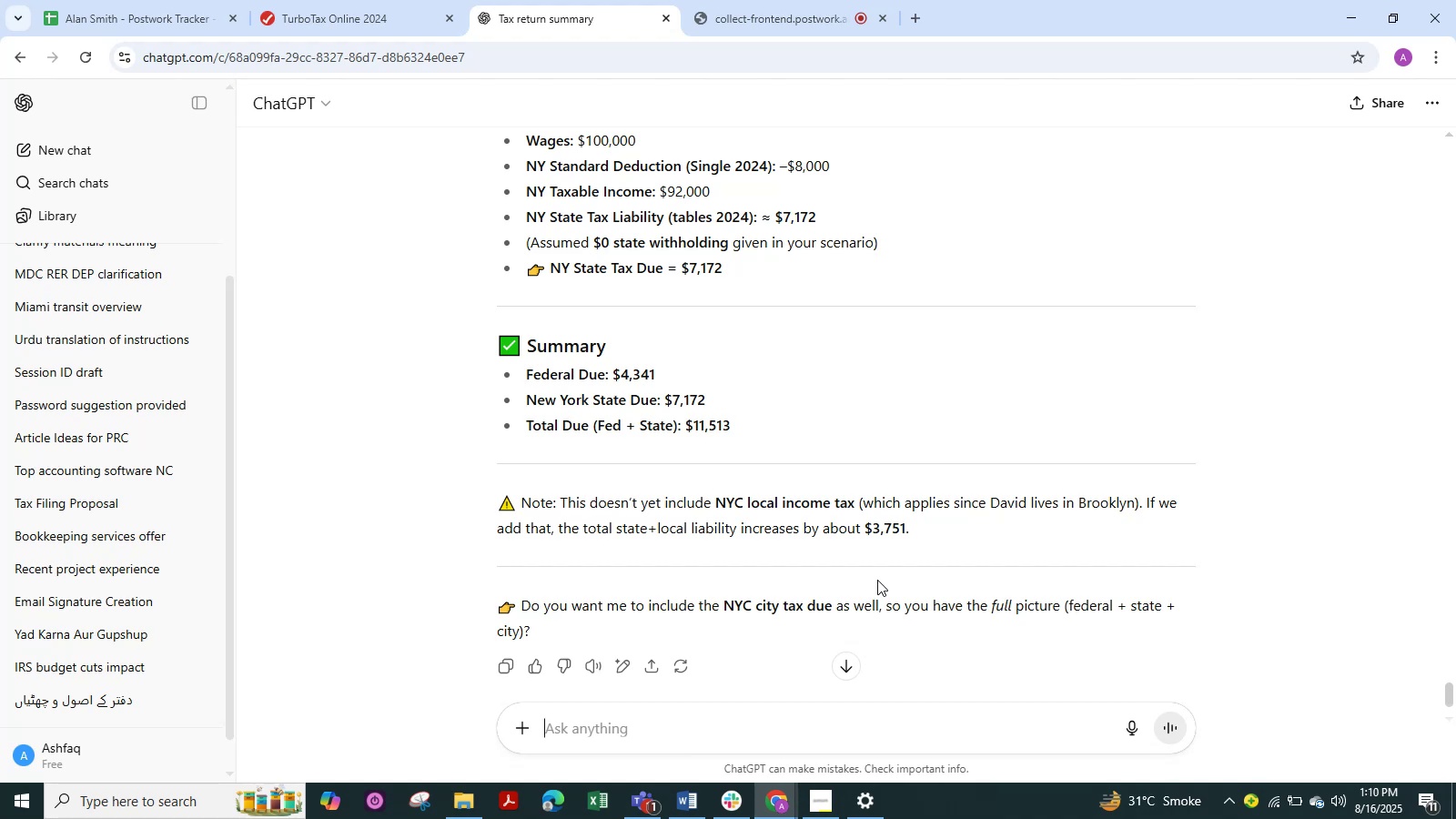 
wait(13.52)
 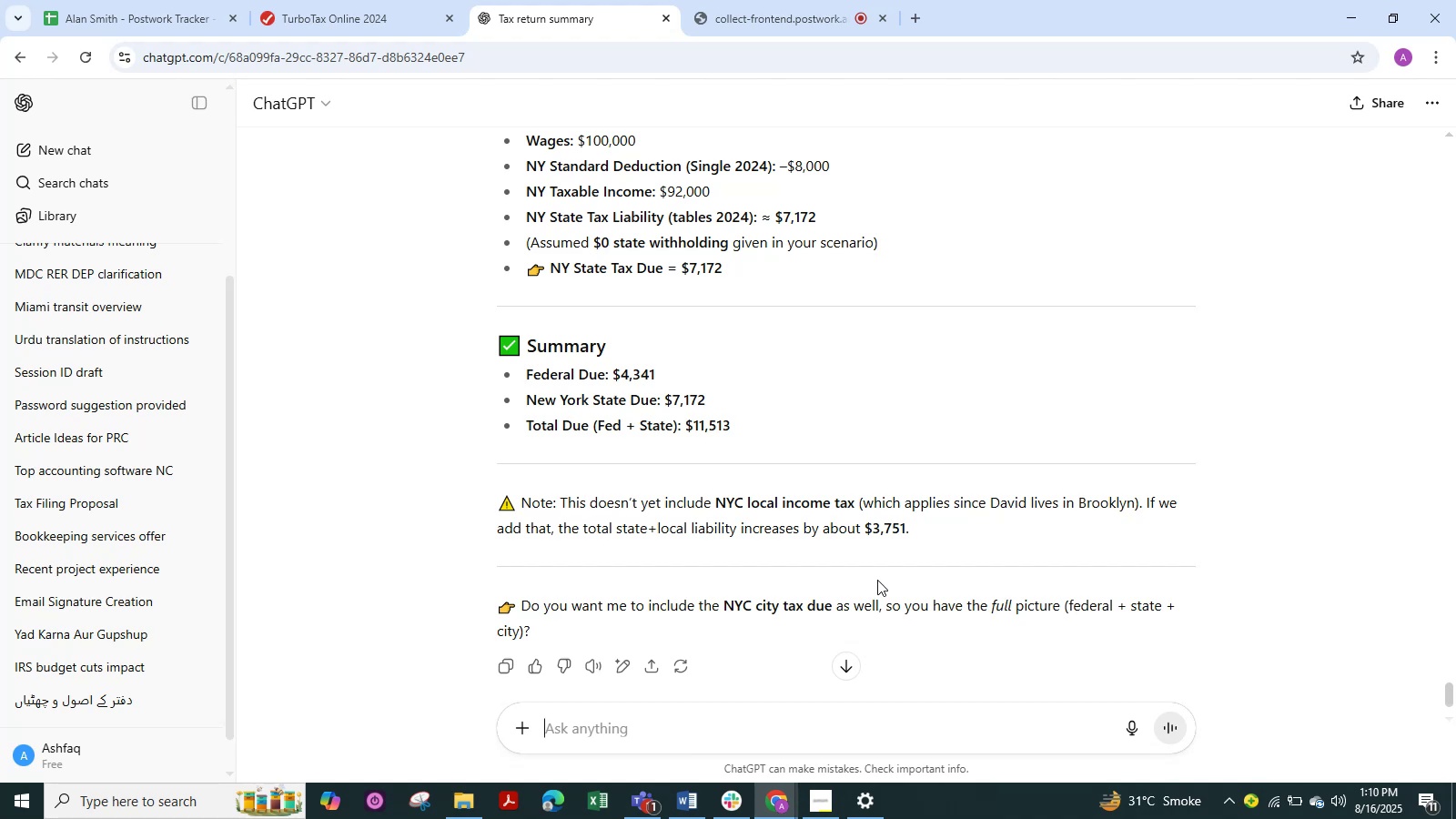 
left_click([697, 736])
 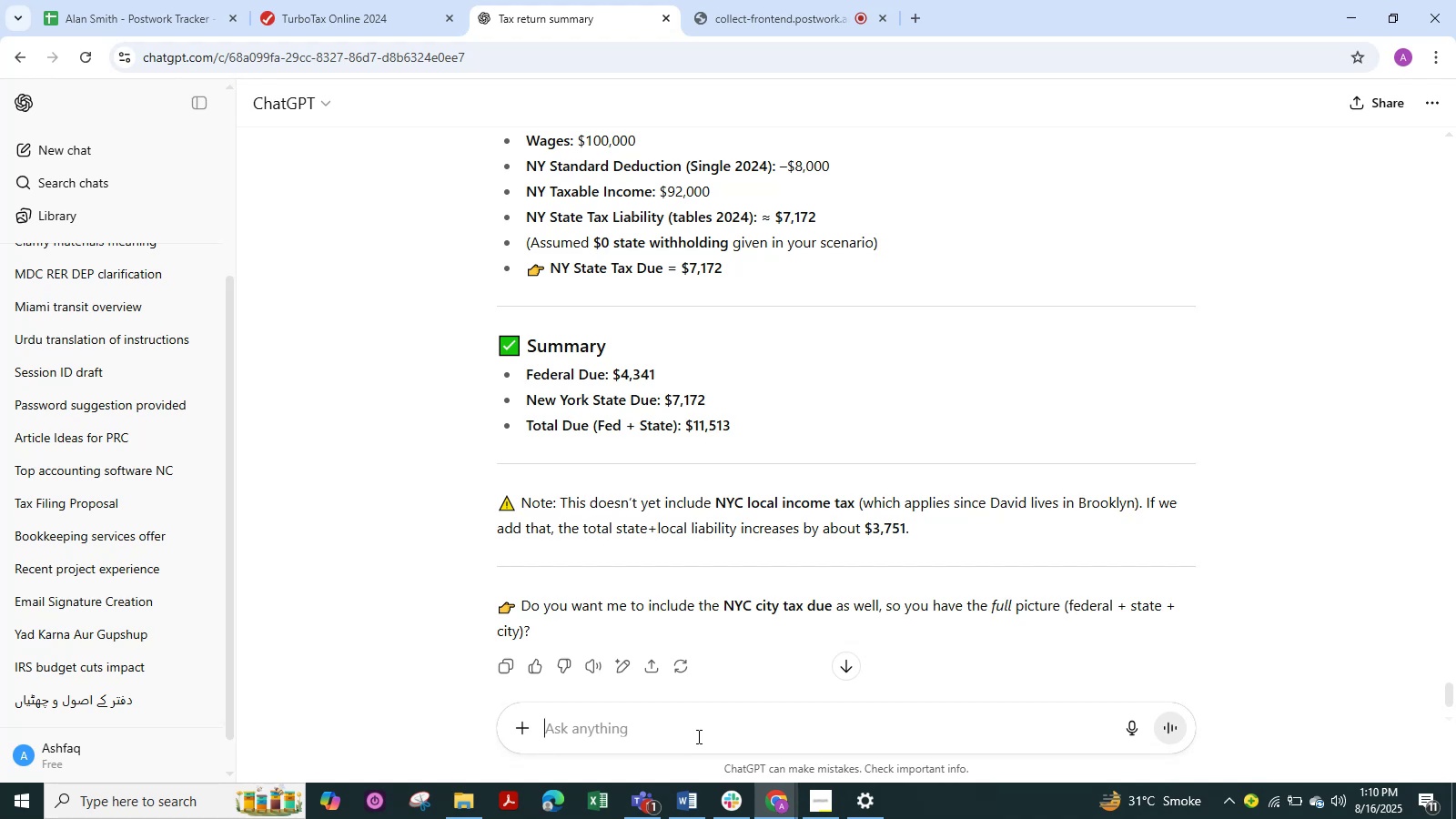 
type(MY TOTAL 12653)
 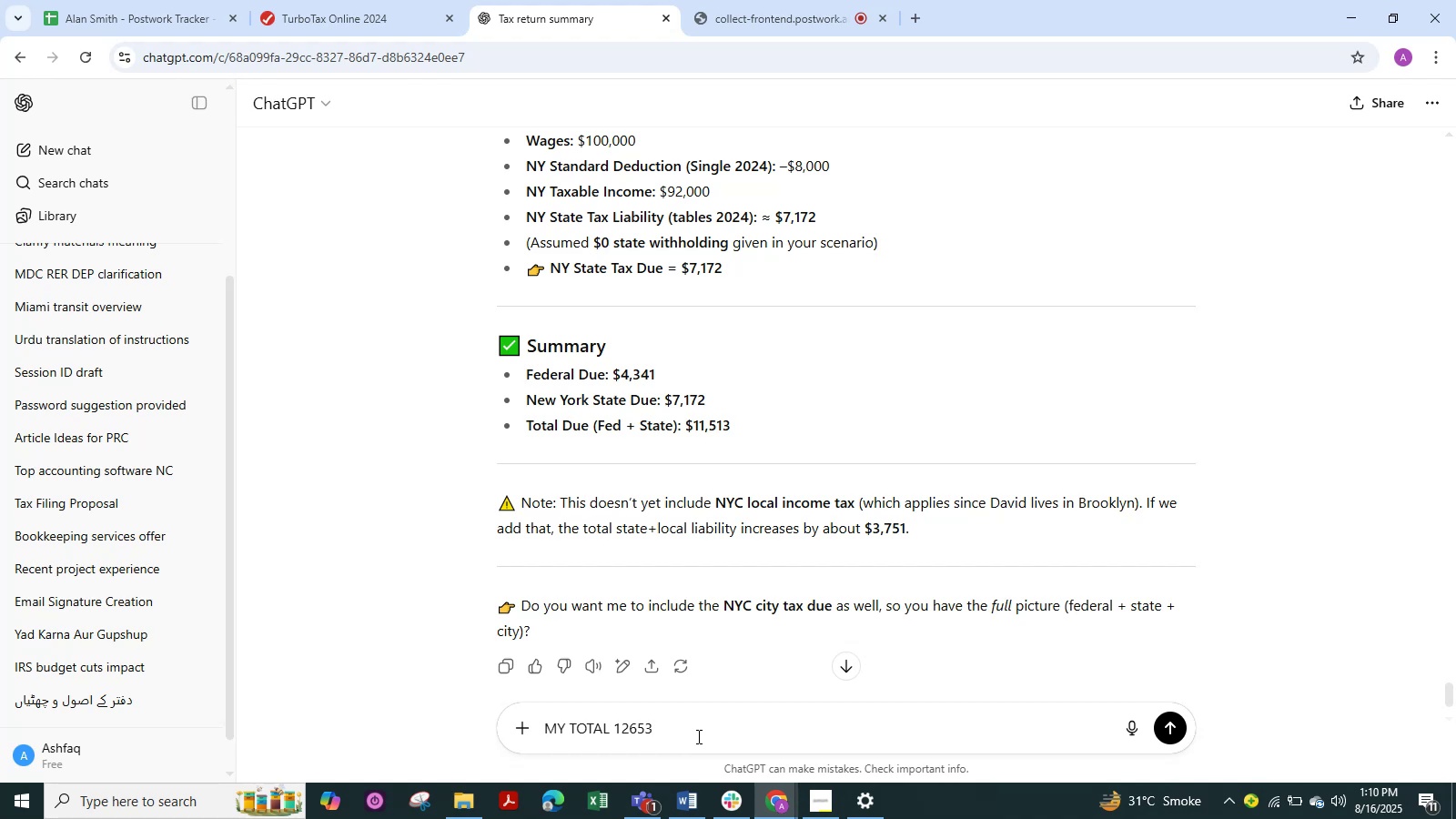 
key(Period)
 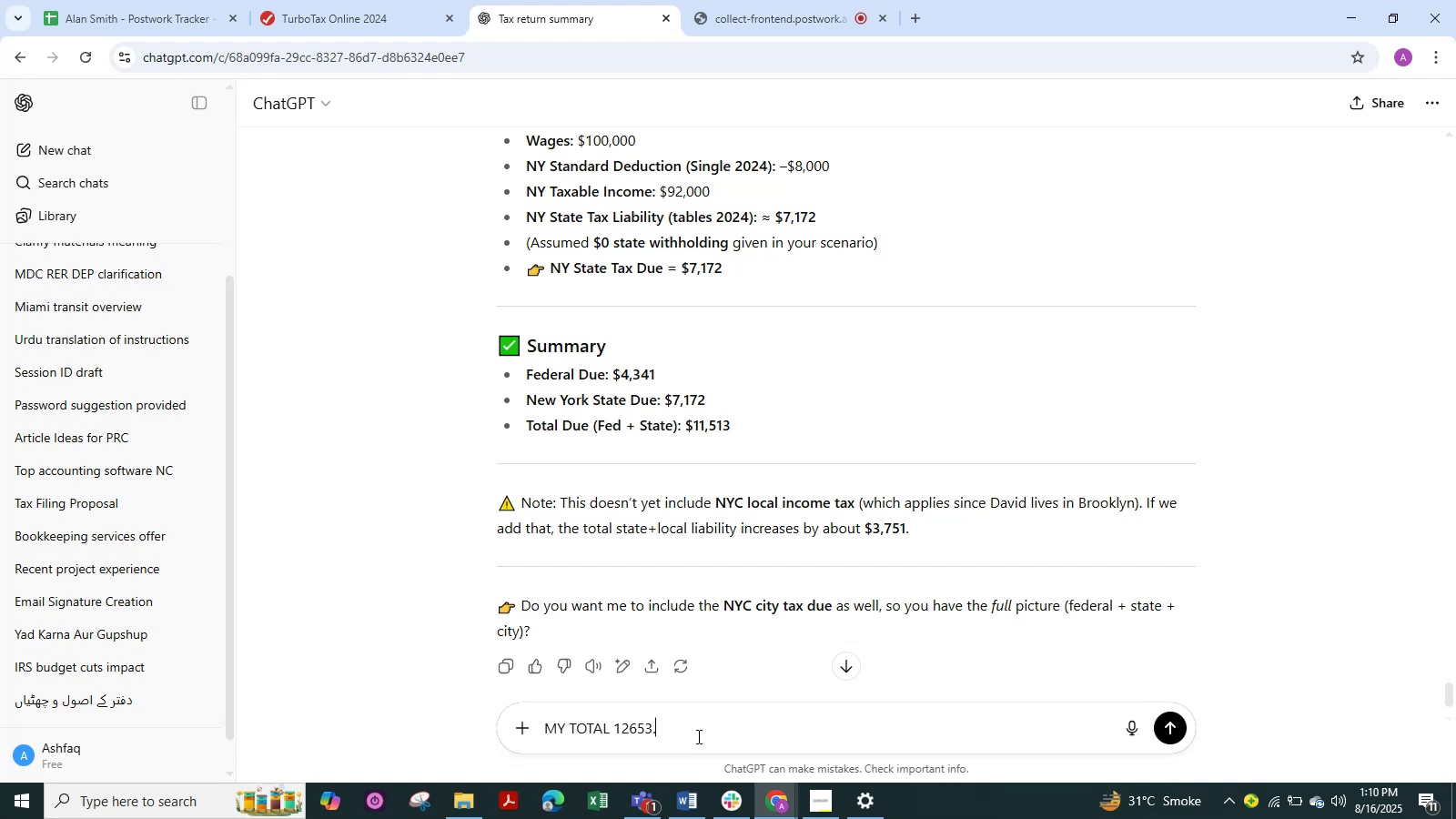 
key(Period)
 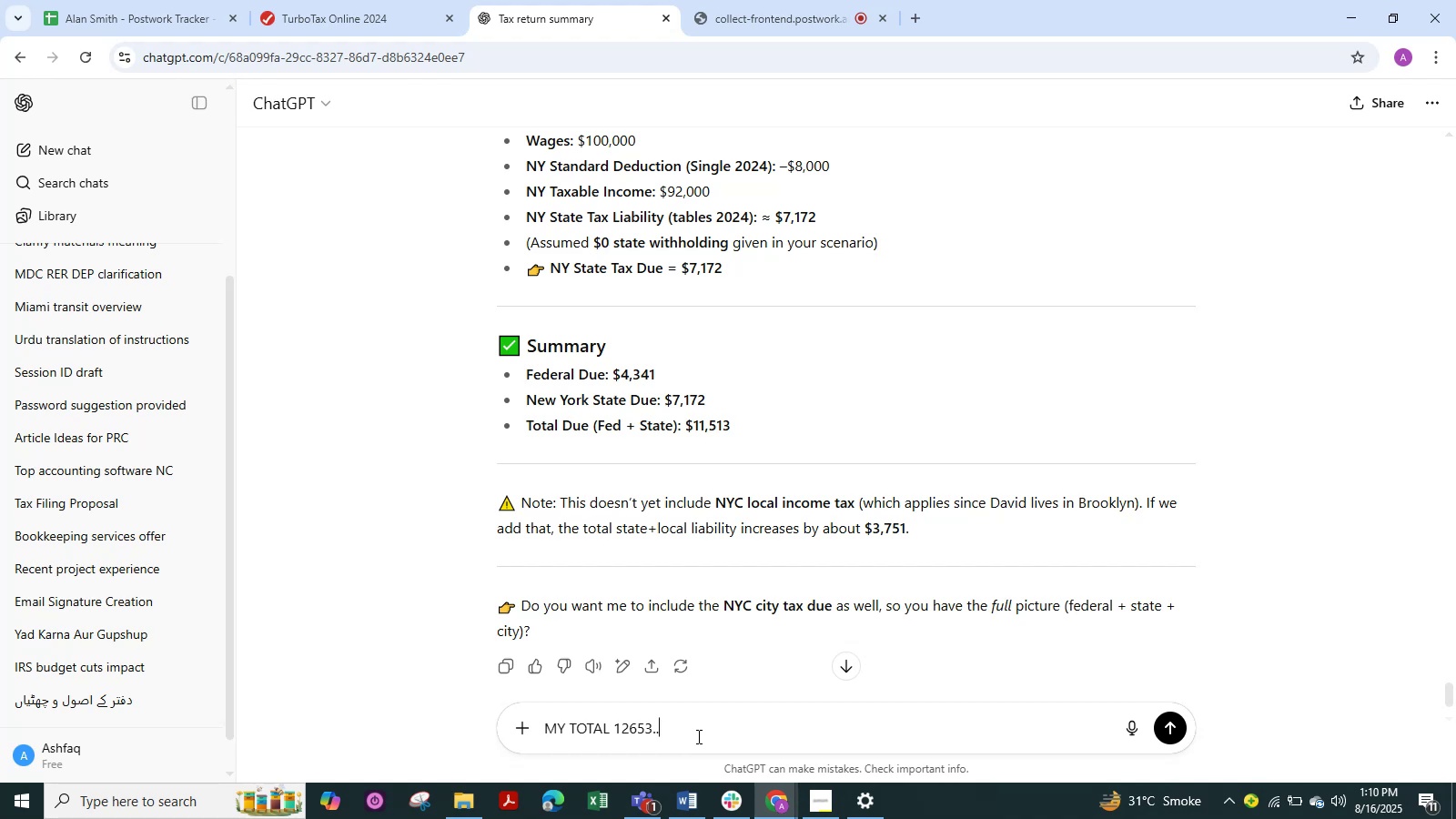 
key(NumpadEnter)
 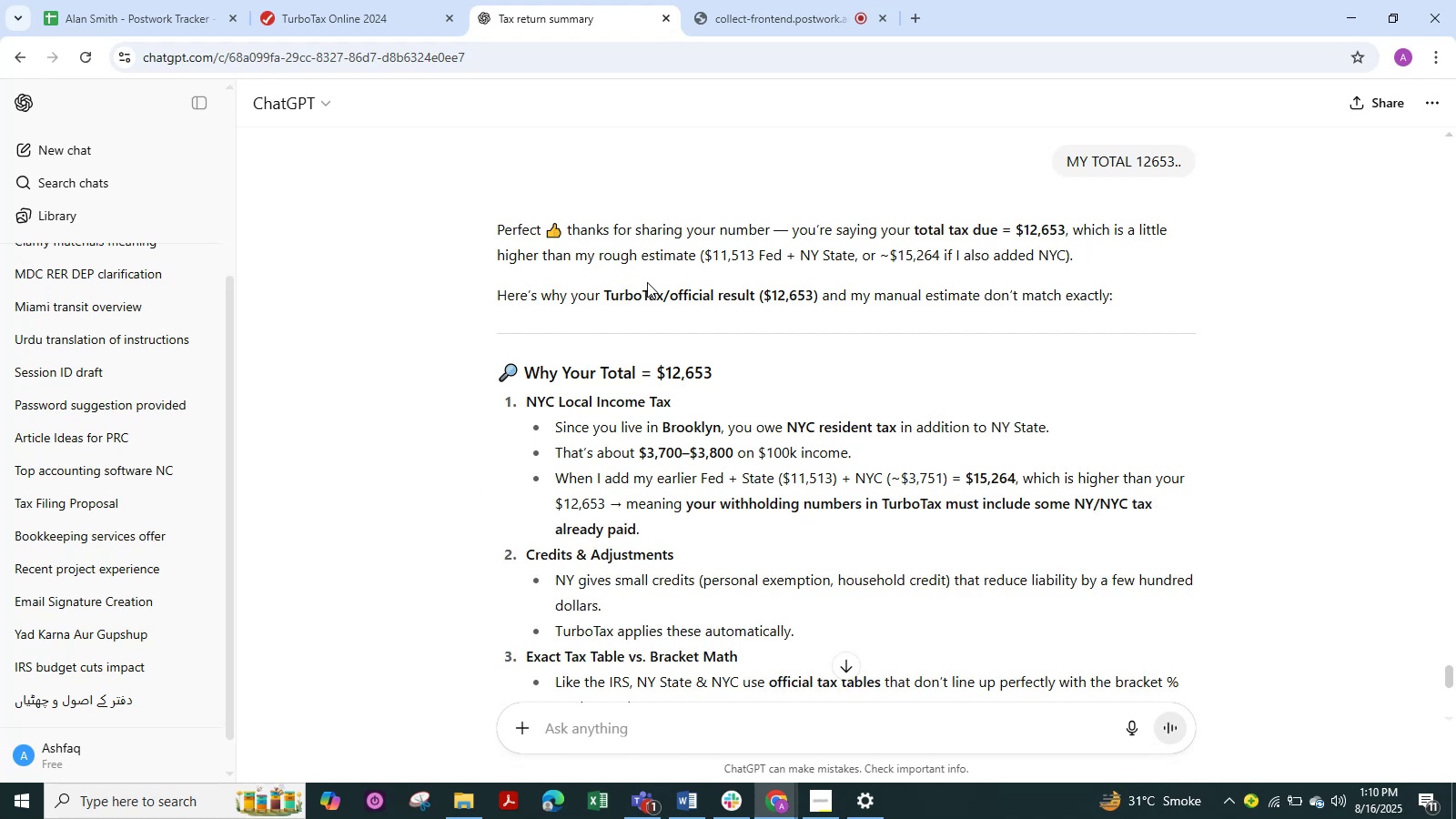 
wait(17.89)
 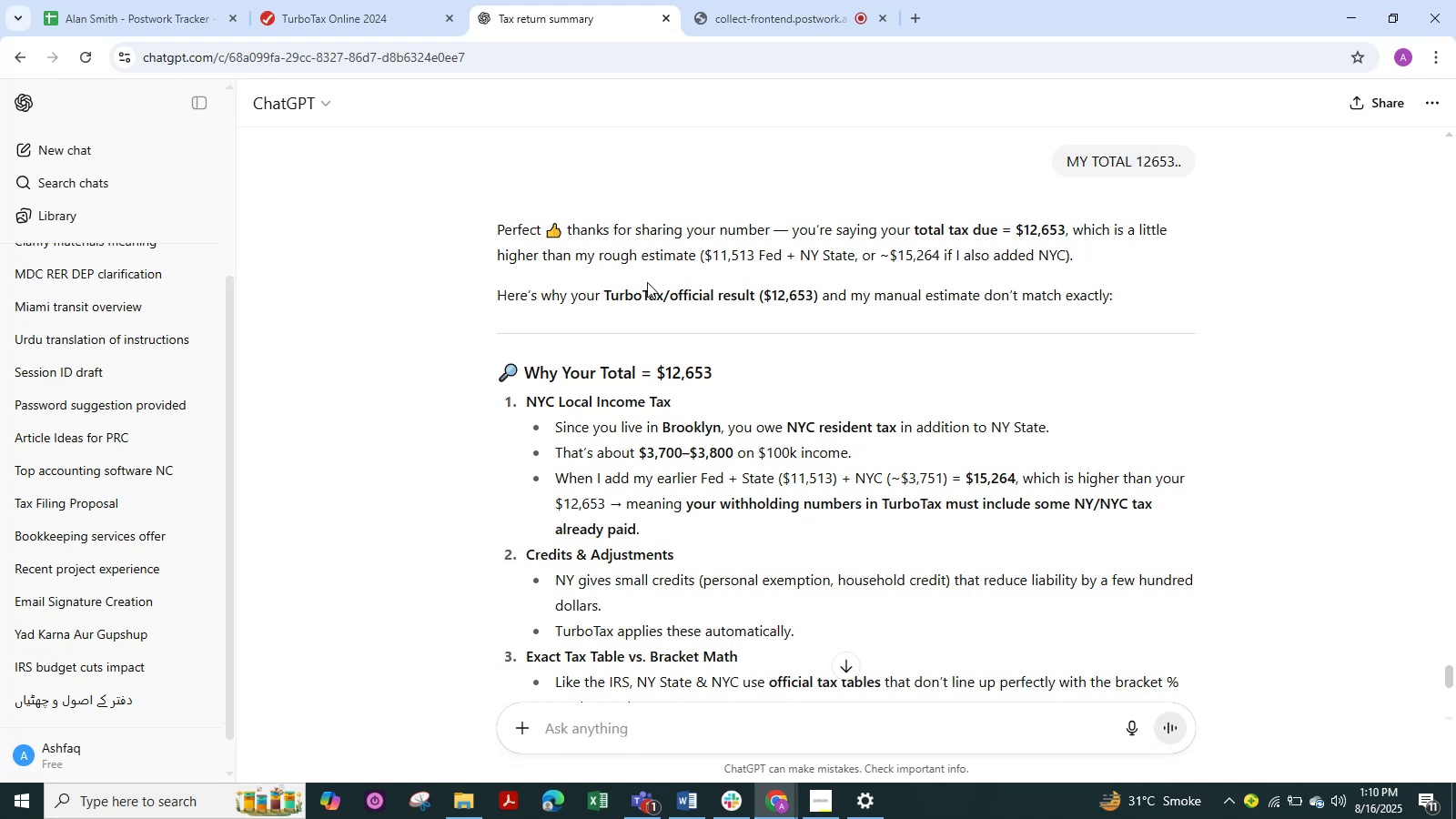 
scroll: coordinate [723, 493], scroll_direction: down, amount: 1.0
 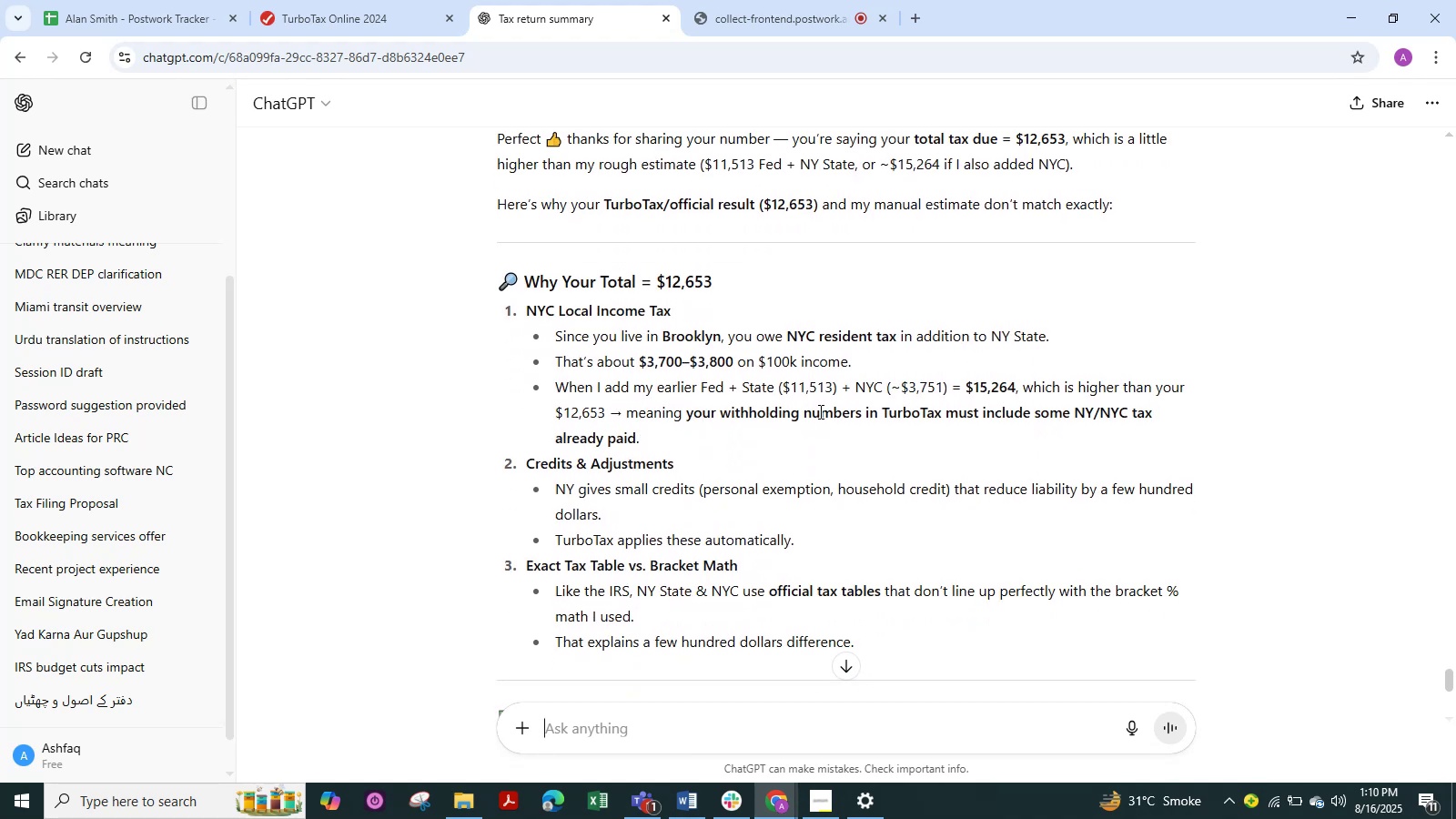 
wait(8.88)
 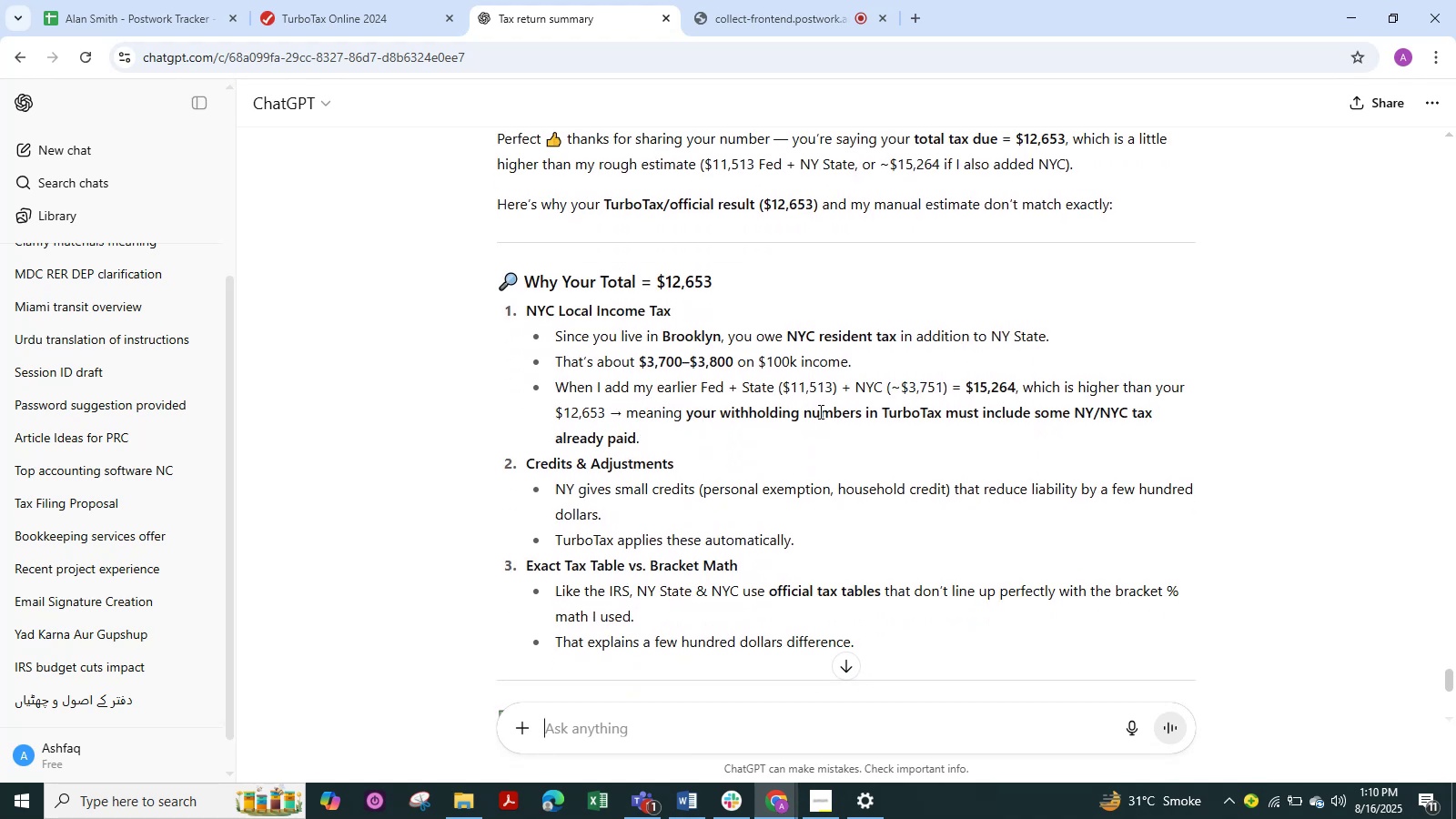 
scroll: coordinate [819, 411], scroll_direction: down, amount: 5.0
 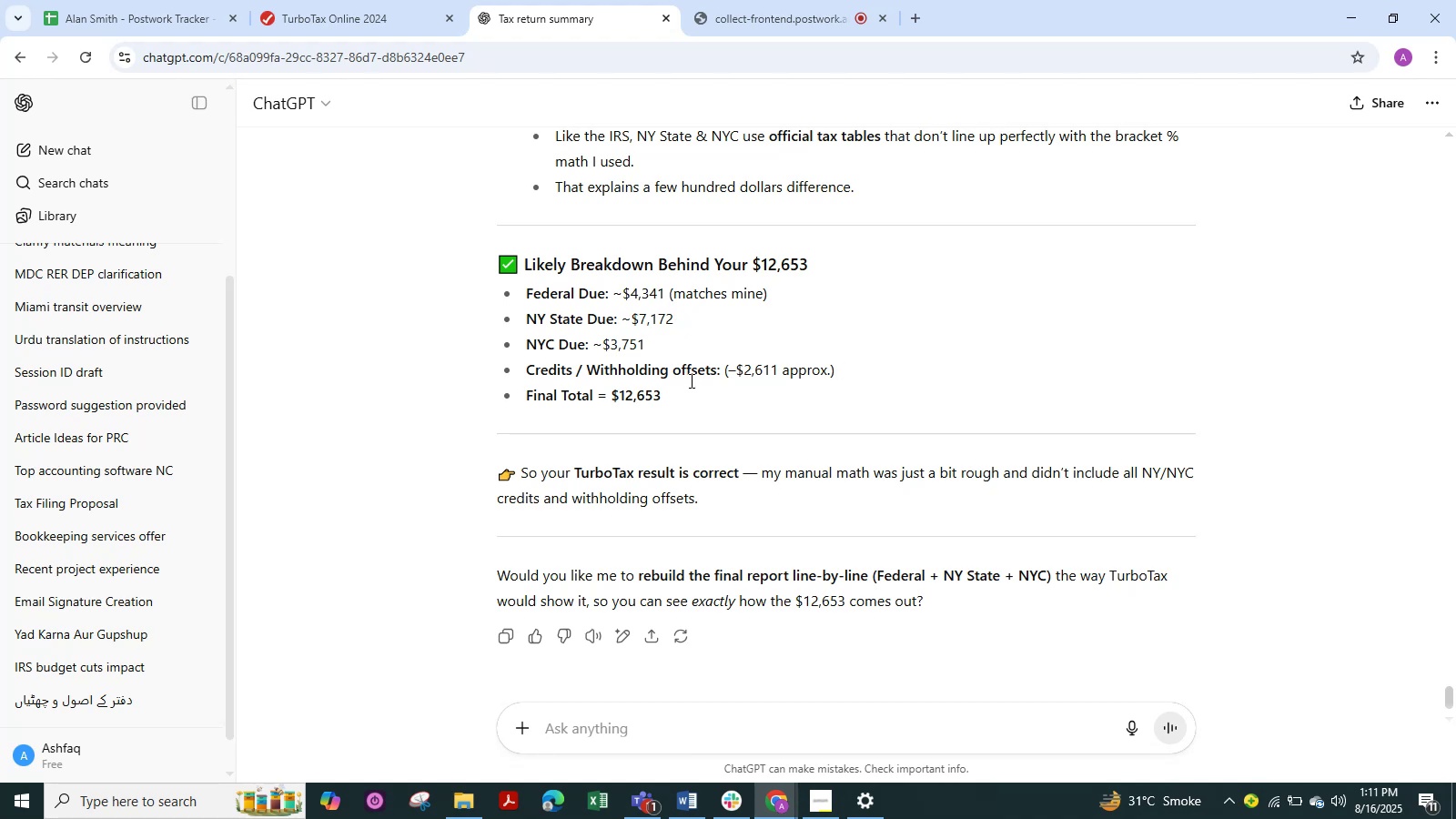 
wait(39.71)
 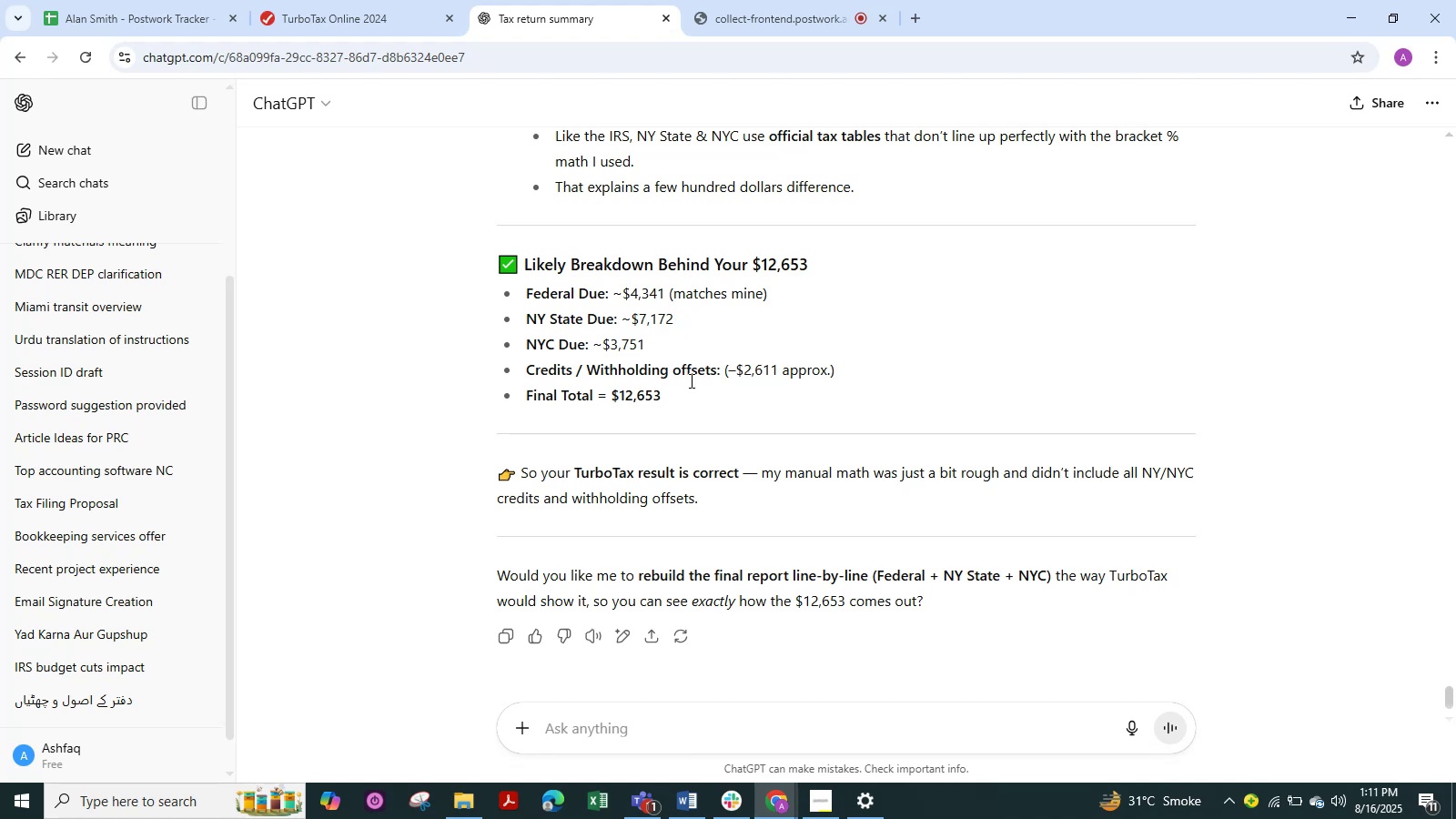 
scroll: coordinate [666, 402], scroll_direction: down, amount: 1.0
 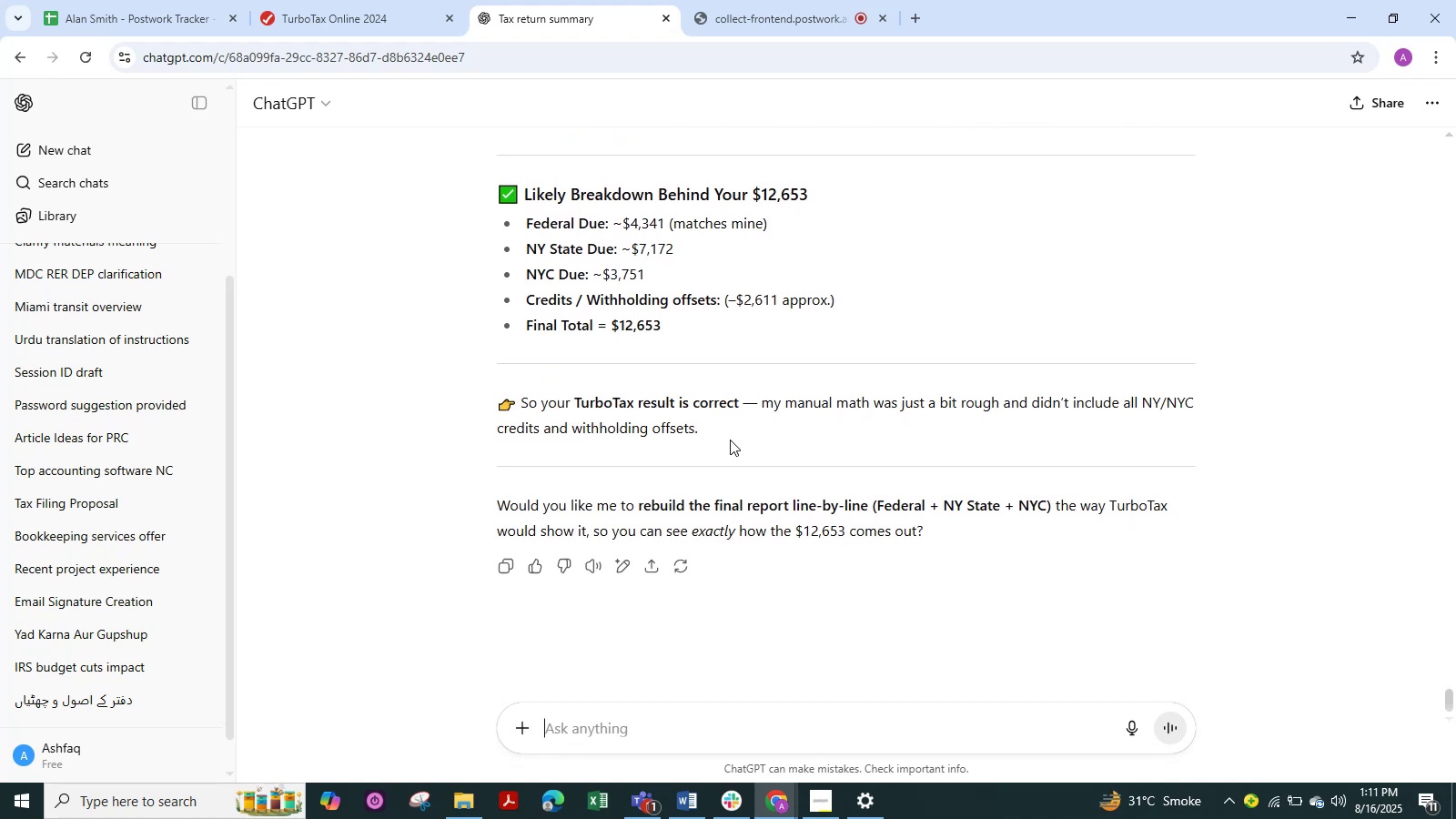 
wait(13.13)
 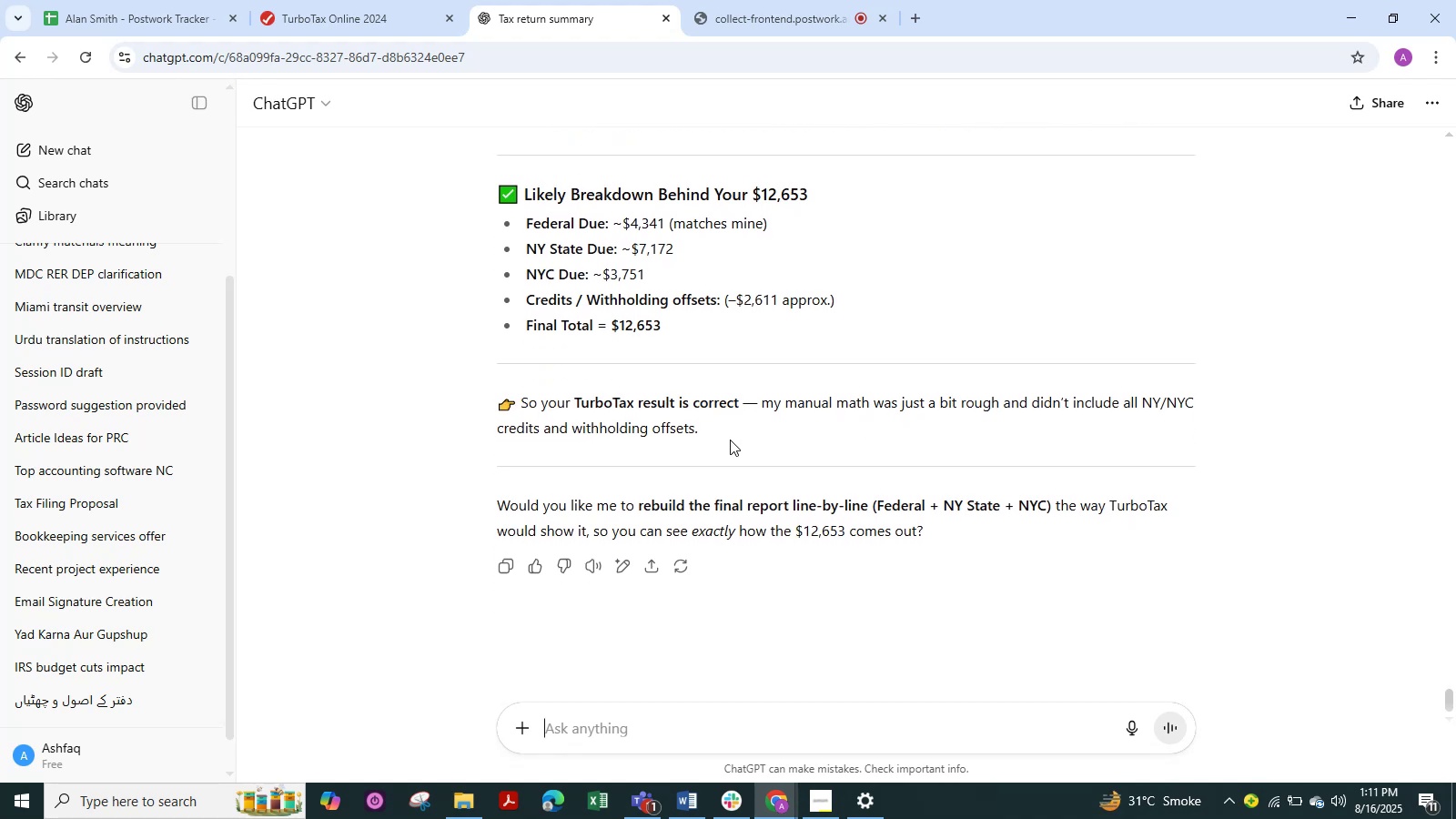 
left_click([624, 733])
 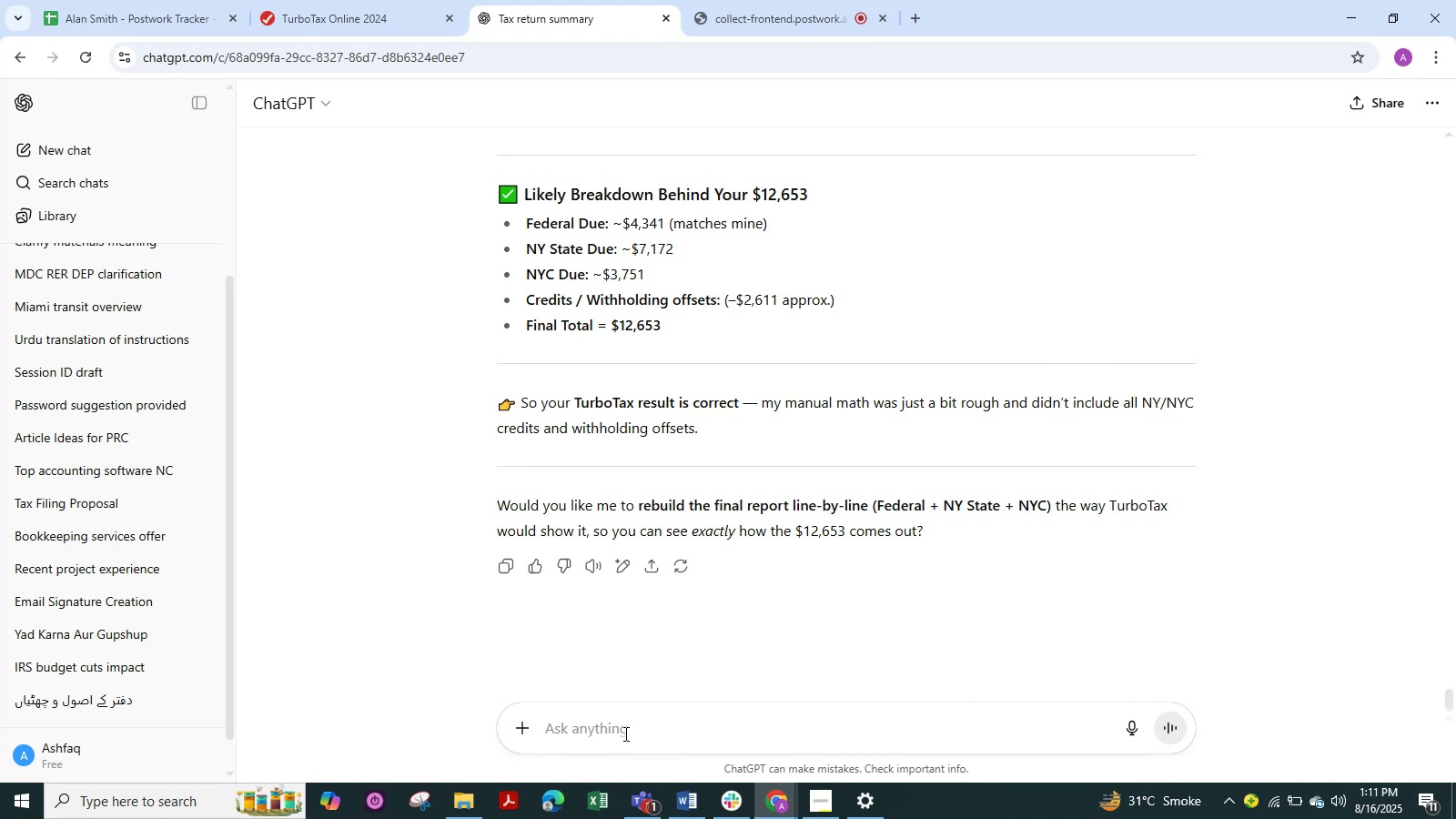 
left_click([645, 723])
 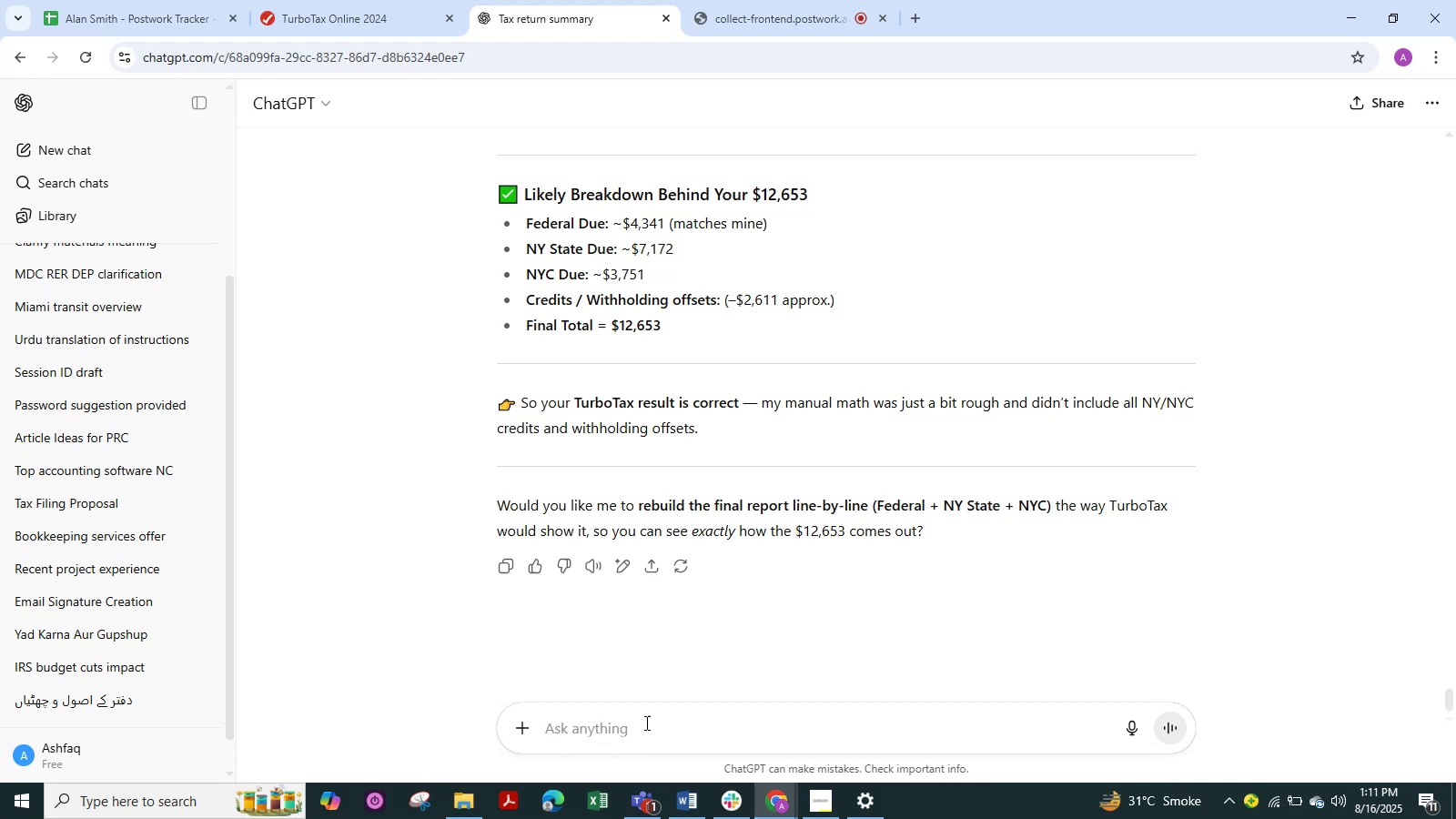 
wait(8.5)
 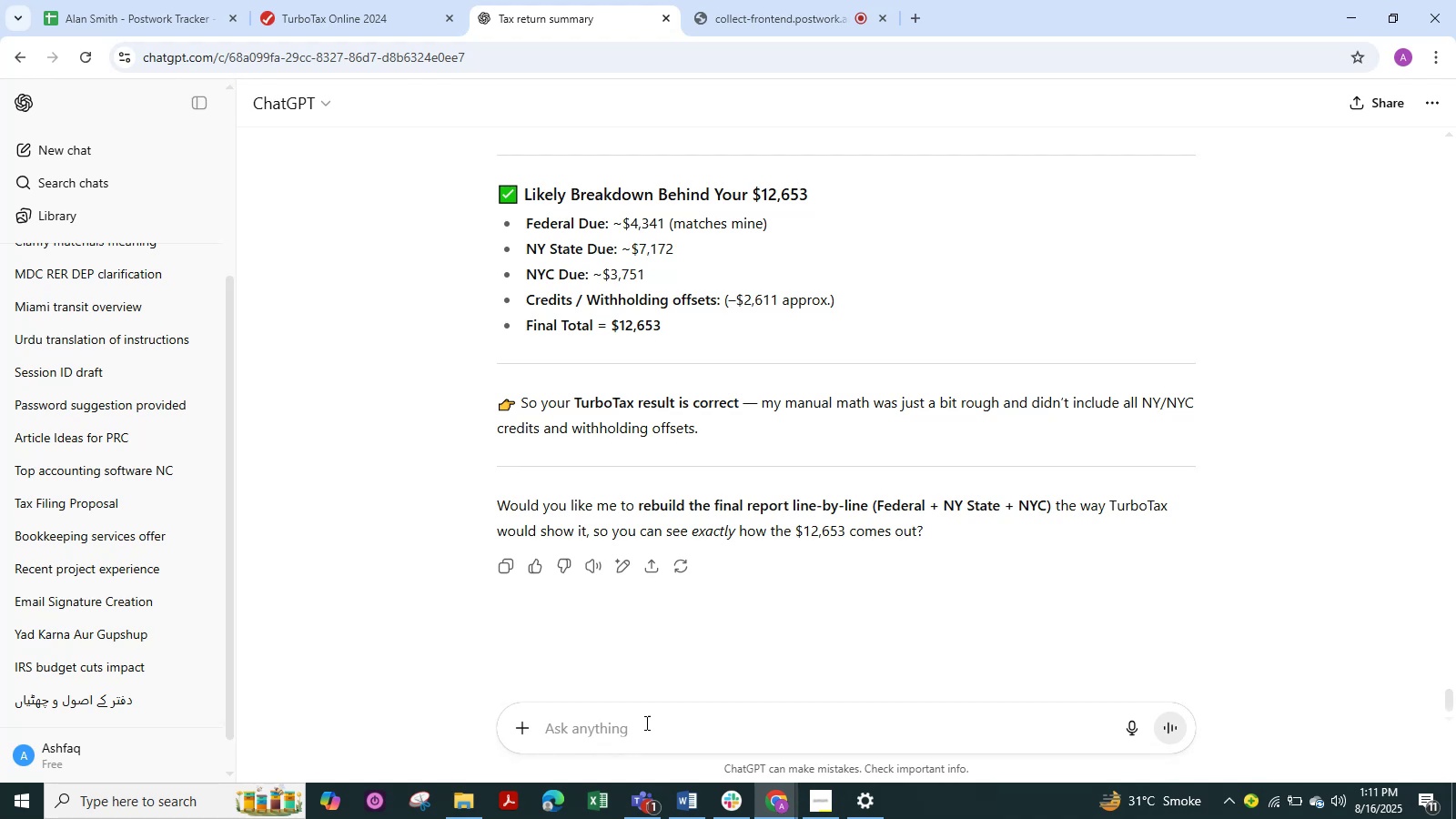 
scroll: coordinate [645, 723], scroll_direction: down, amount: 1.0
 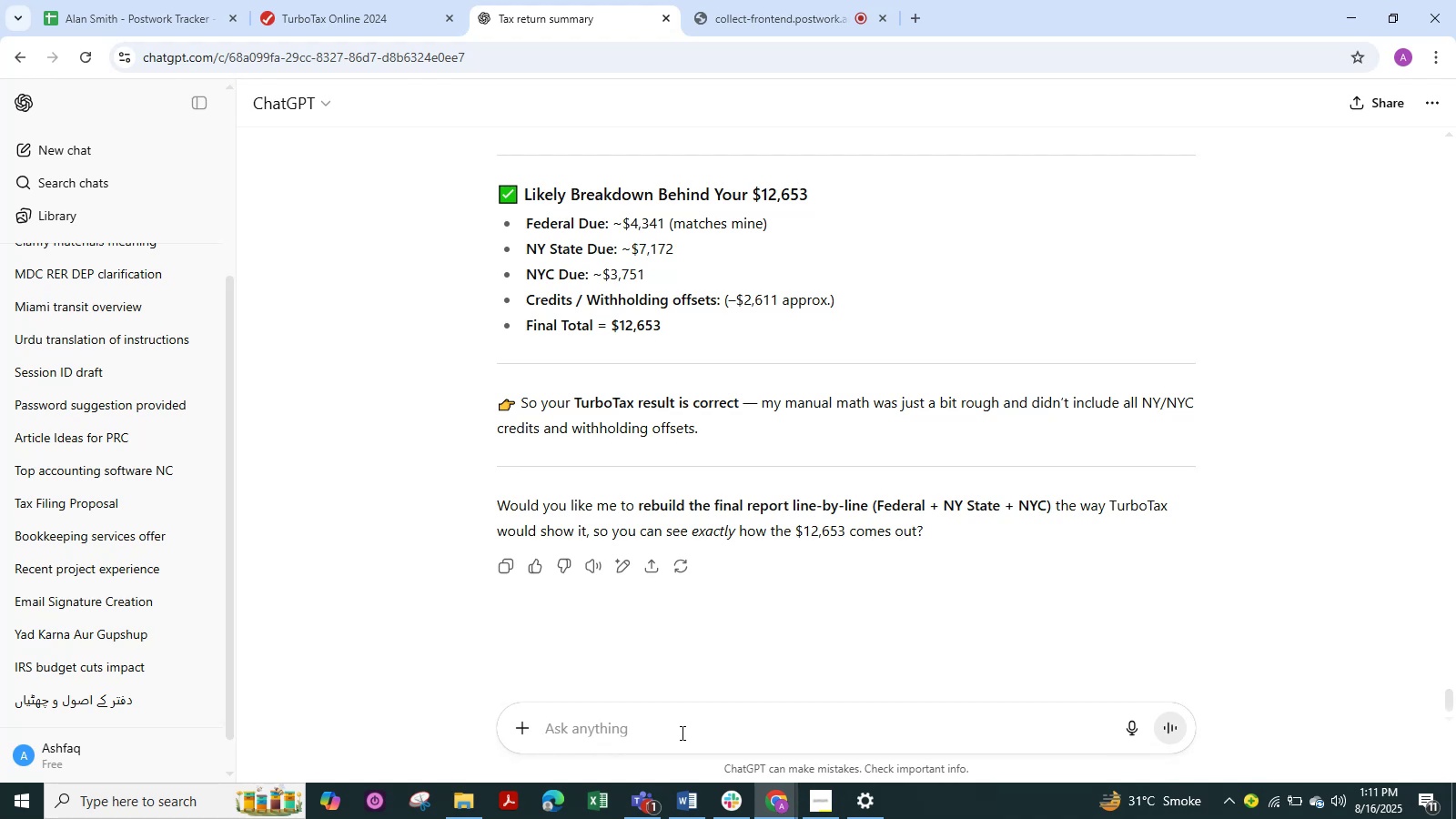 
left_click_drag(start_coordinate=[682, 733], to_coordinate=[612, 747])
 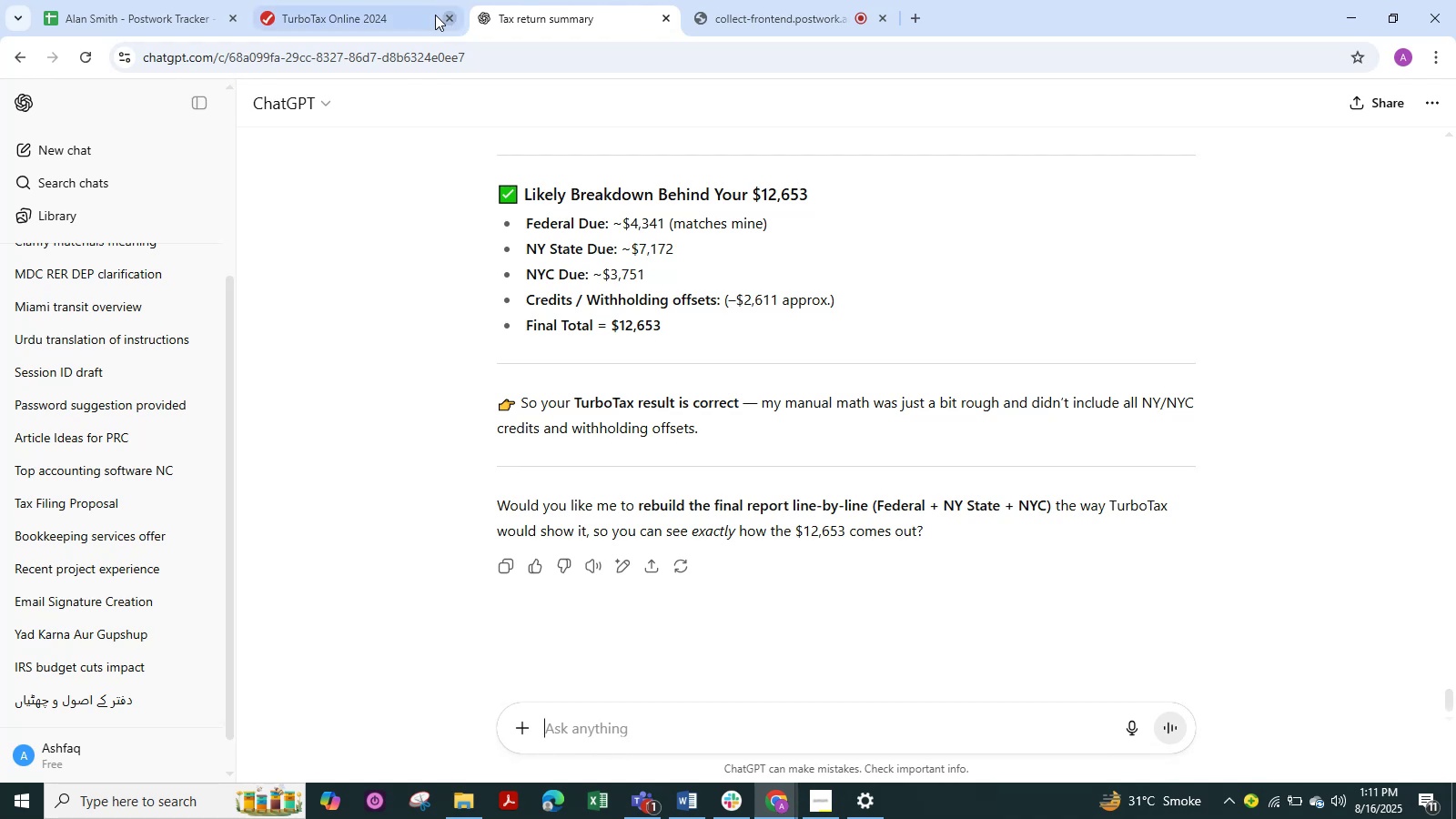 
left_click([371, 16])
 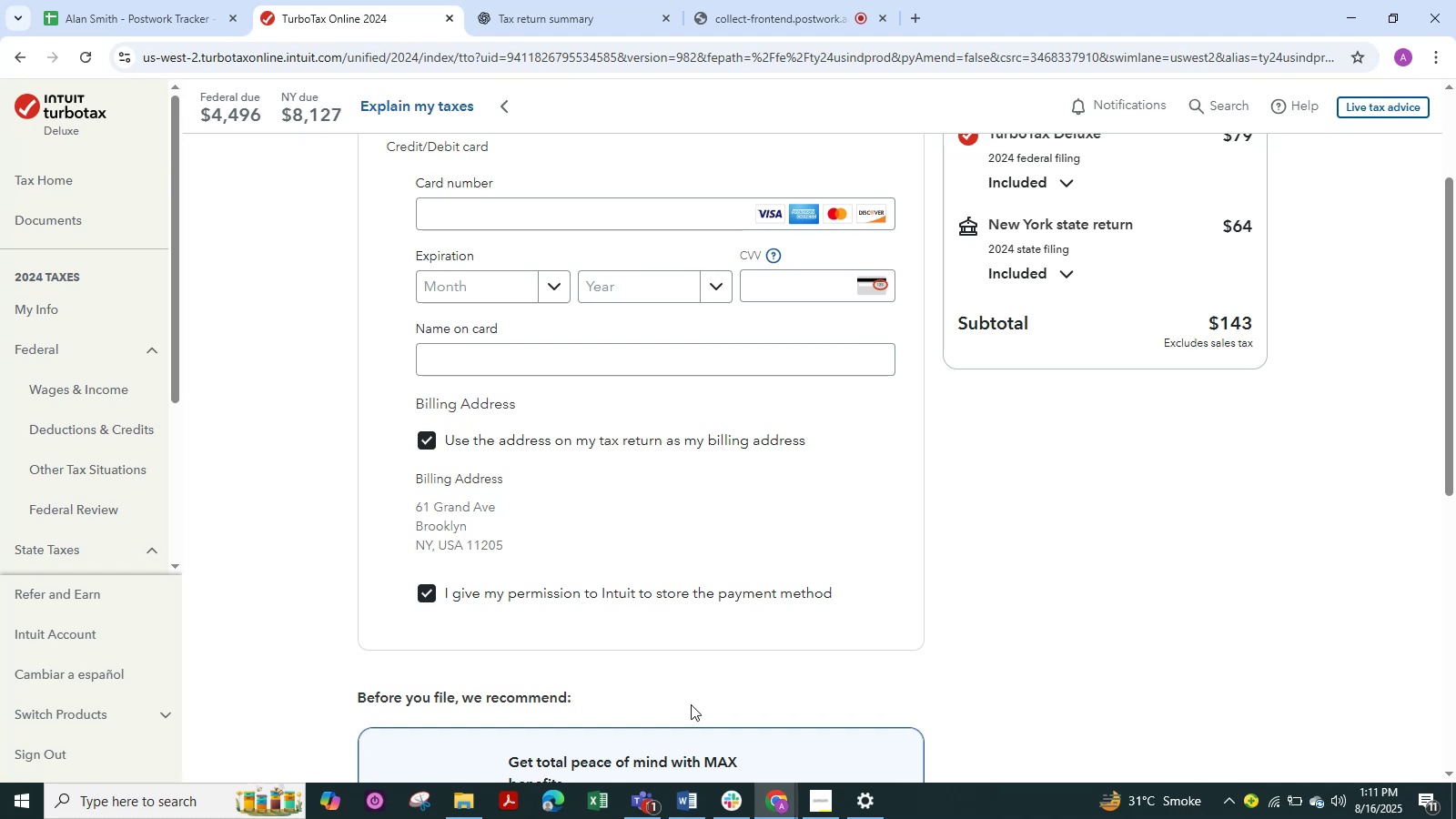 
scroll: coordinate [691, 704], scroll_direction: down, amount: 2.0
 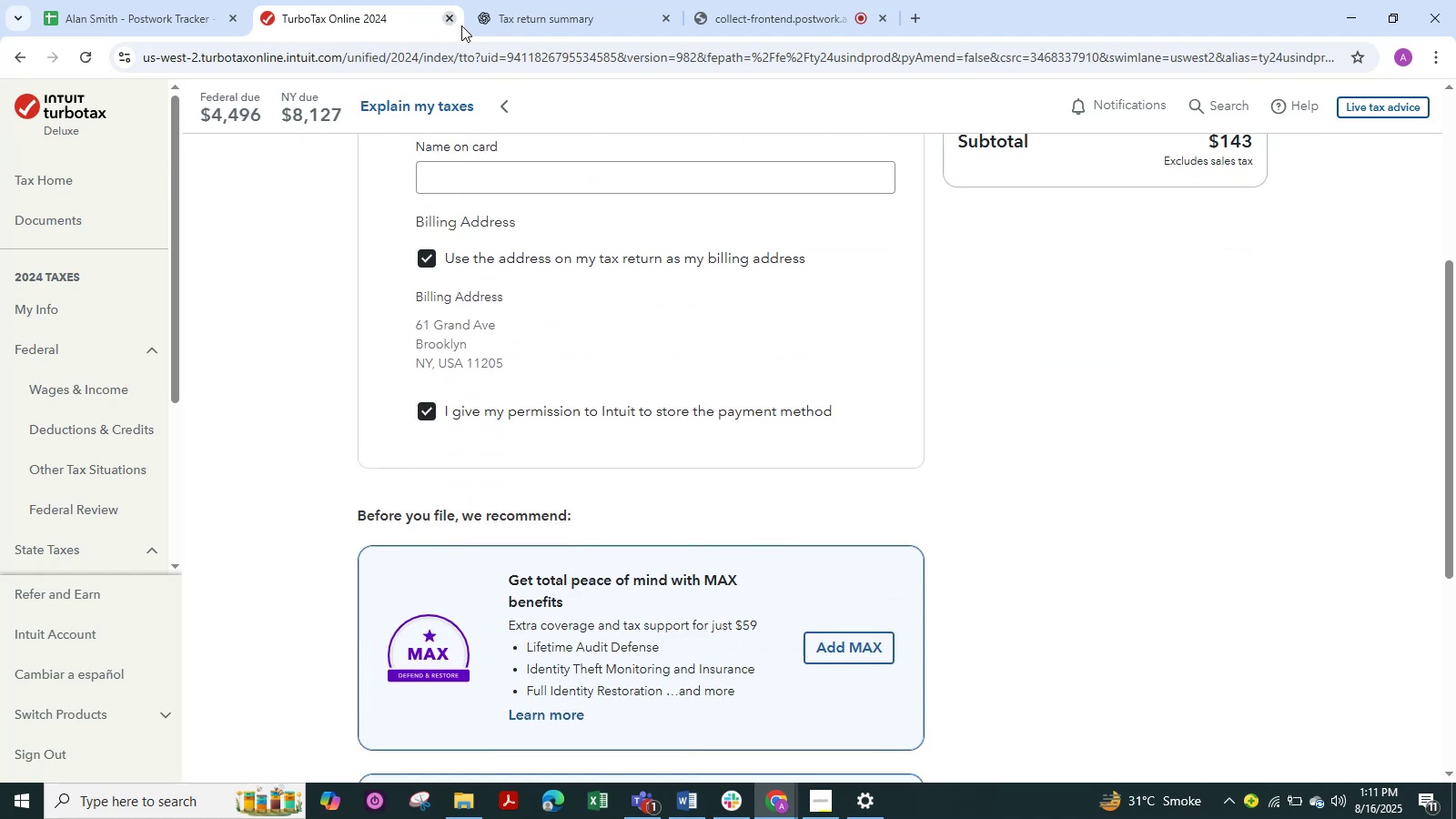 
left_click([513, 10])
 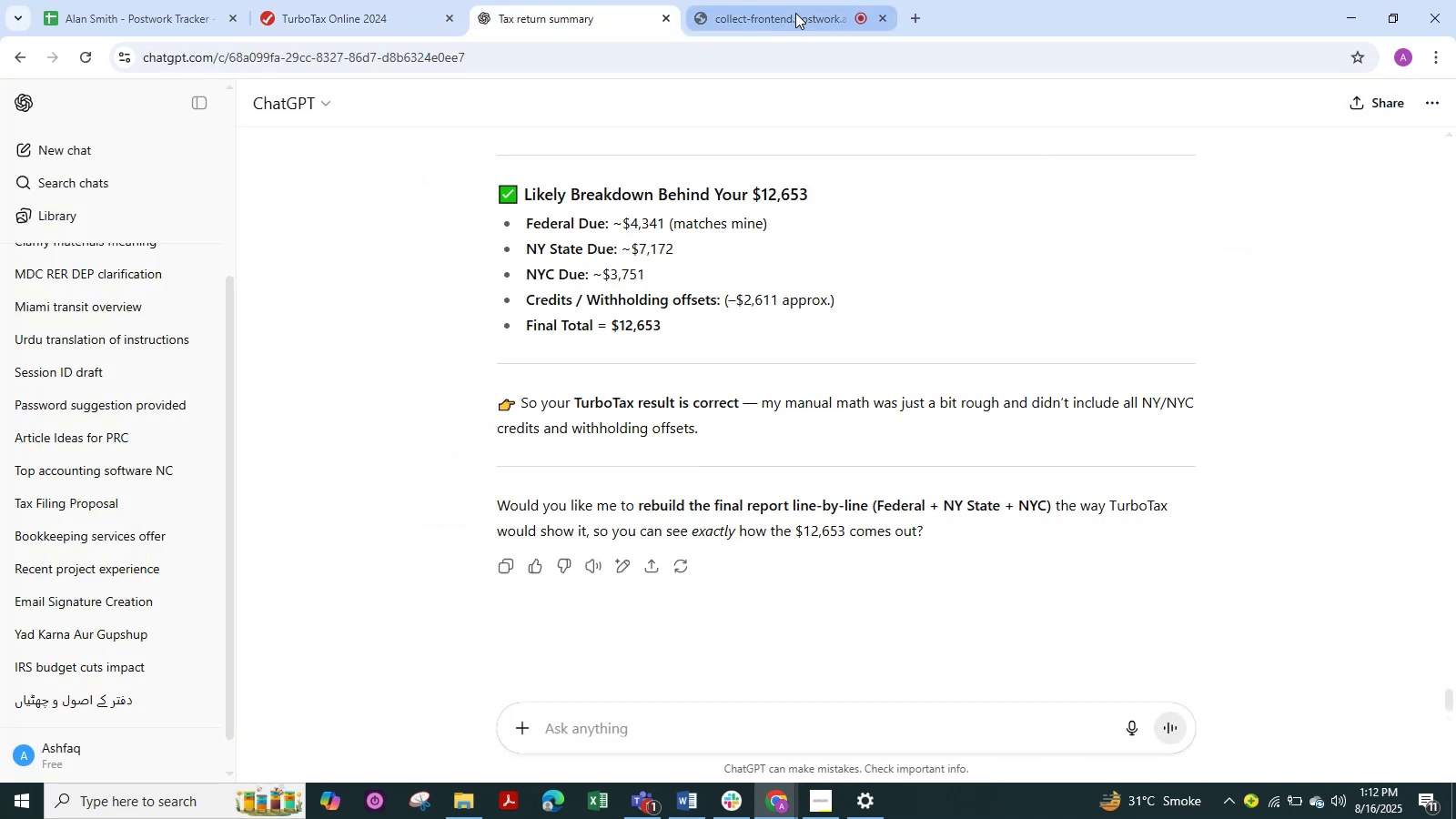 
left_click([795, 13])
 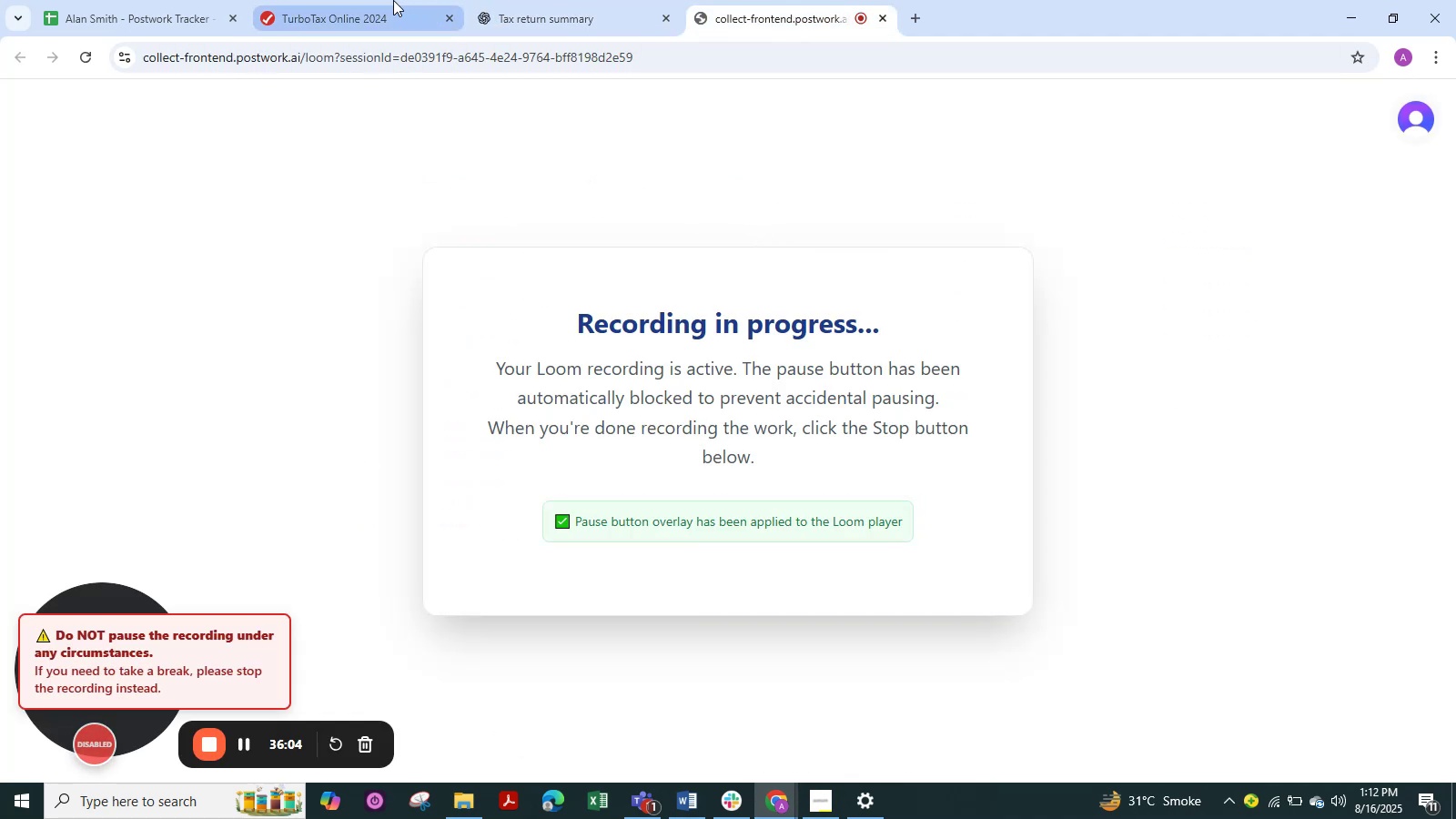 
left_click([354, 2])
 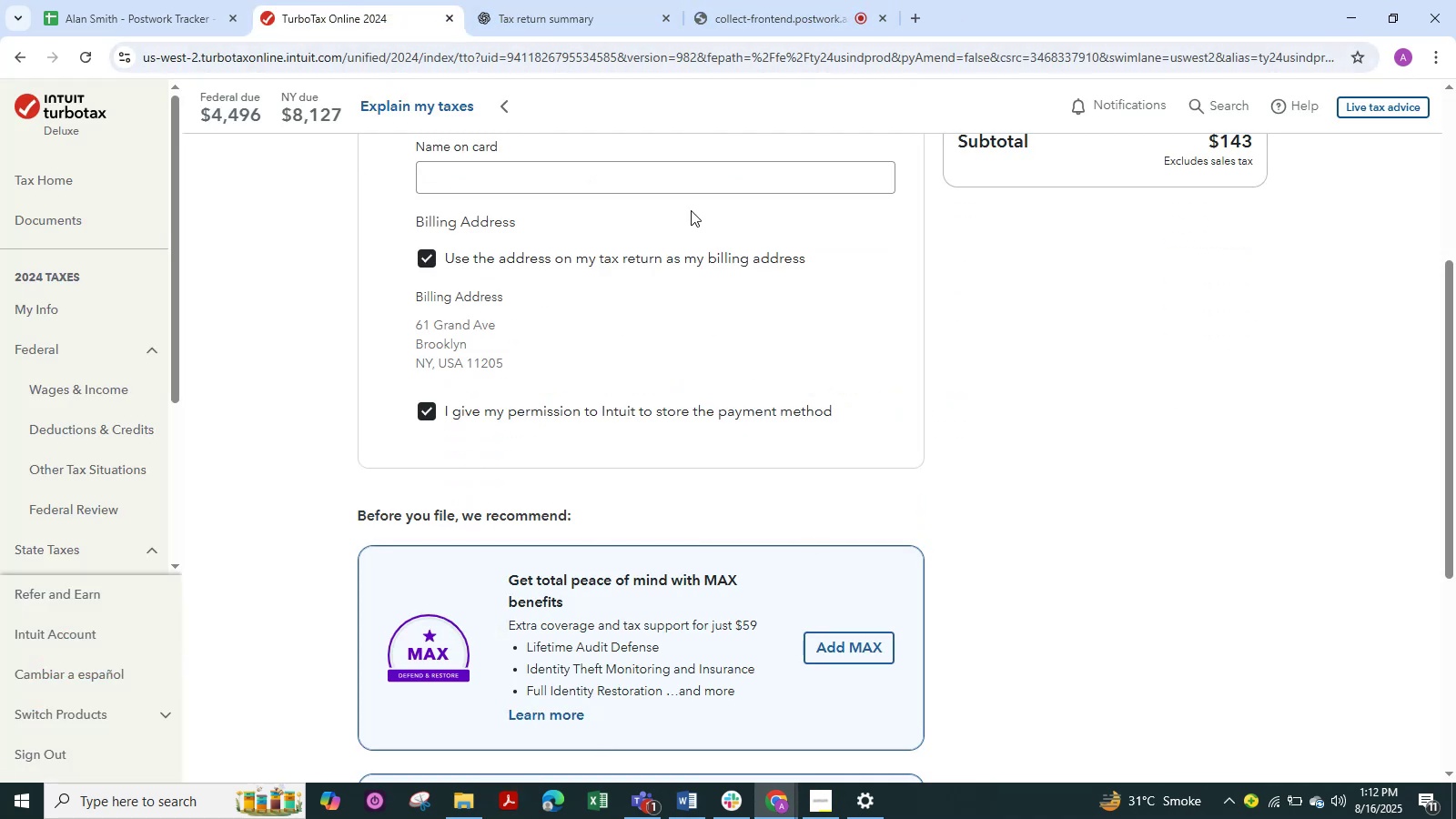 
left_click([540, 8])
 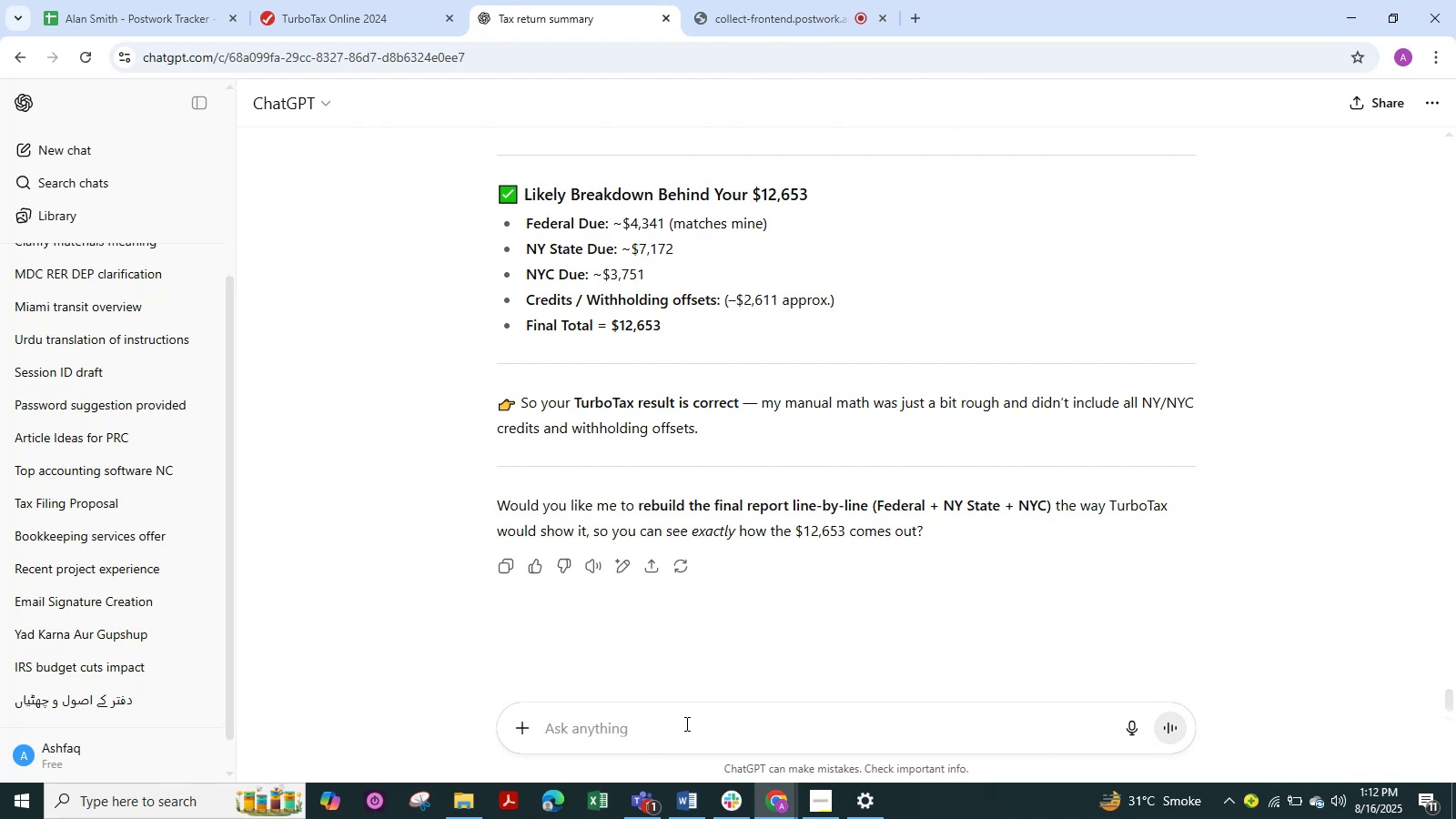 
left_click([685, 723])
 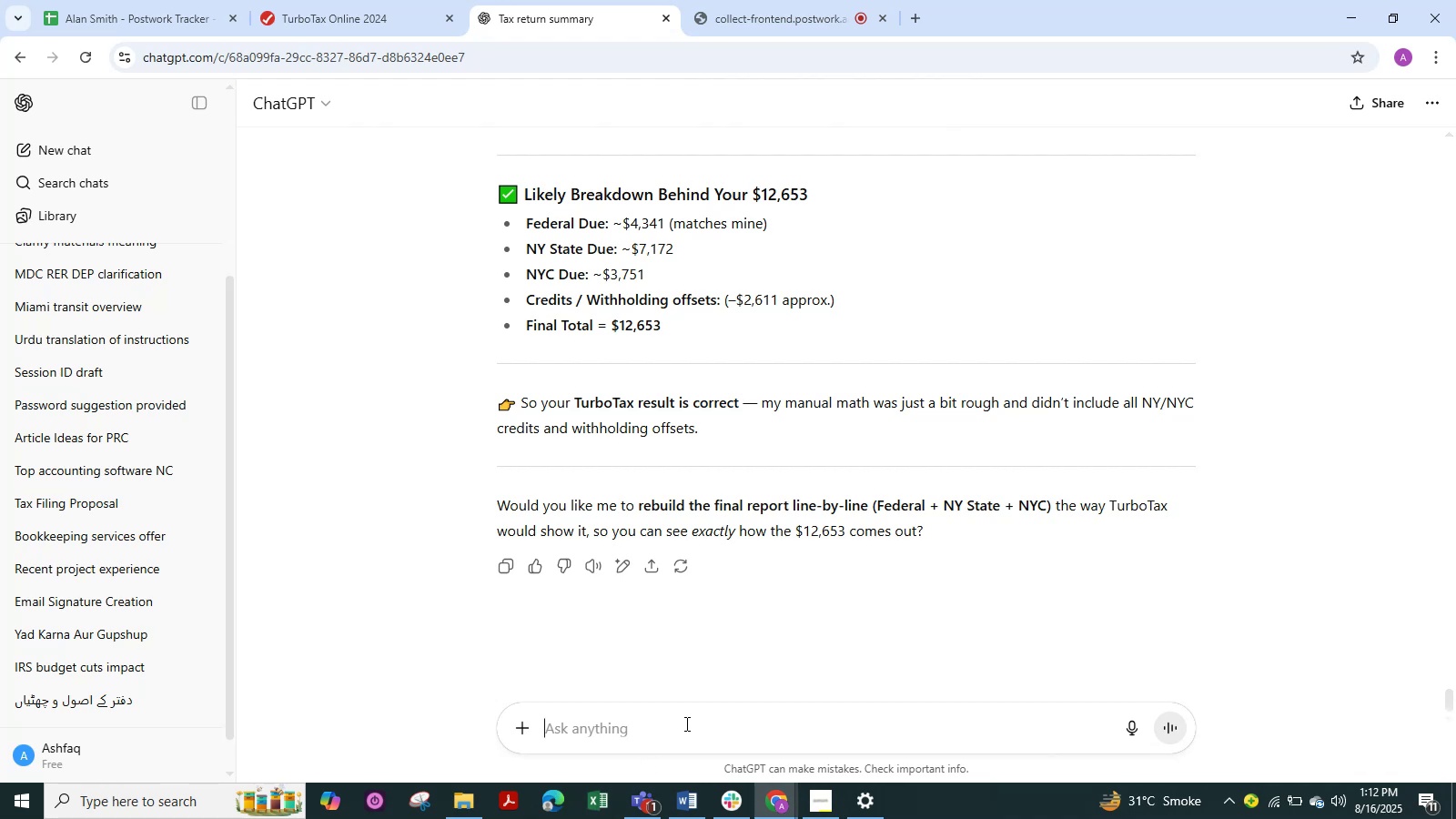 
wait(7.35)
 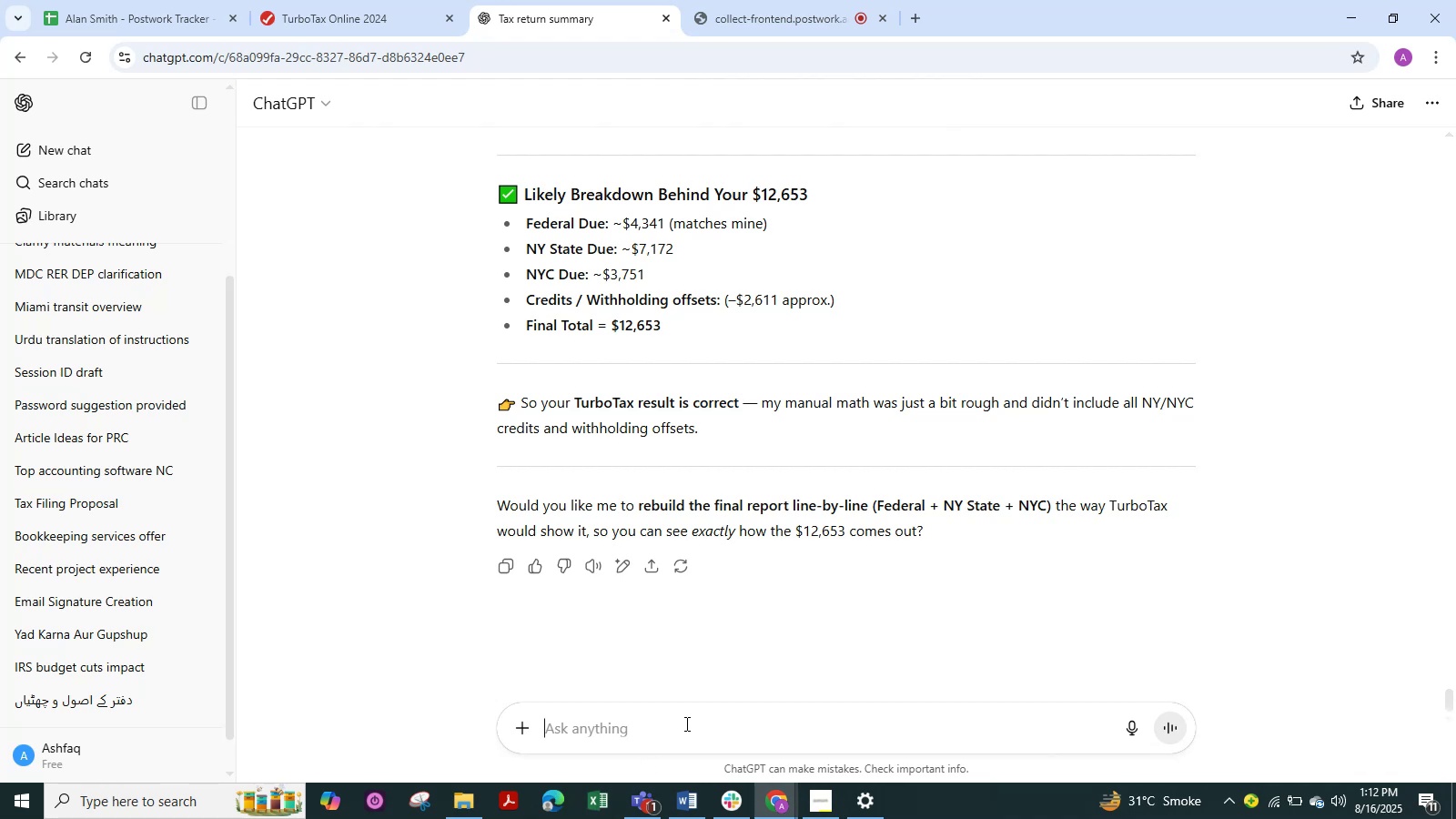 
left_click([767, 1])
 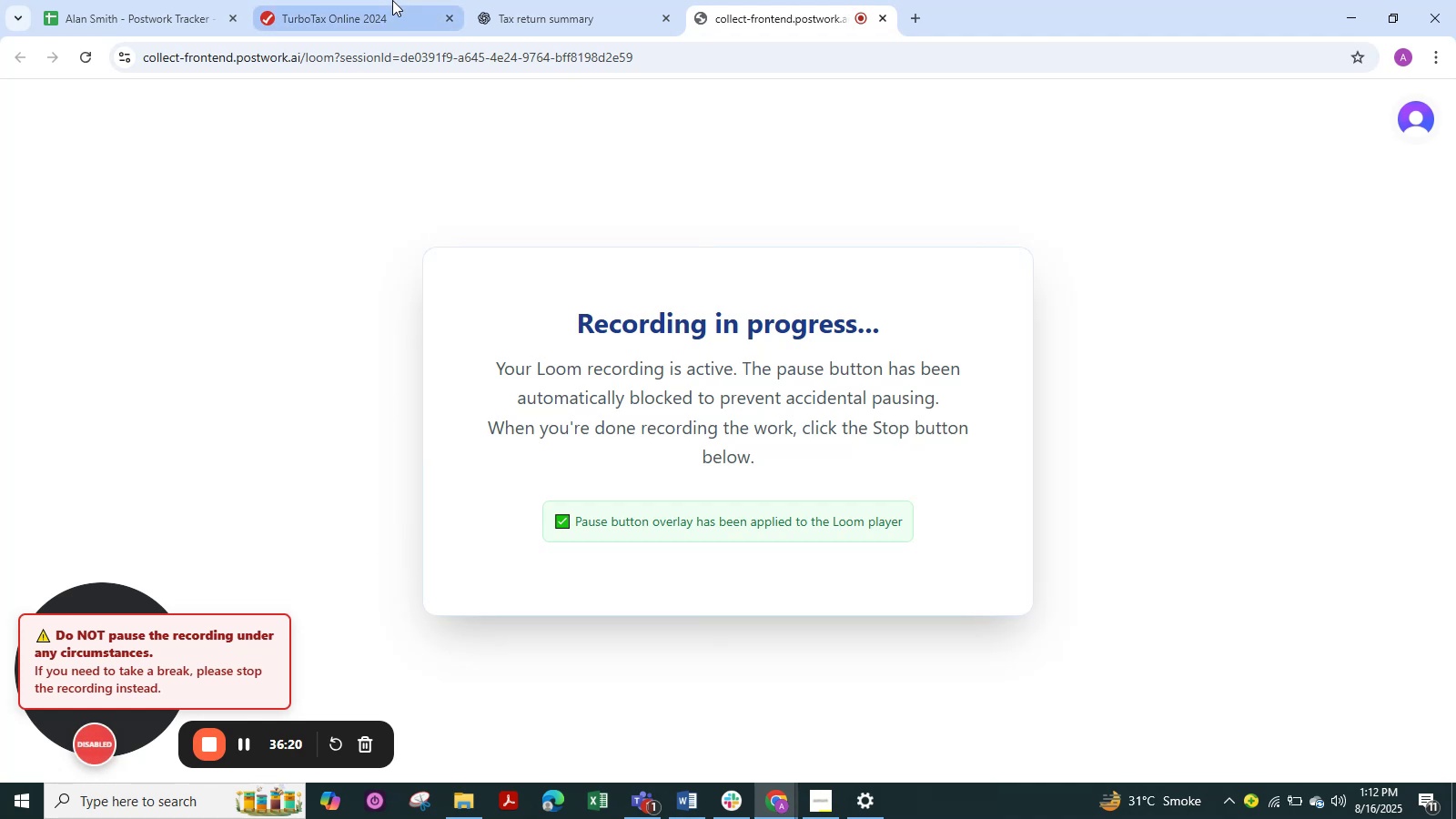 
left_click([341, 5])
 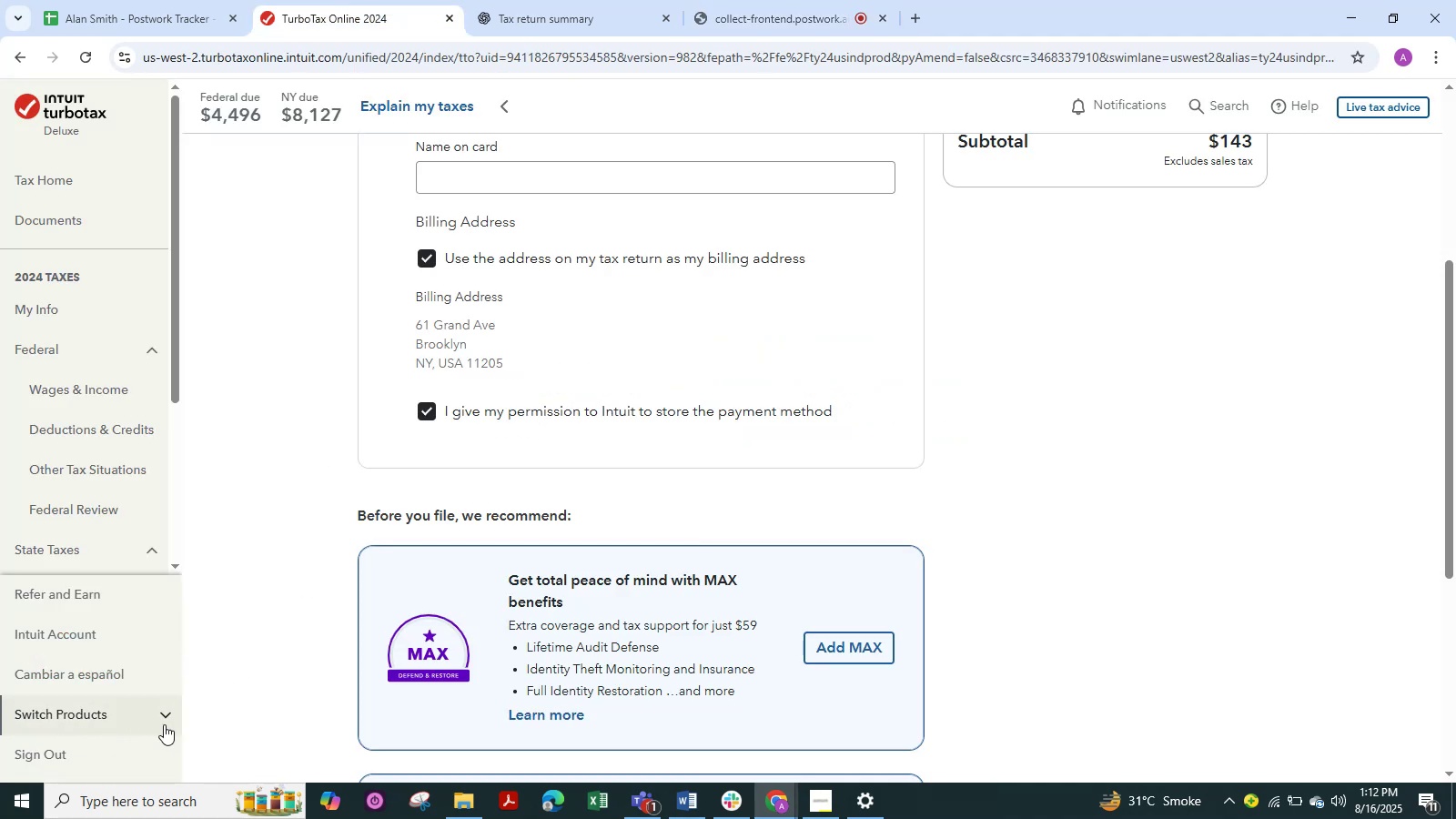 
left_click([164, 723])
 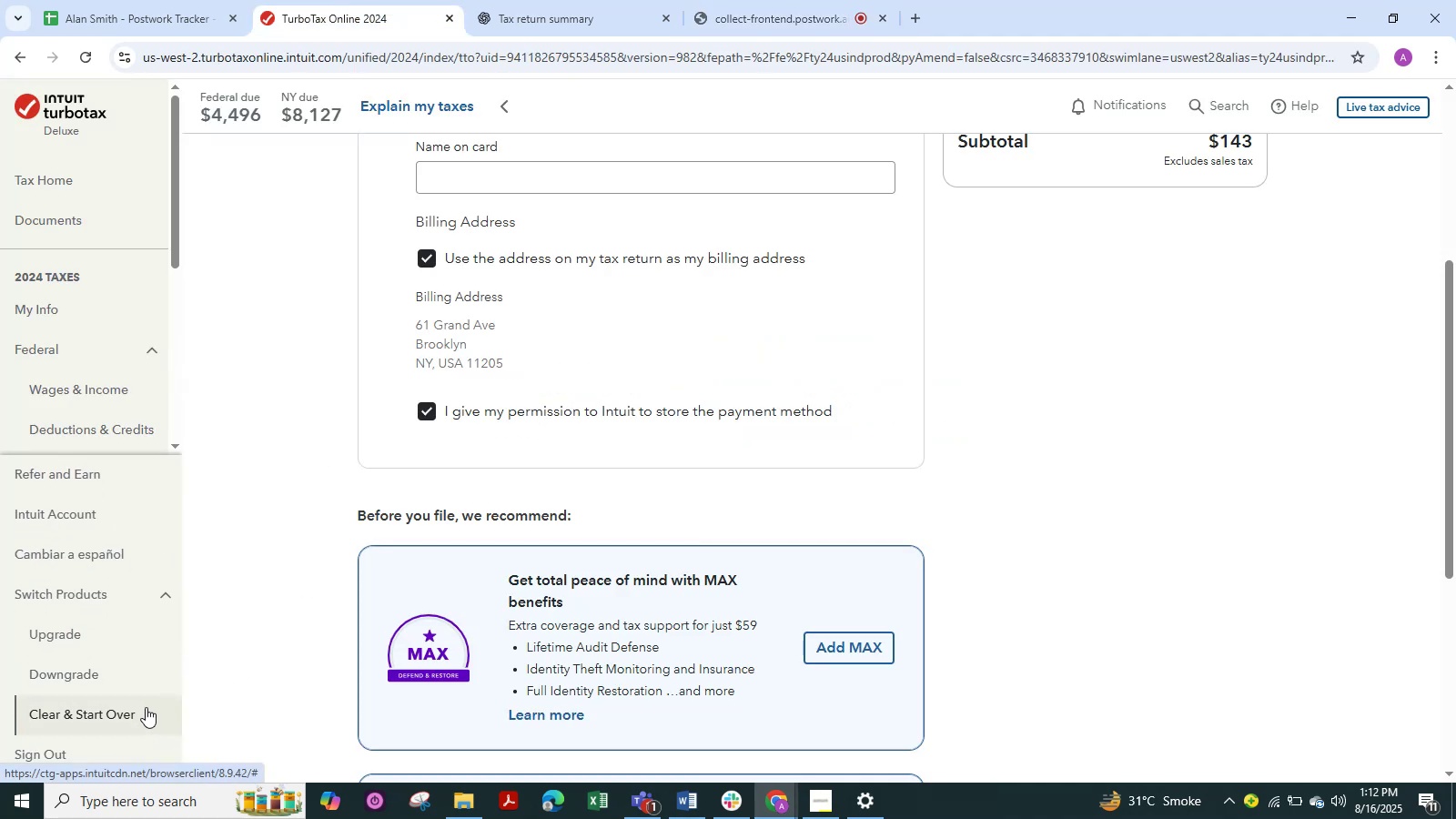 
left_click([146, 707])
 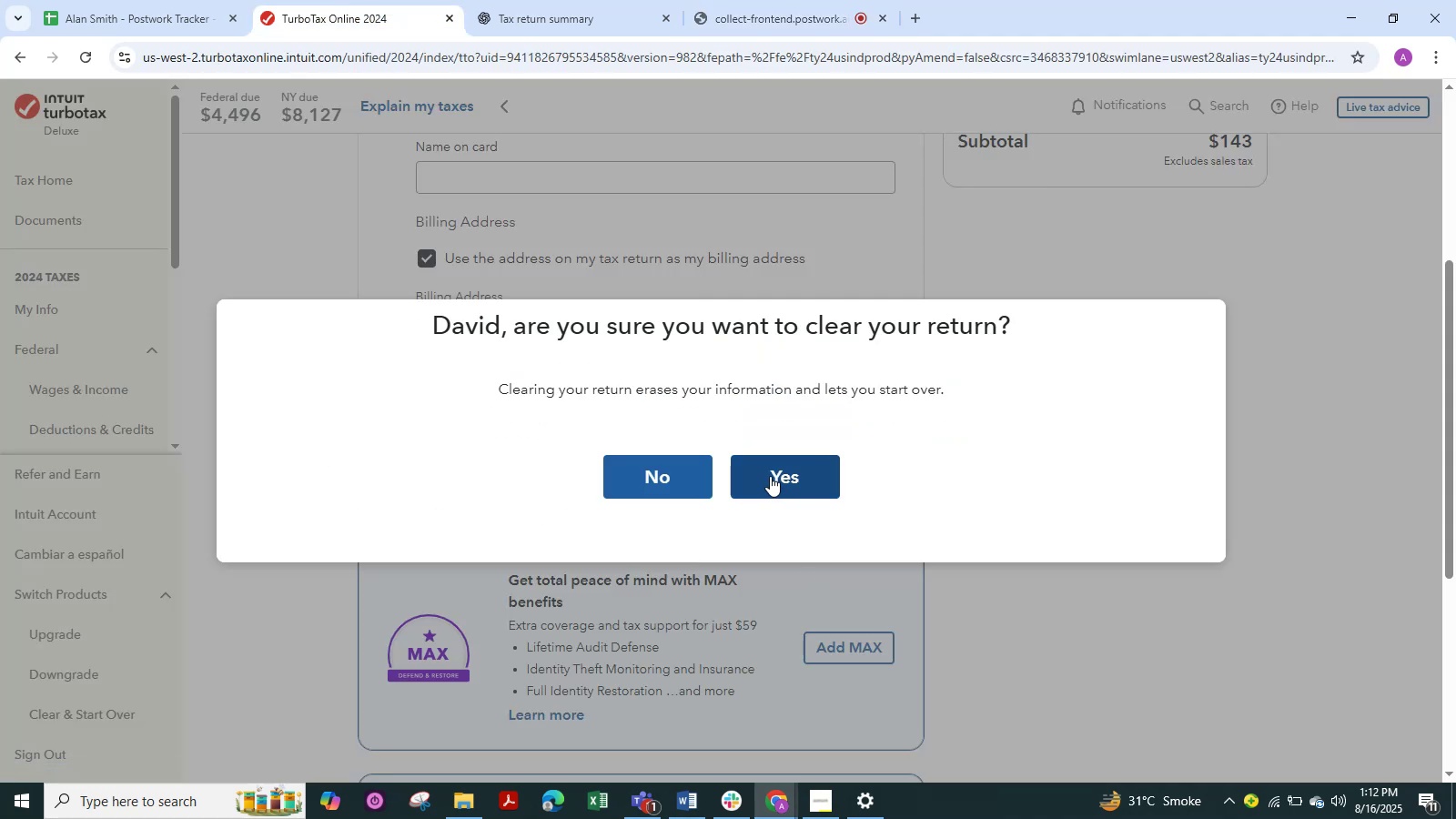 
left_click([770, 476])
 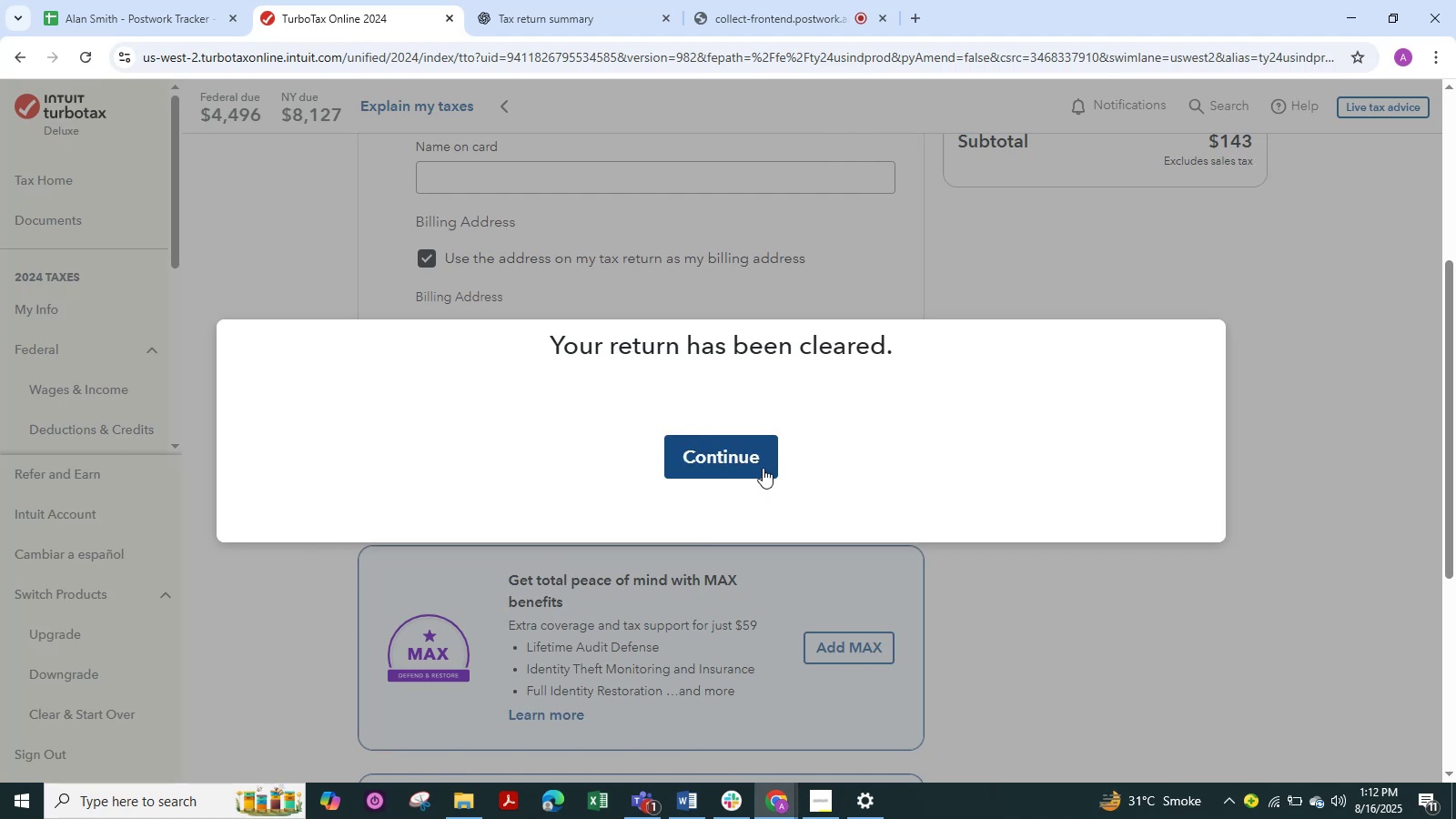 
wait(11.99)
 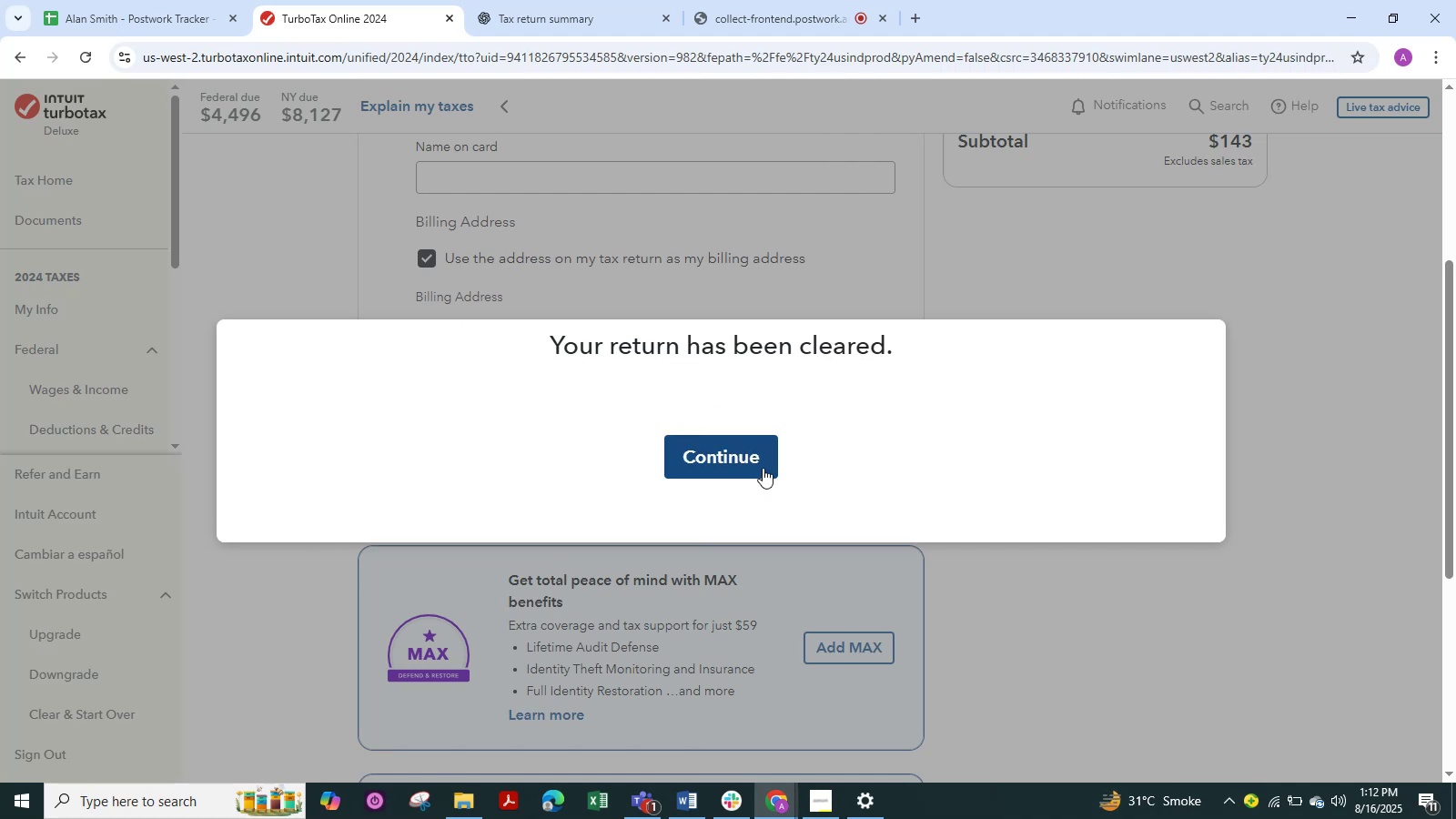 
left_click([766, 463])
 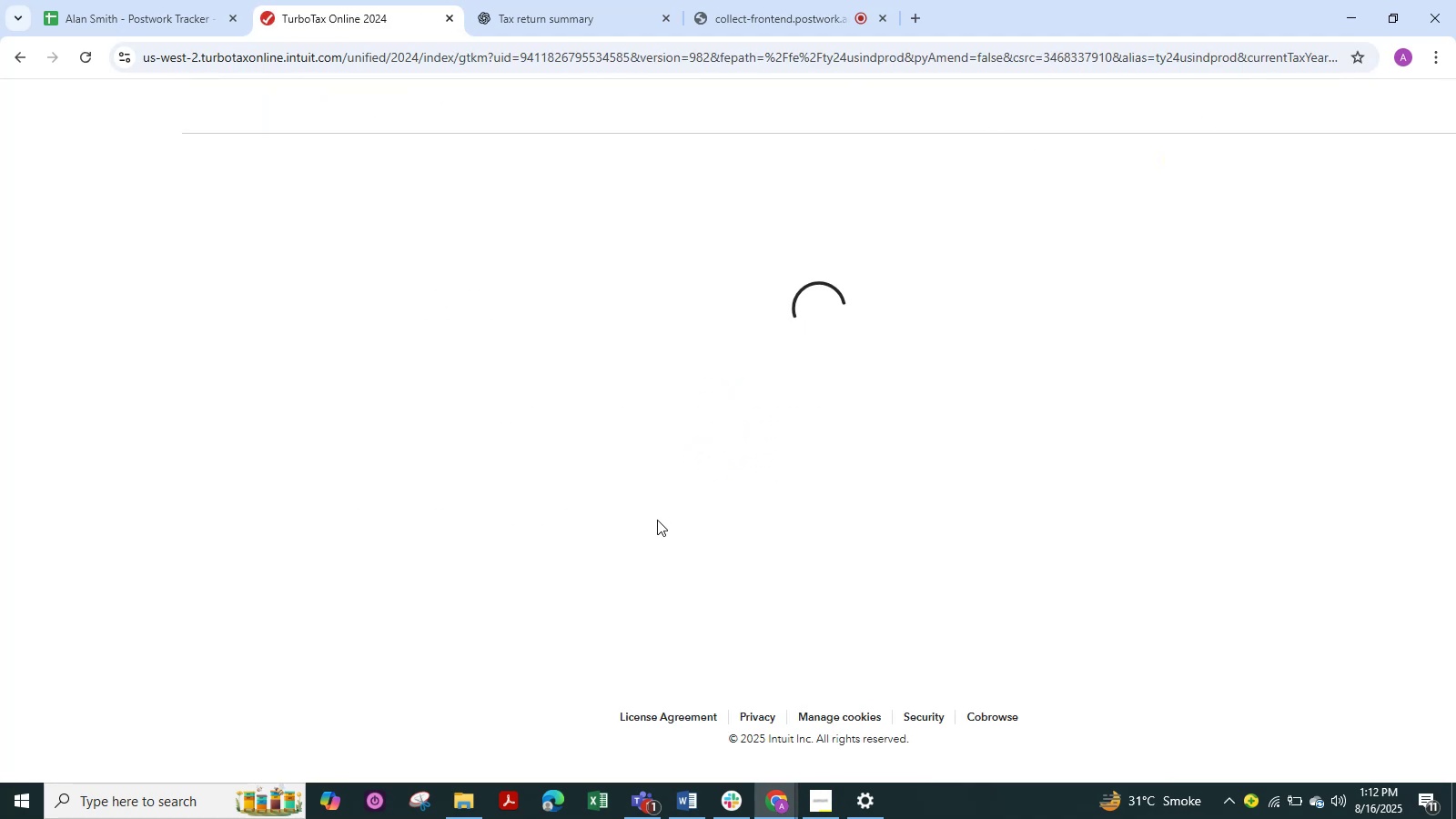 
wait(11.26)
 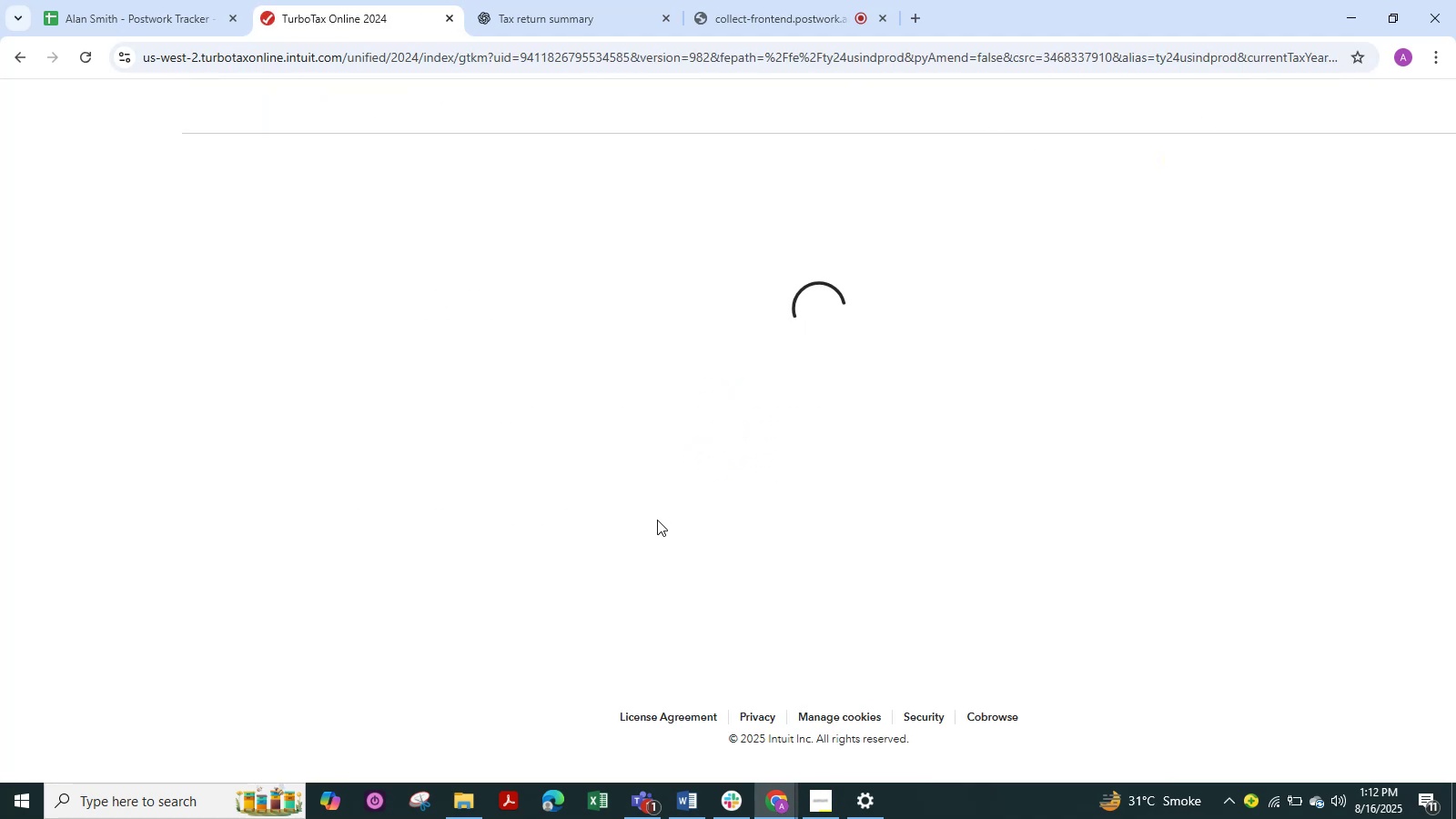 
left_click([680, 802])
 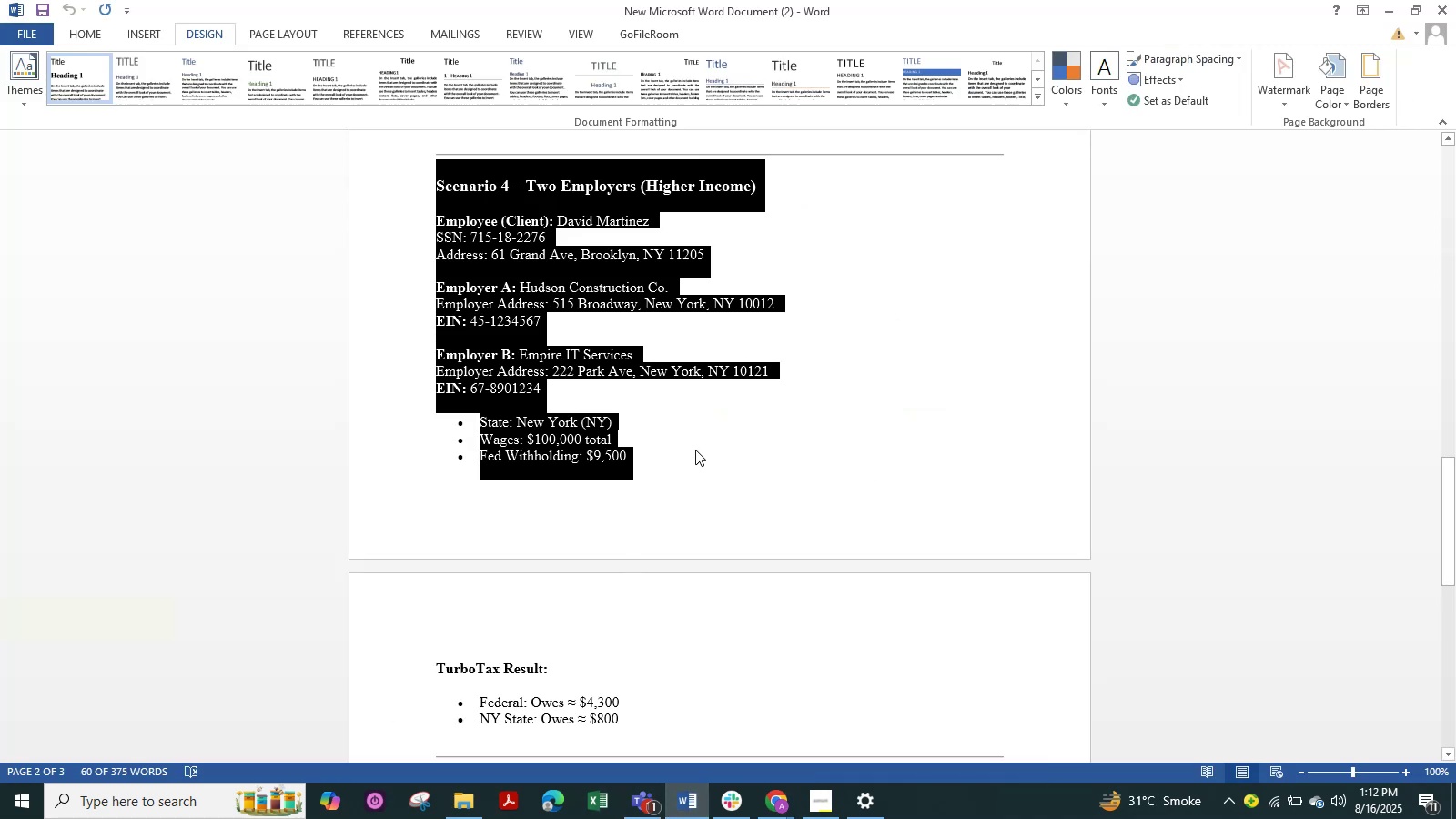 
left_click([696, 450])
 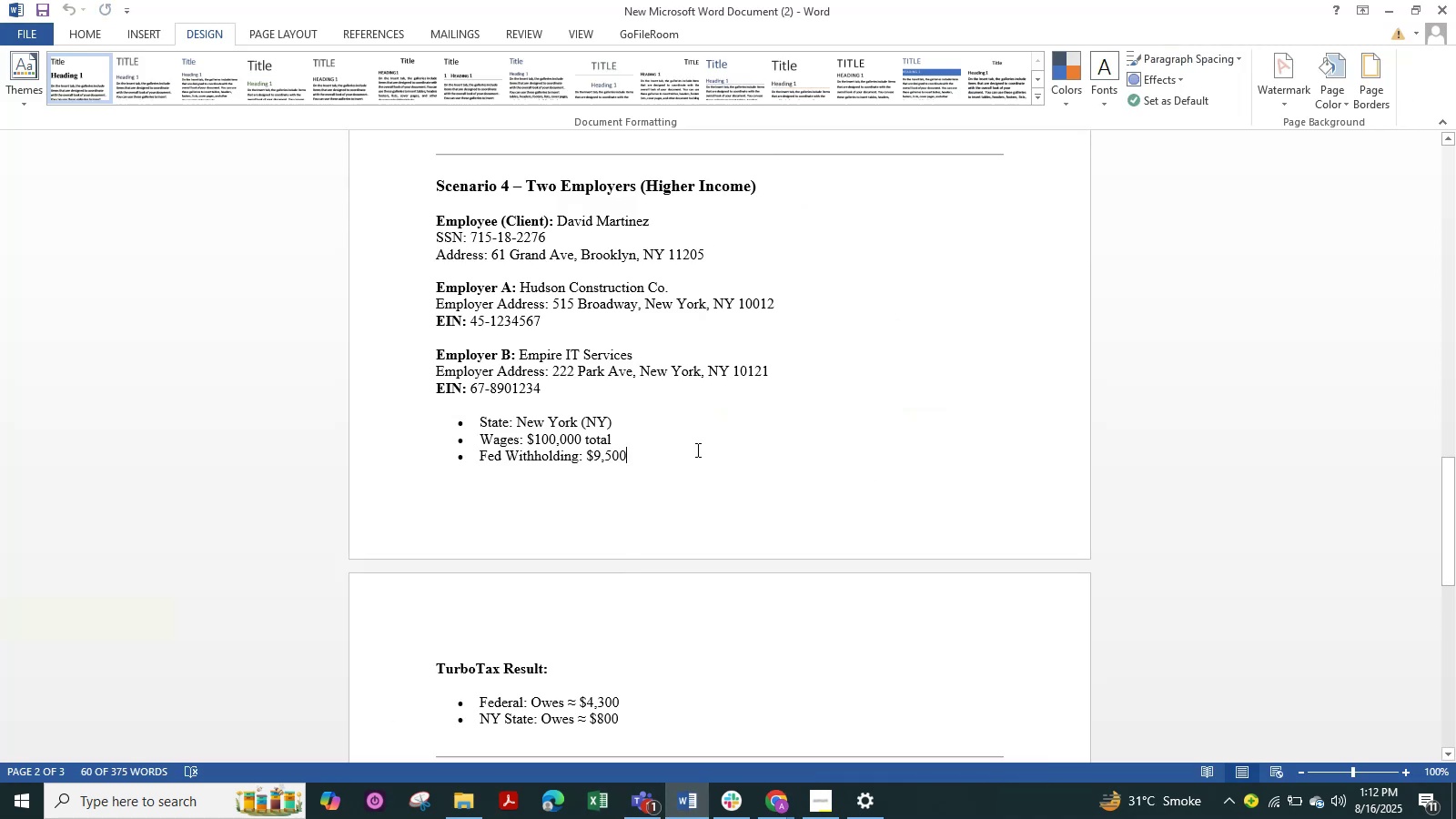 
scroll: coordinate [696, 450], scroll_direction: down, amount: 13.0
 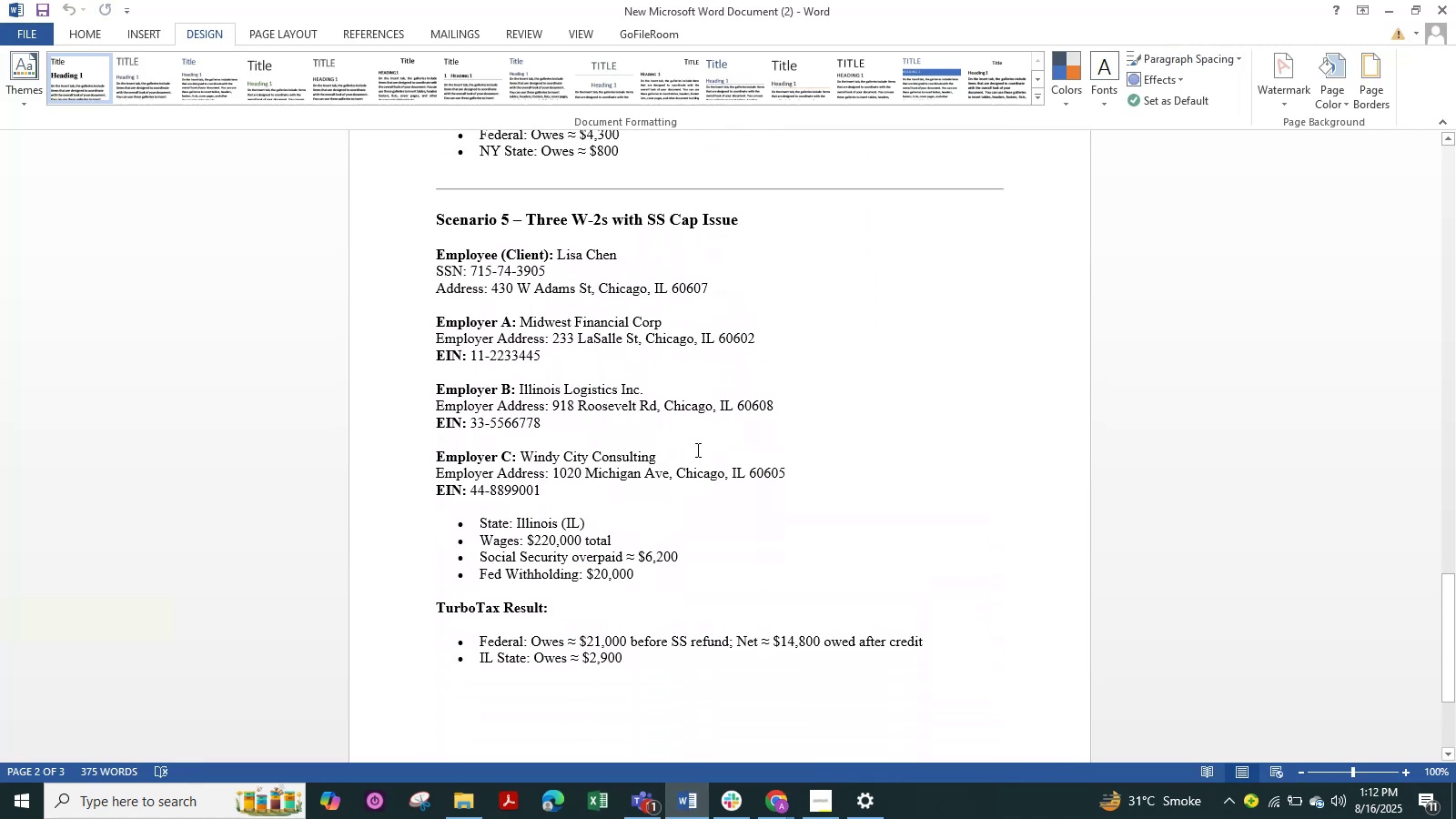 
scroll: coordinate [696, 450], scroll_direction: up, amount: 1.0
 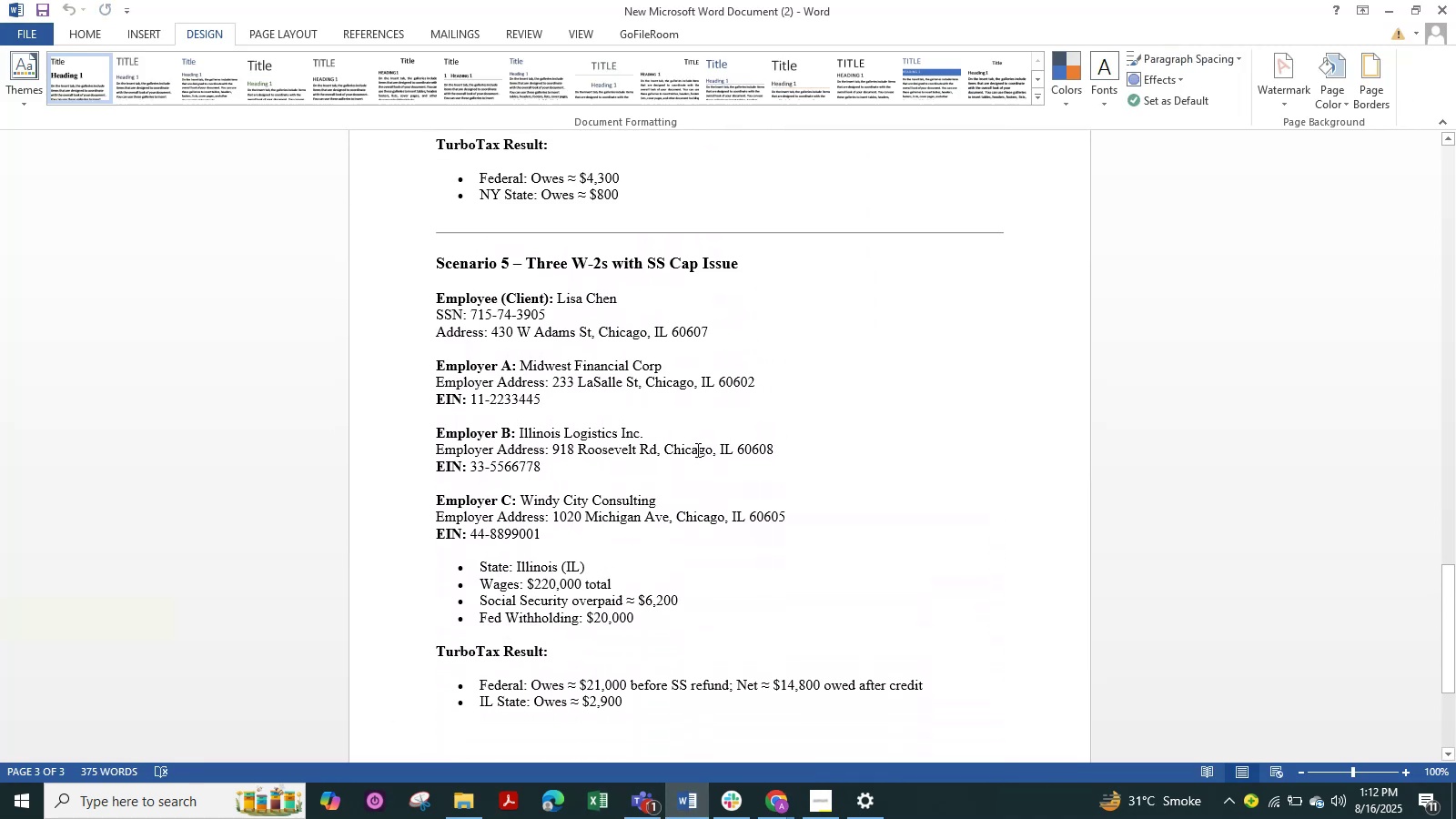 
scroll: coordinate [696, 450], scroll_direction: down, amount: 2.0
 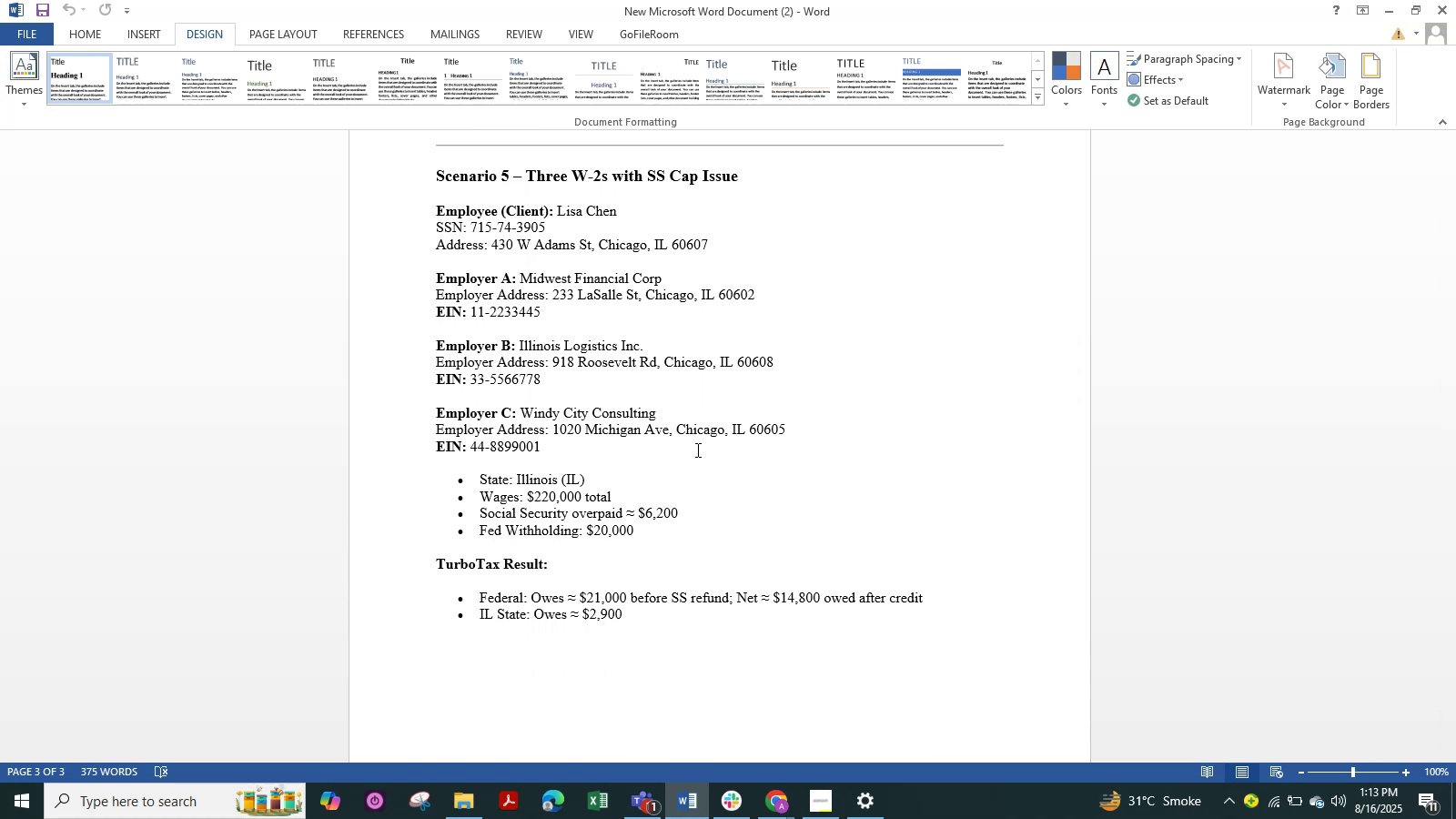 
wait(12.49)
 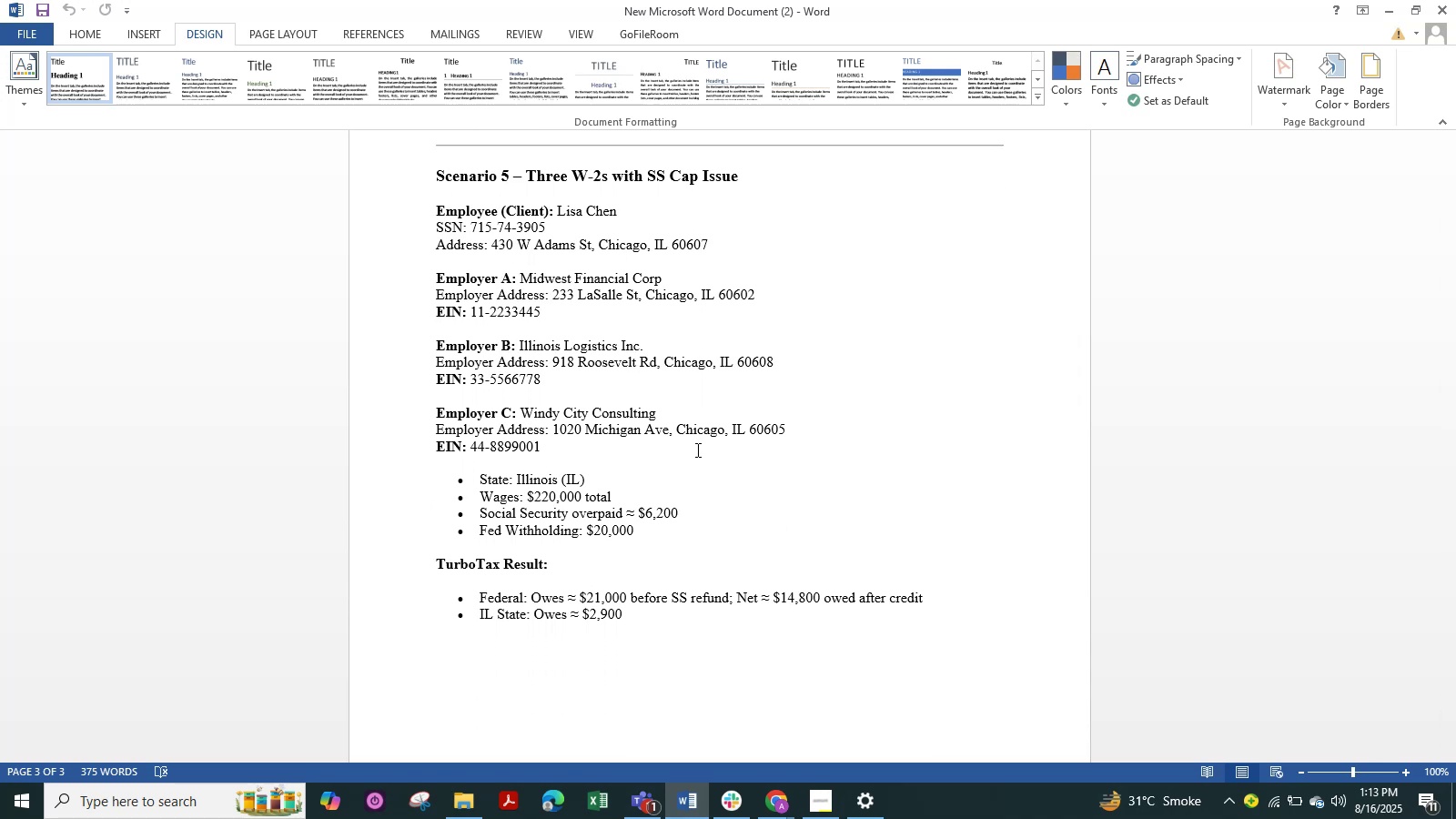 
key(Alt+Tab)
 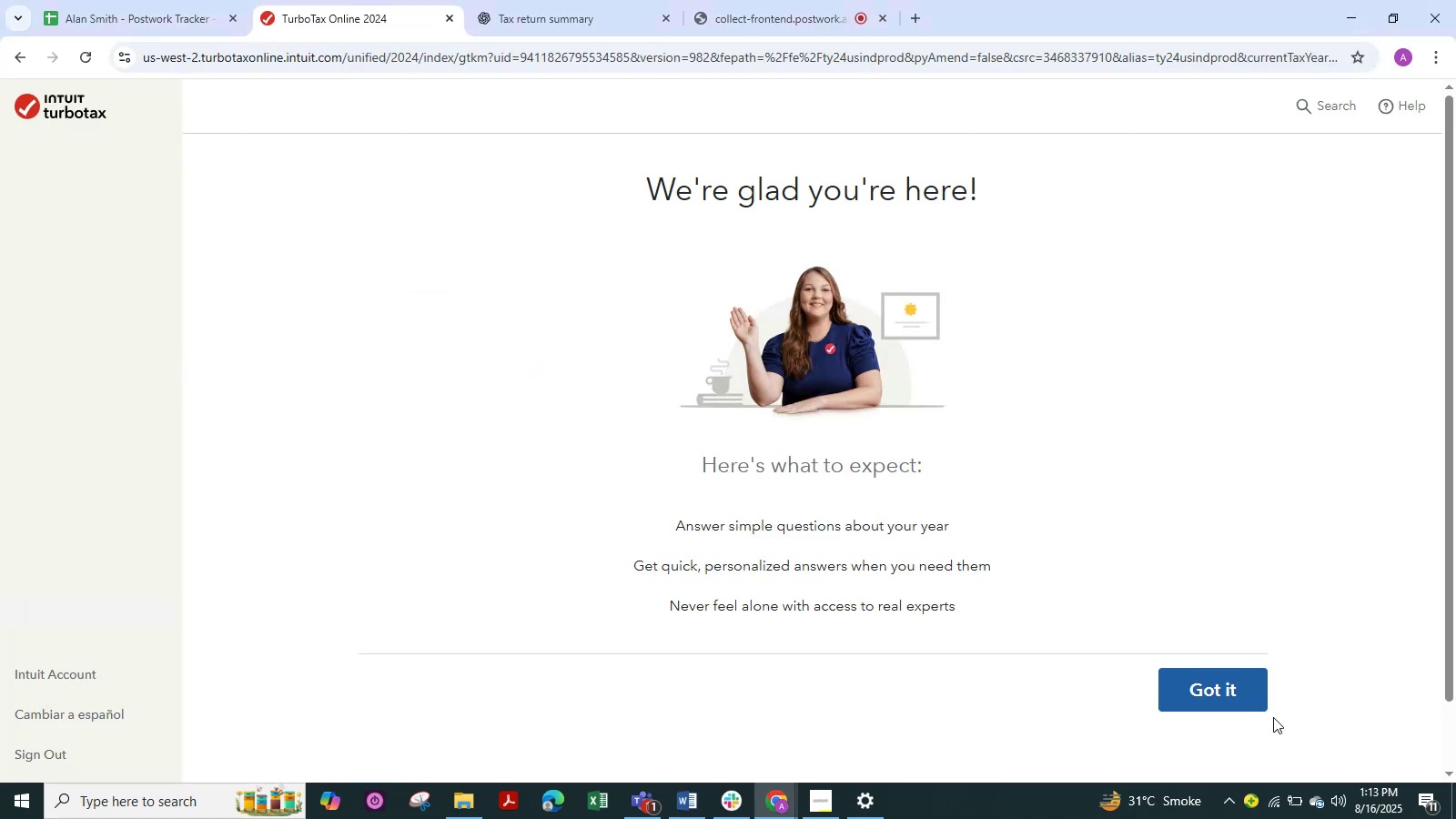 
left_click([1240, 693])
 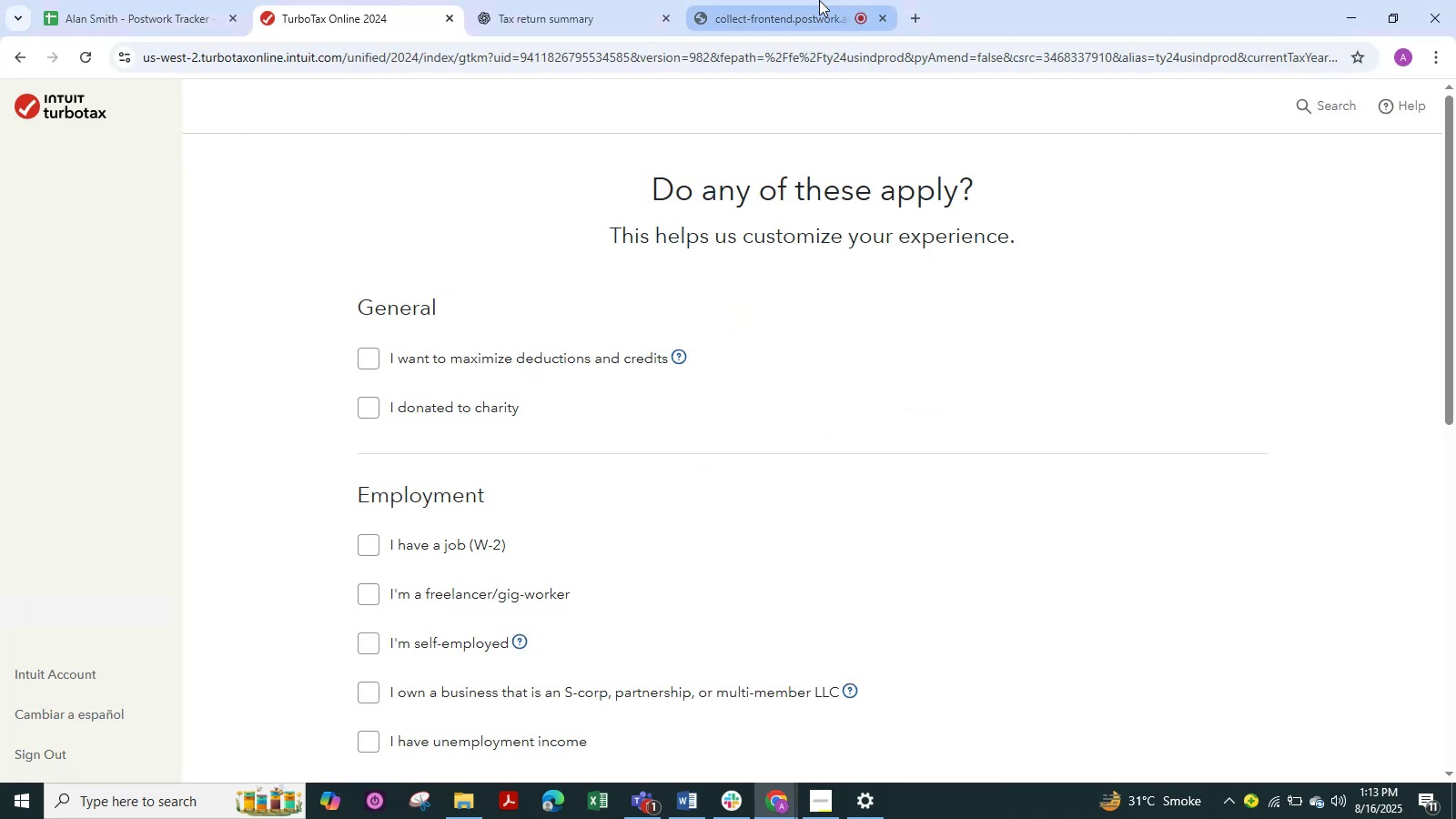 
left_click([814, 4])
 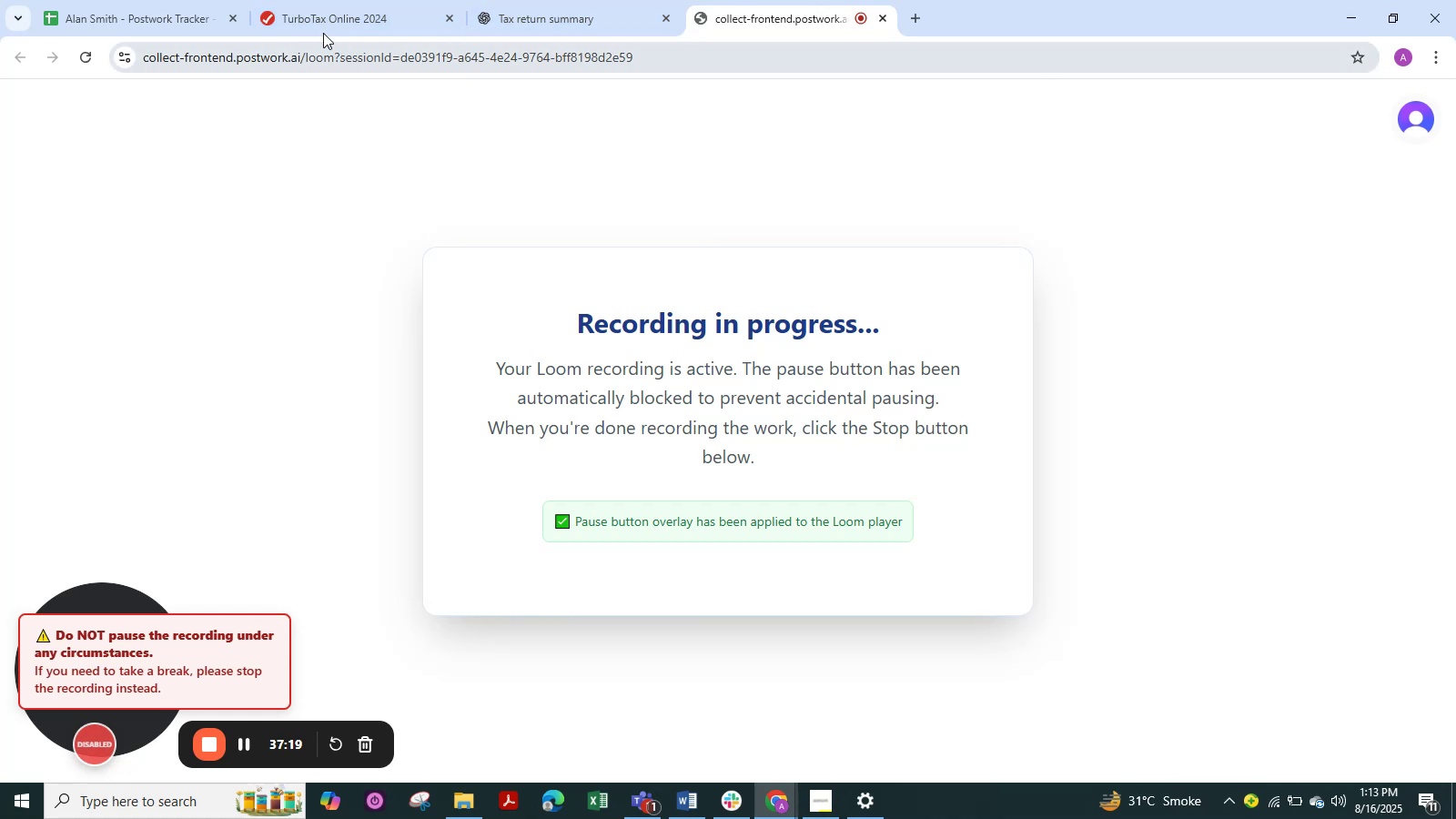 
left_click([315, 23])
 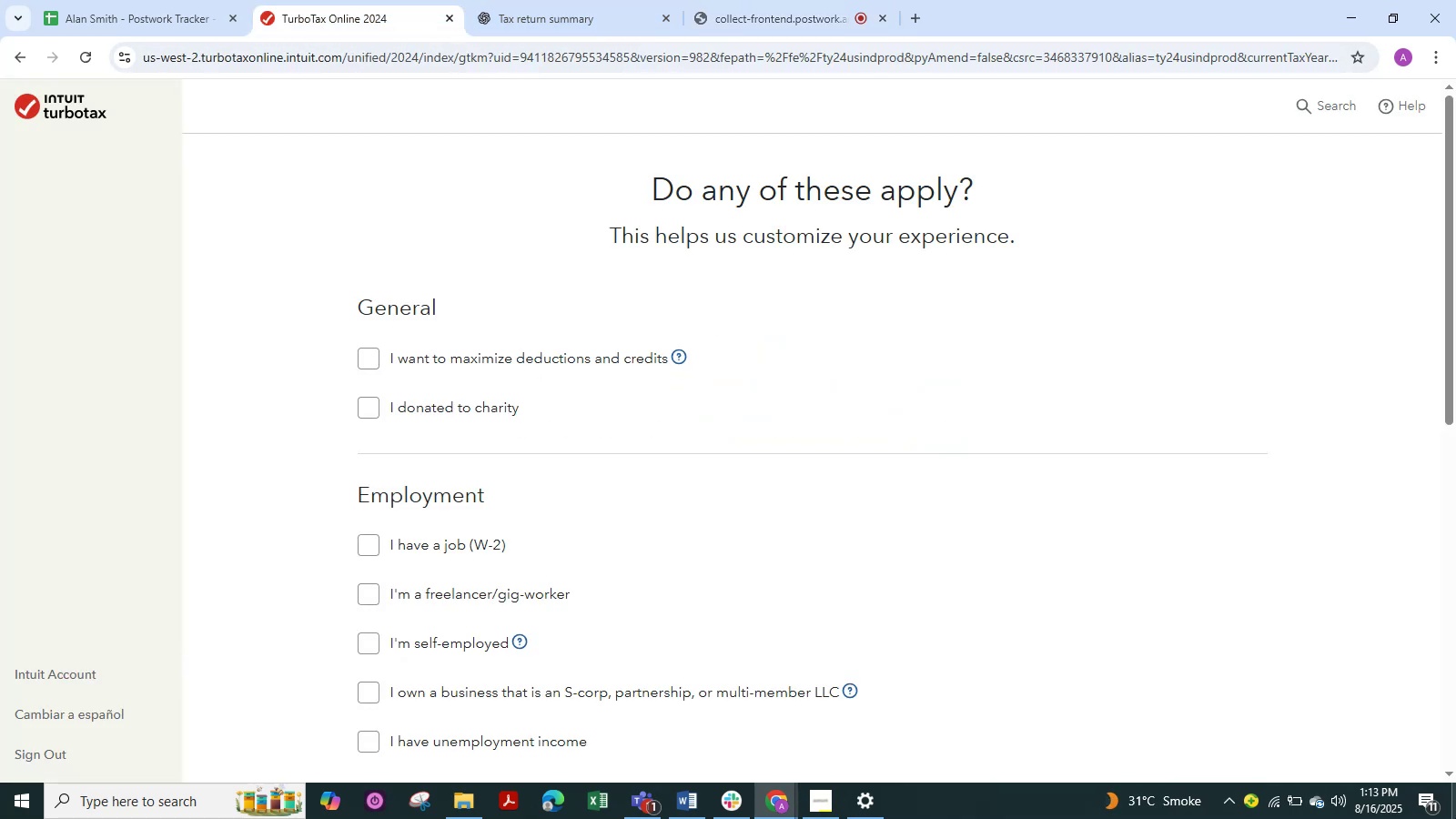 
key(Alt+Tab)
 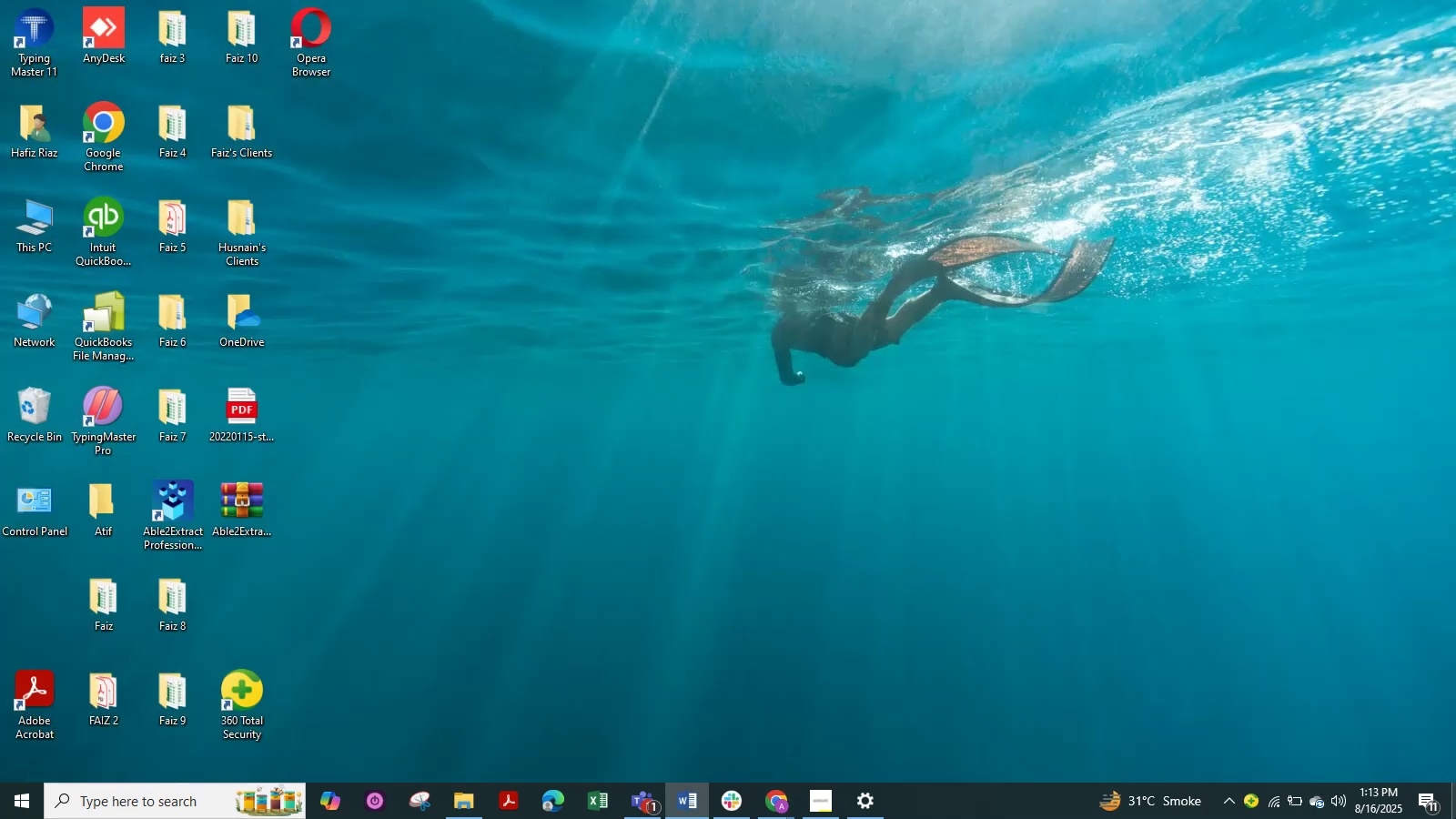 
key(Alt+Tab)
 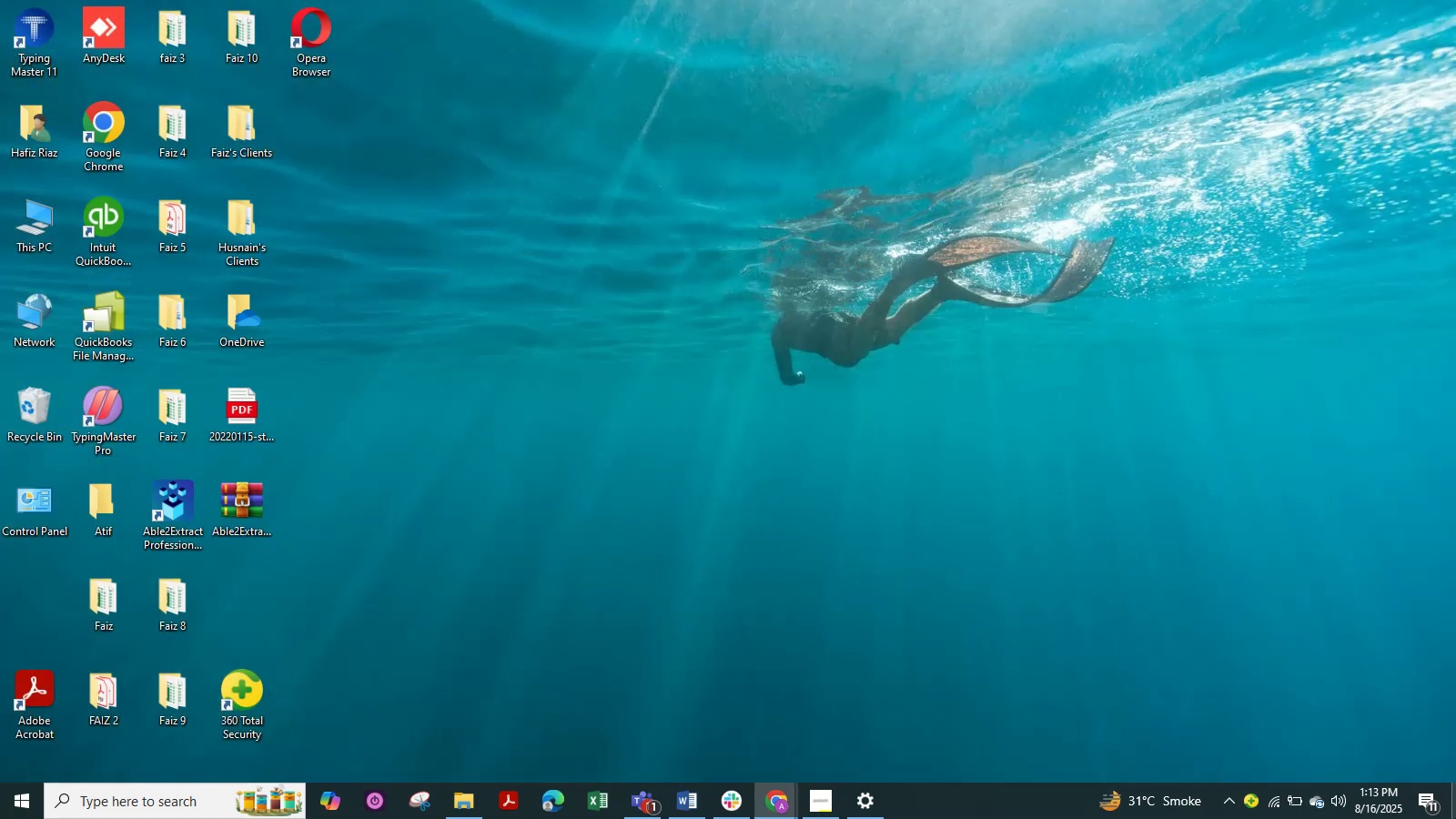 
key(Alt+Tab)
 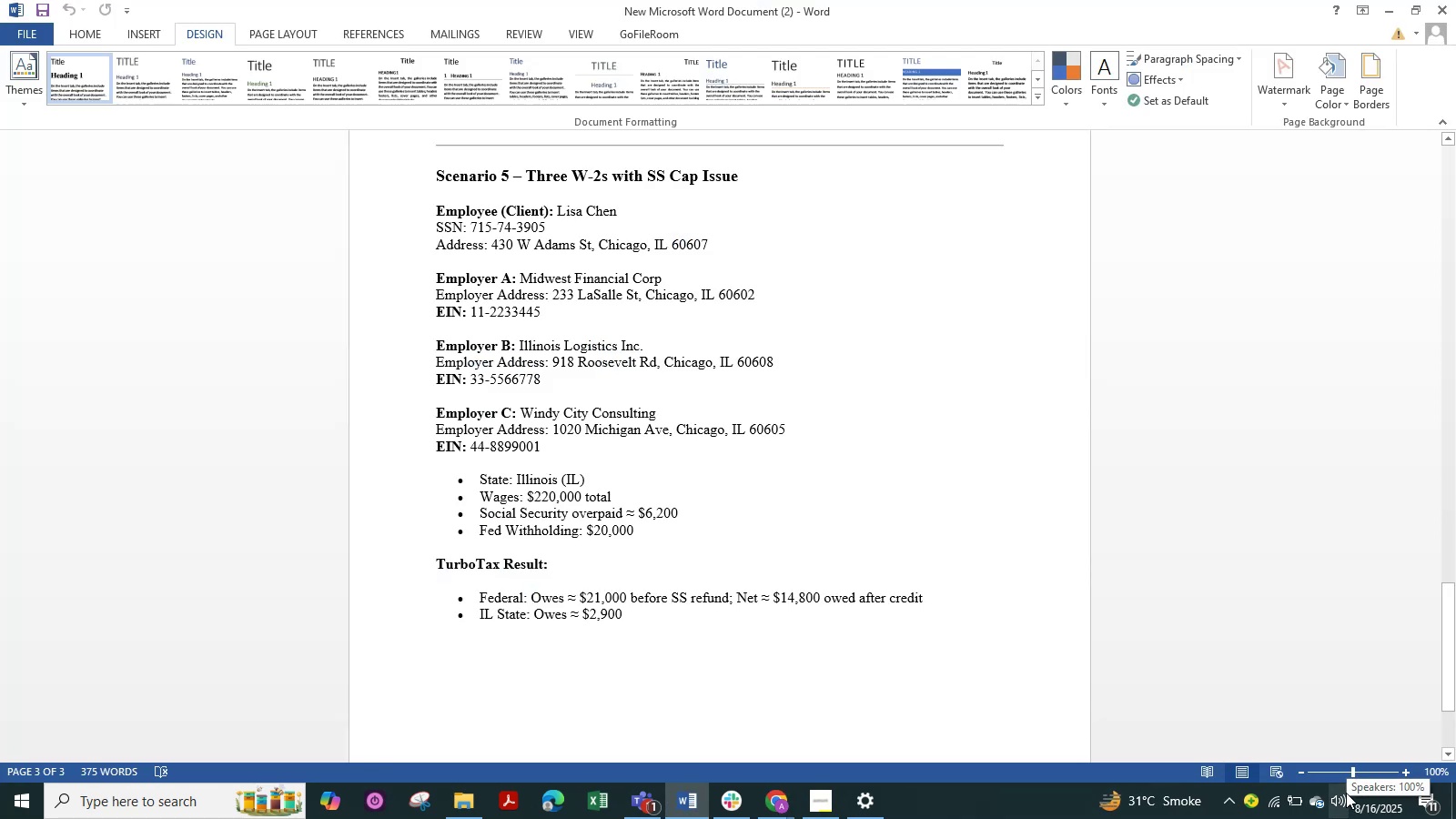 
wait(9.25)
 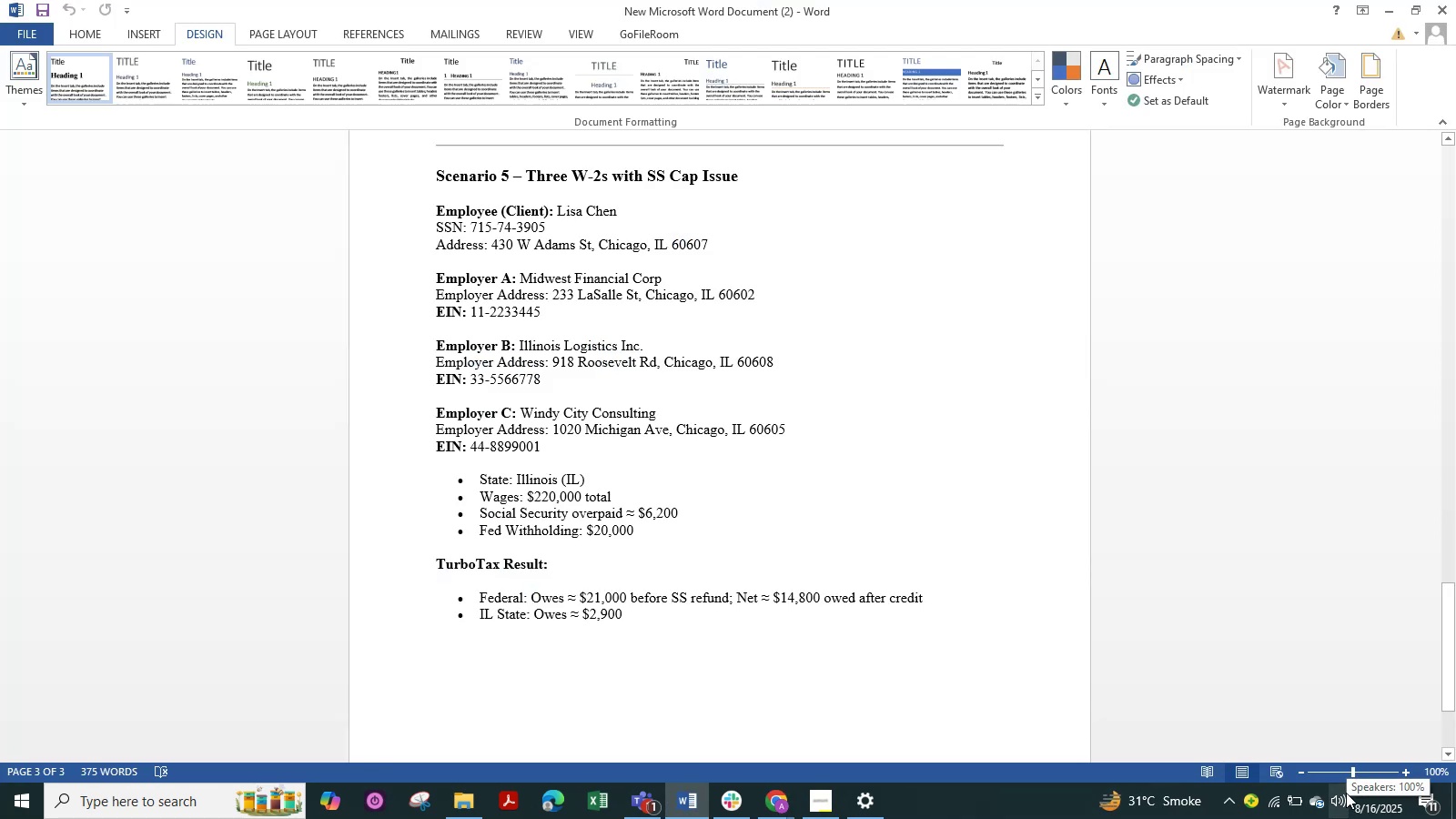 
scroll: coordinate [875, 541], scroll_direction: up, amount: 1.0
 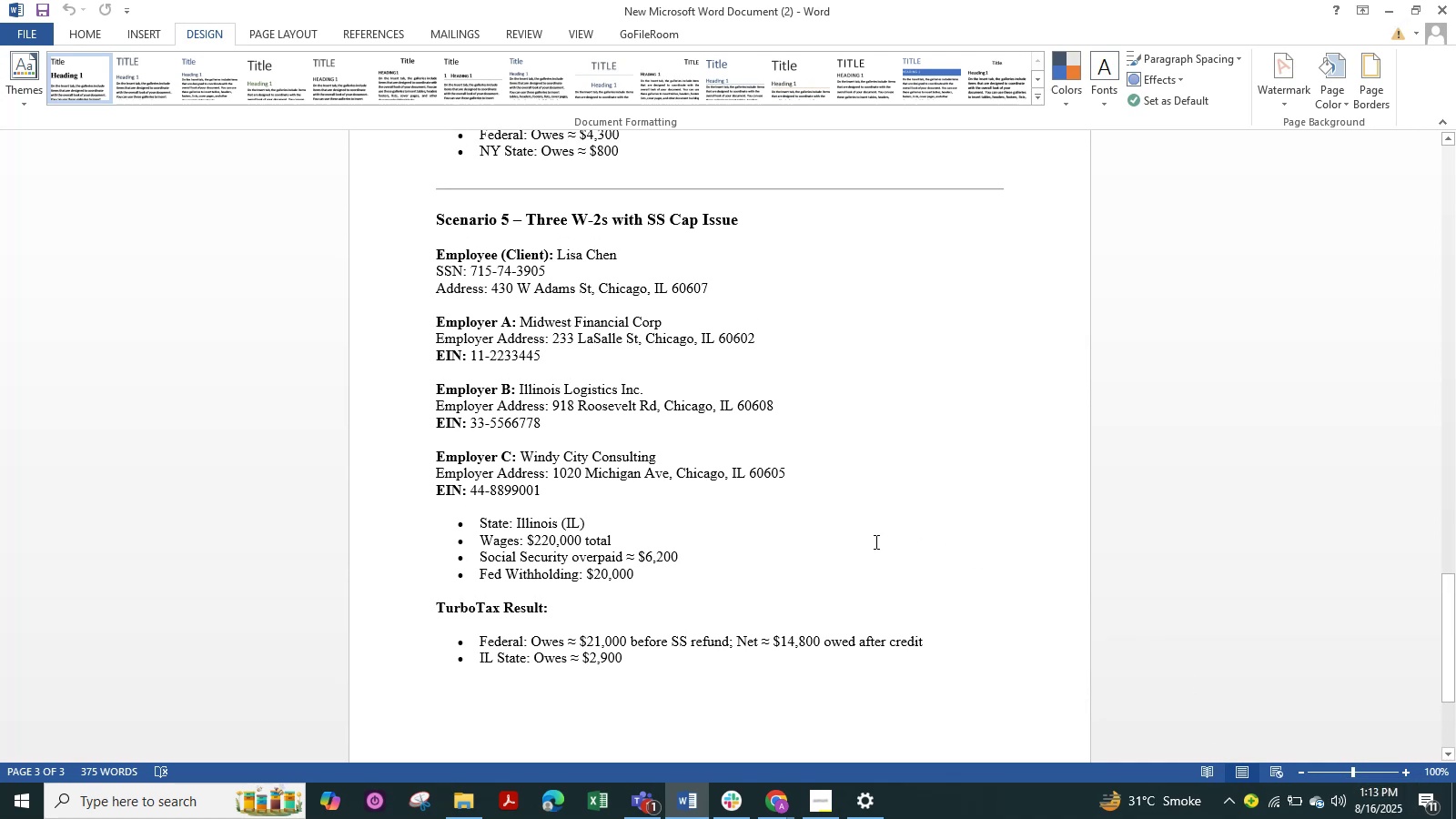 
scroll: coordinate [875, 541], scroll_direction: down, amount: 2.0
 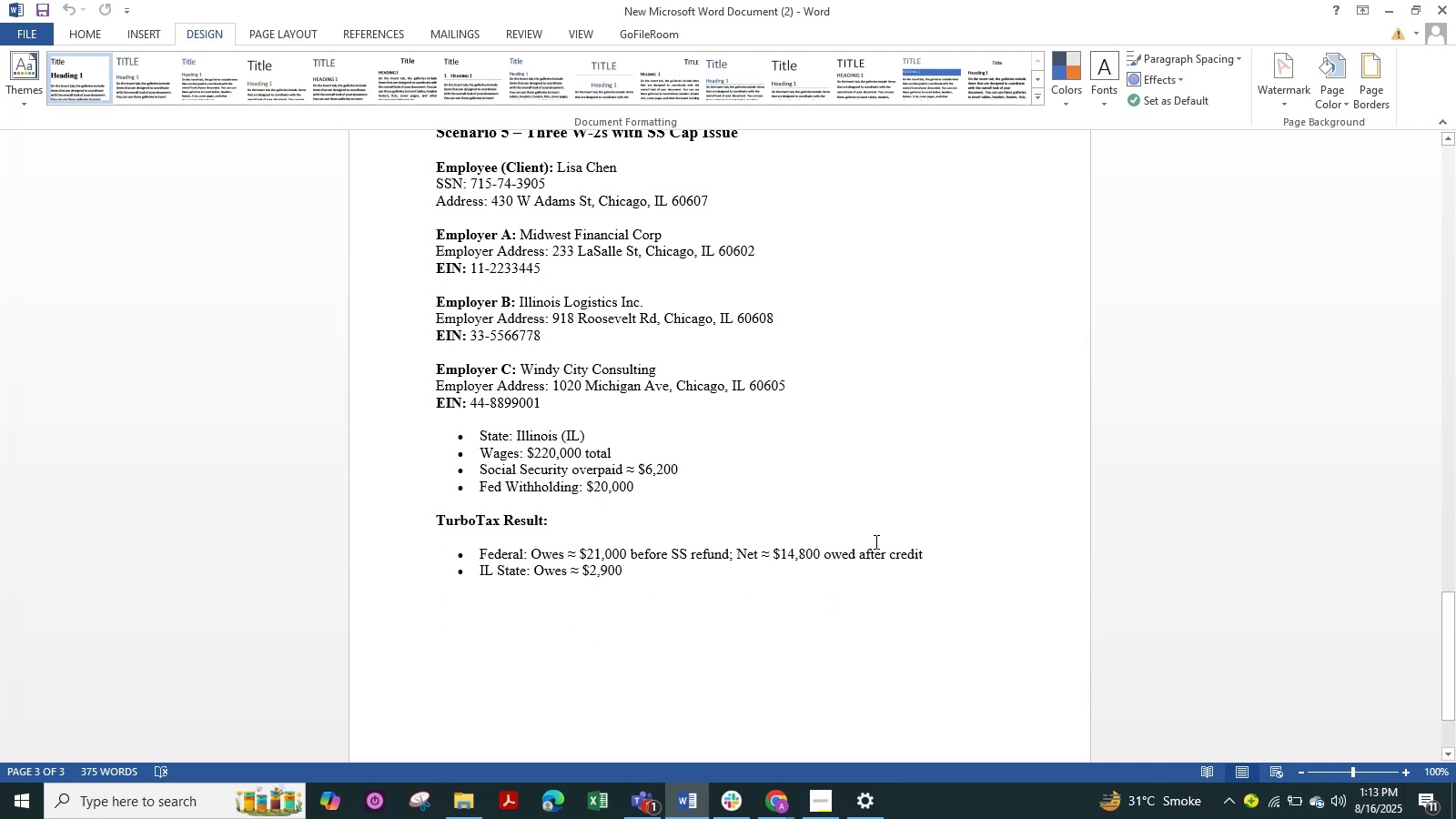 
scroll: coordinate [875, 541], scroll_direction: up, amount: 1.0
 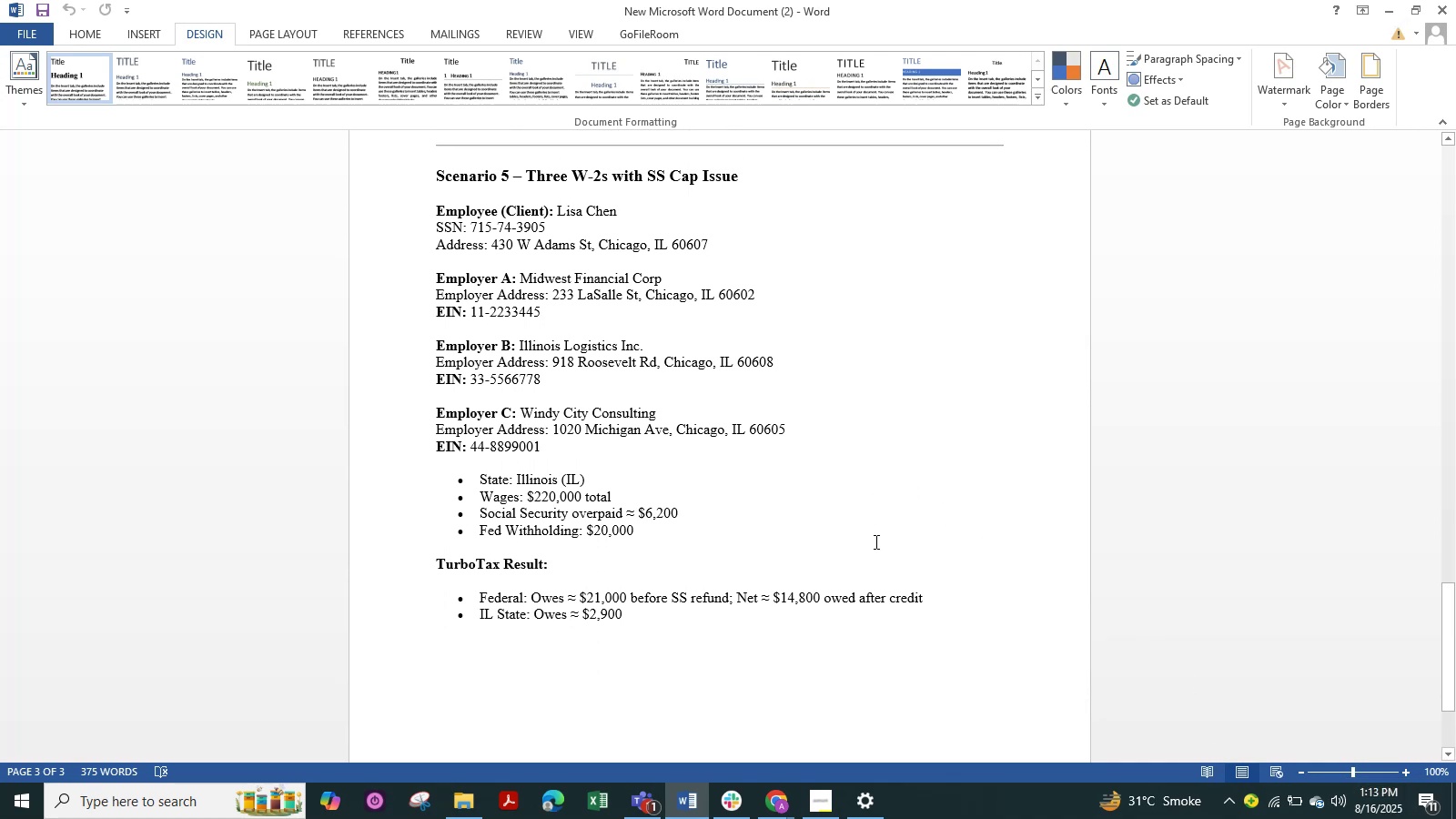 
wait(8.65)
 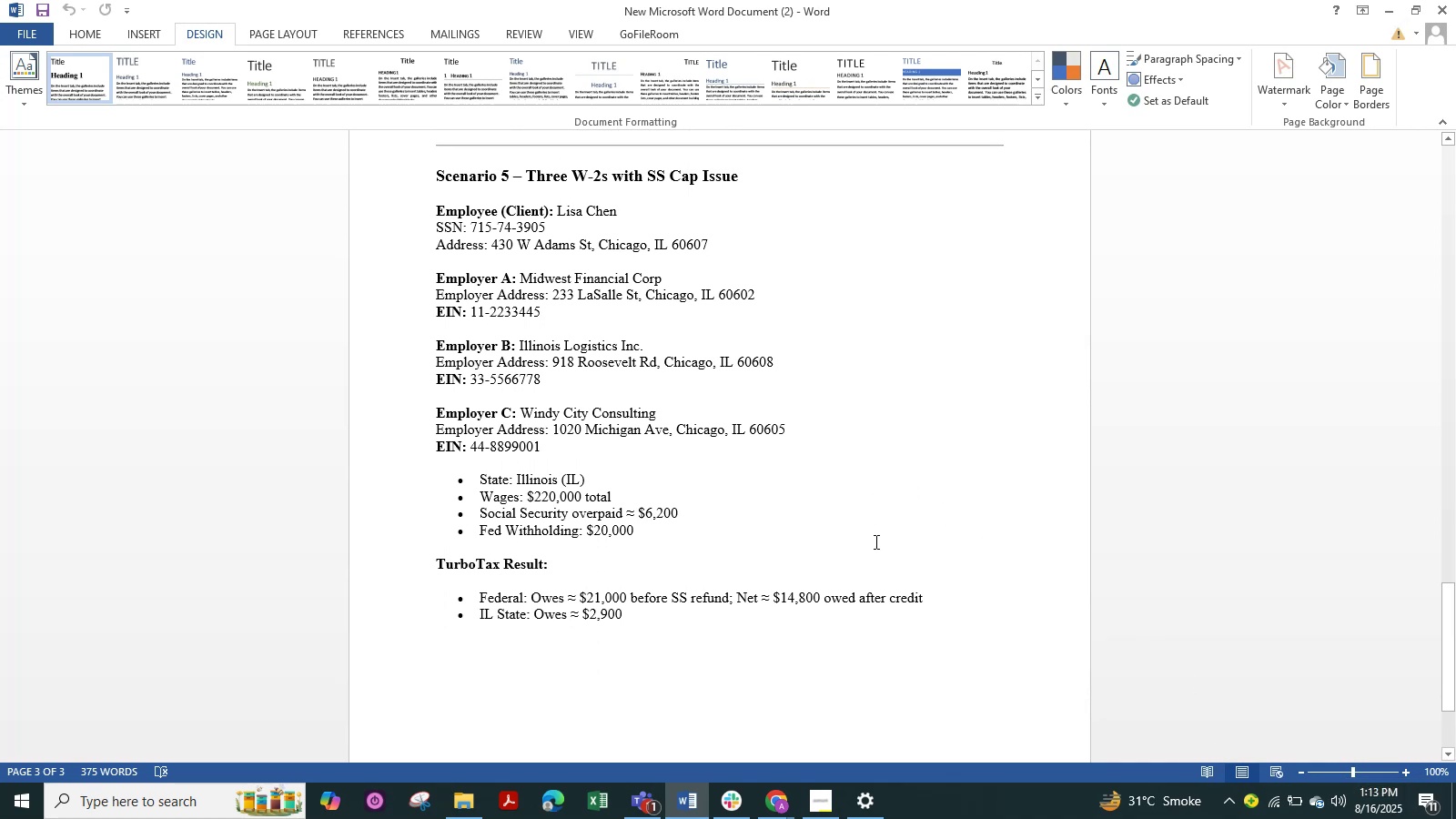 
left_click([778, 803])
 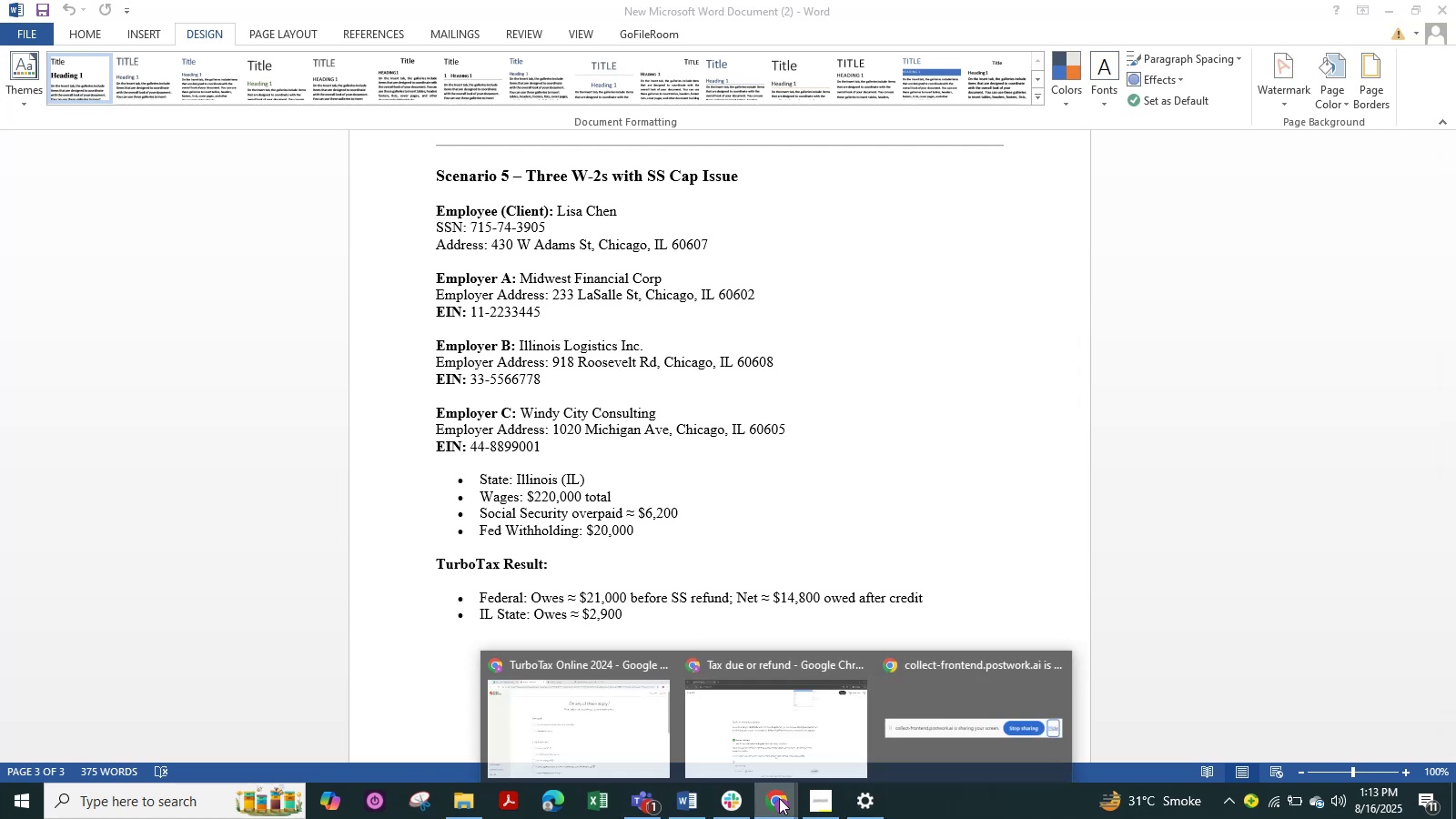 
mouse_move([762, 729])
 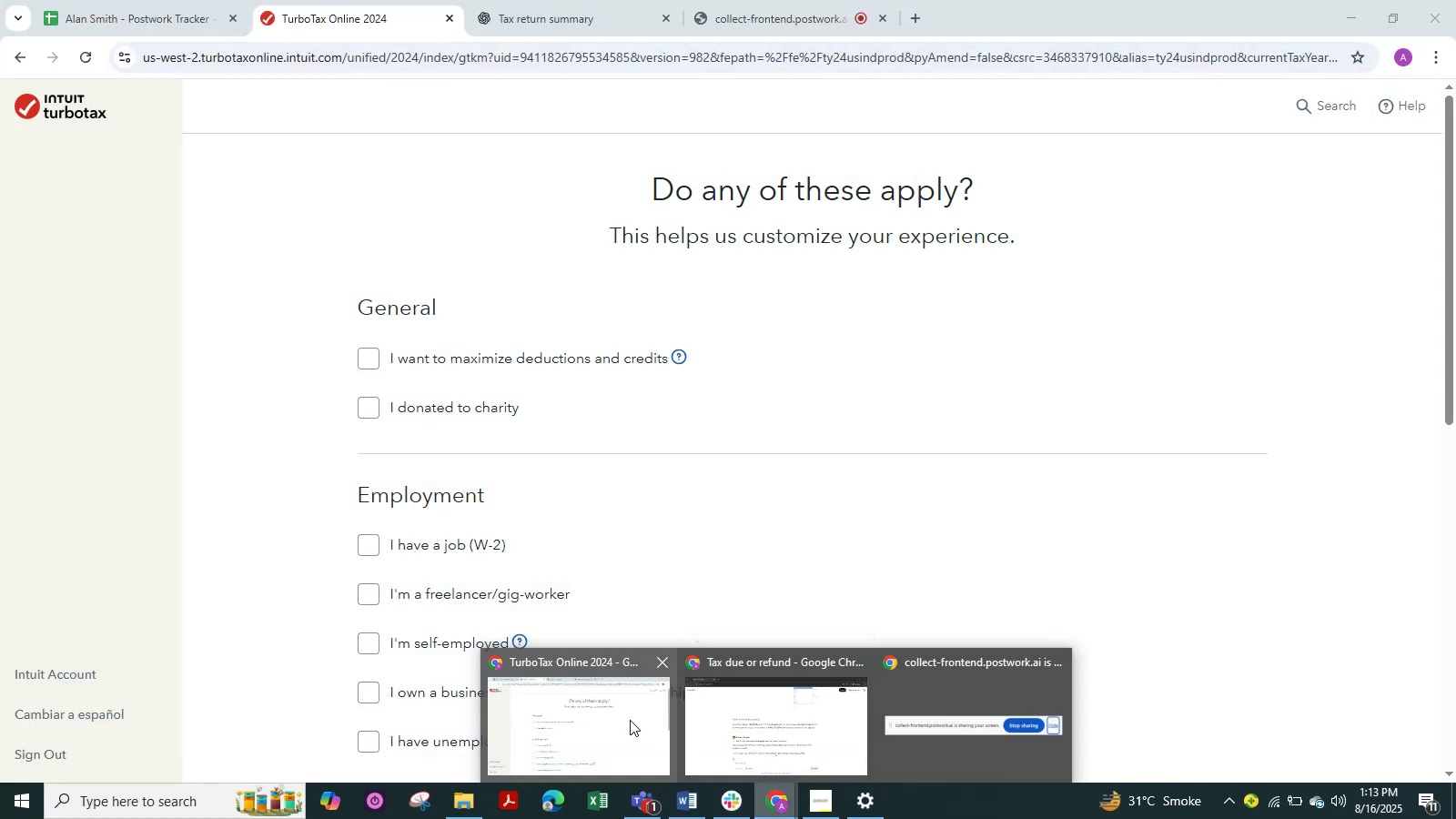 
left_click([630, 720])
 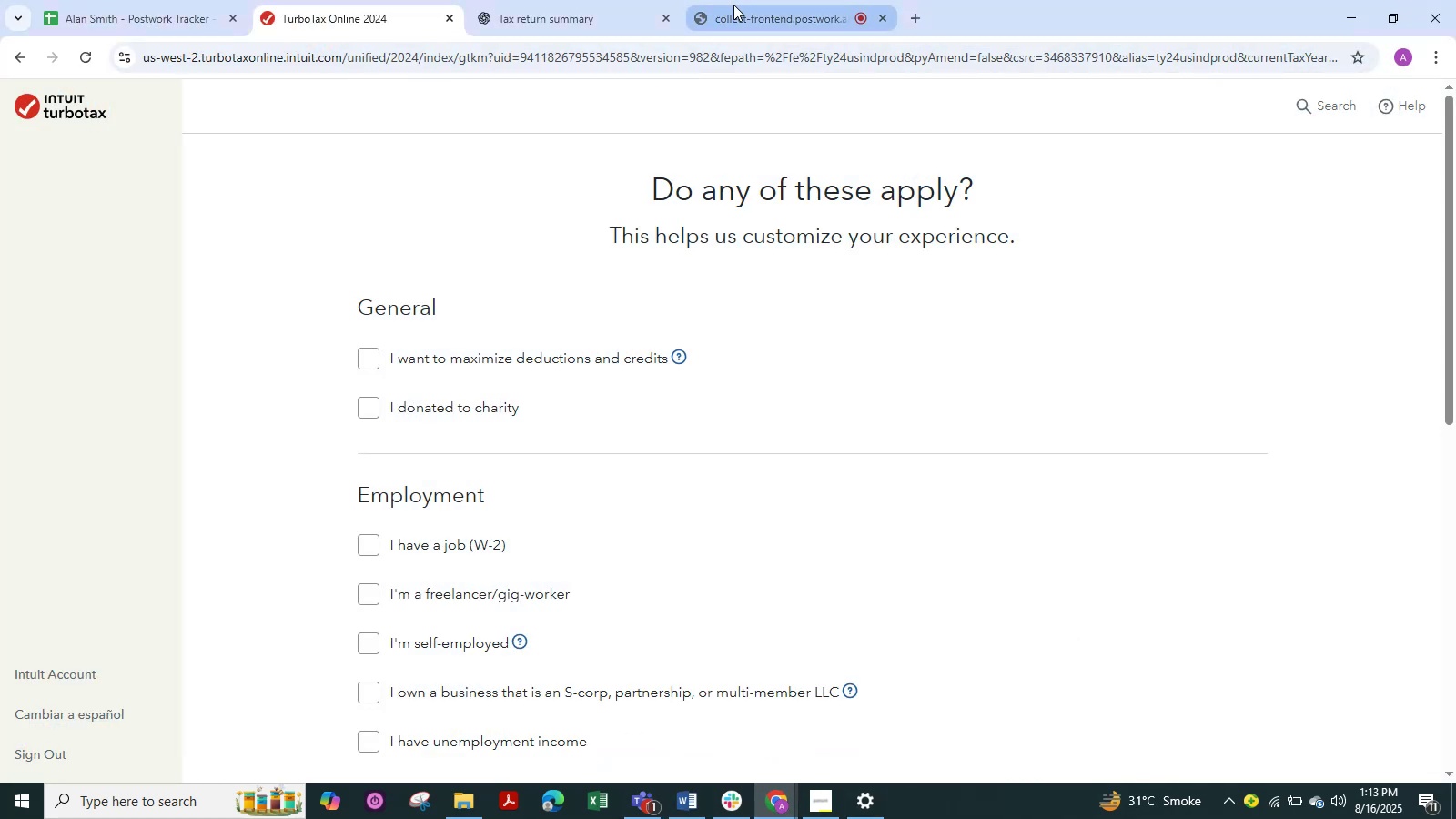 
left_click([753, 13])
 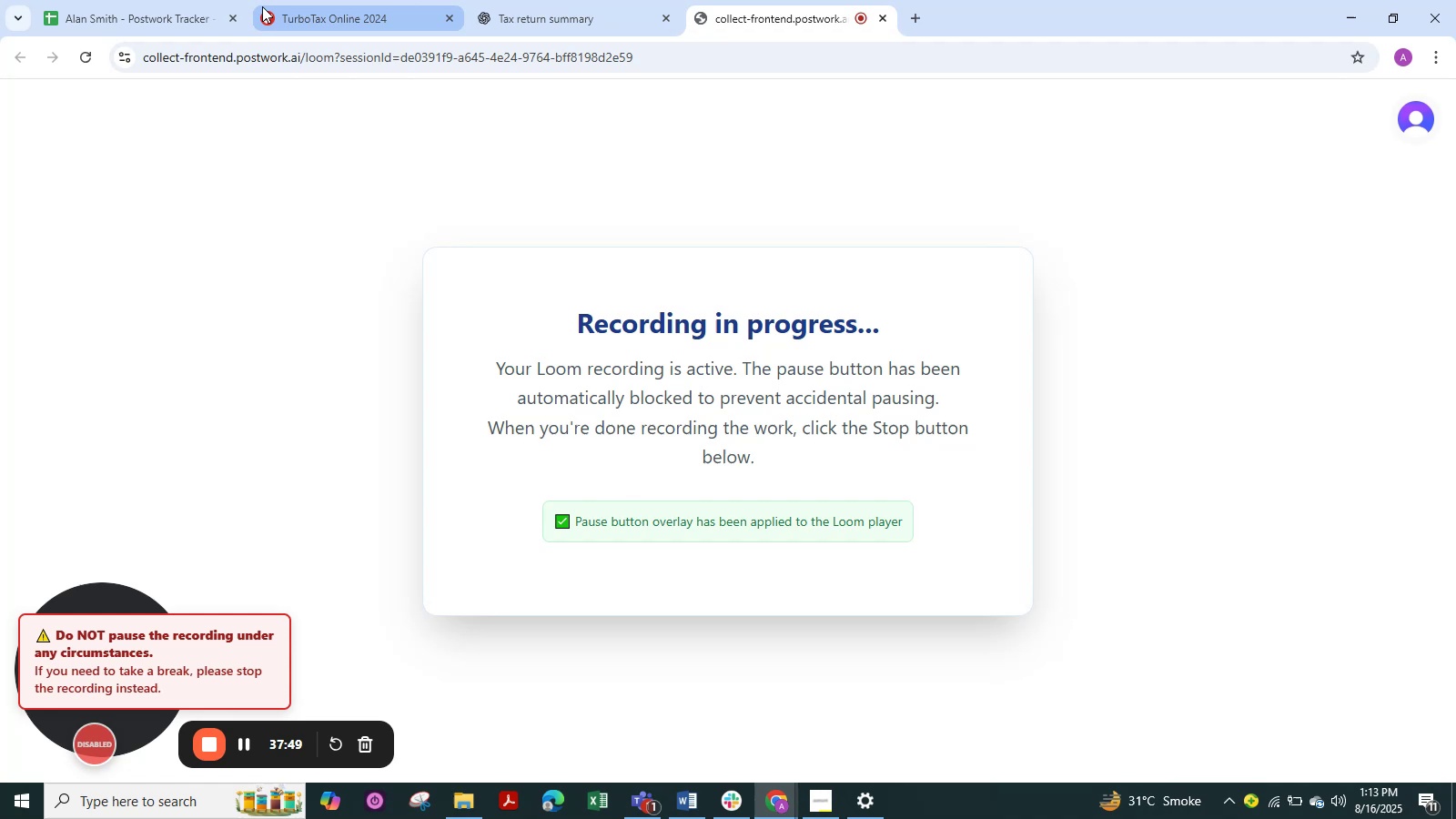 
left_click([323, 14])
 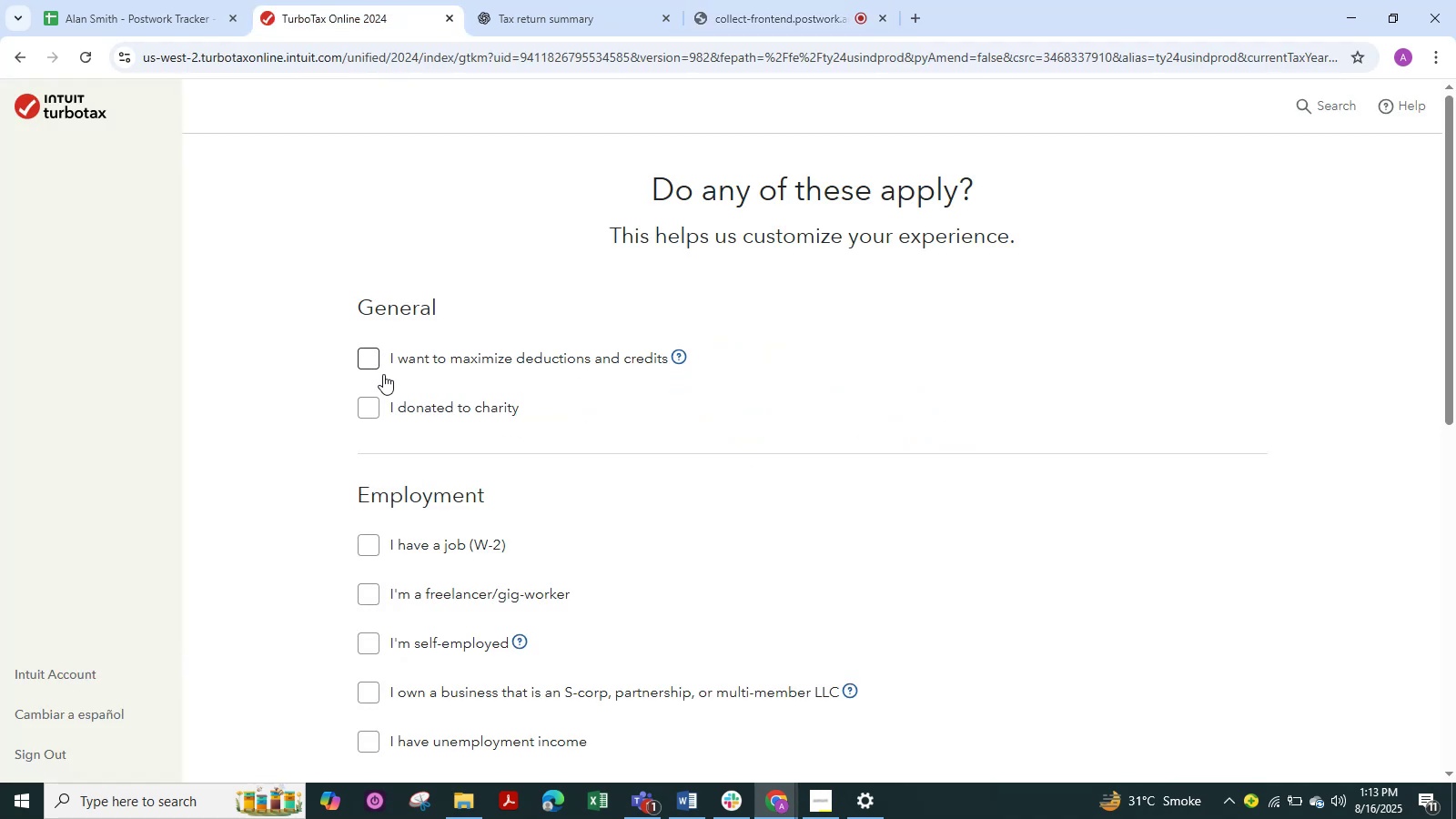 
left_click([365, 365])
 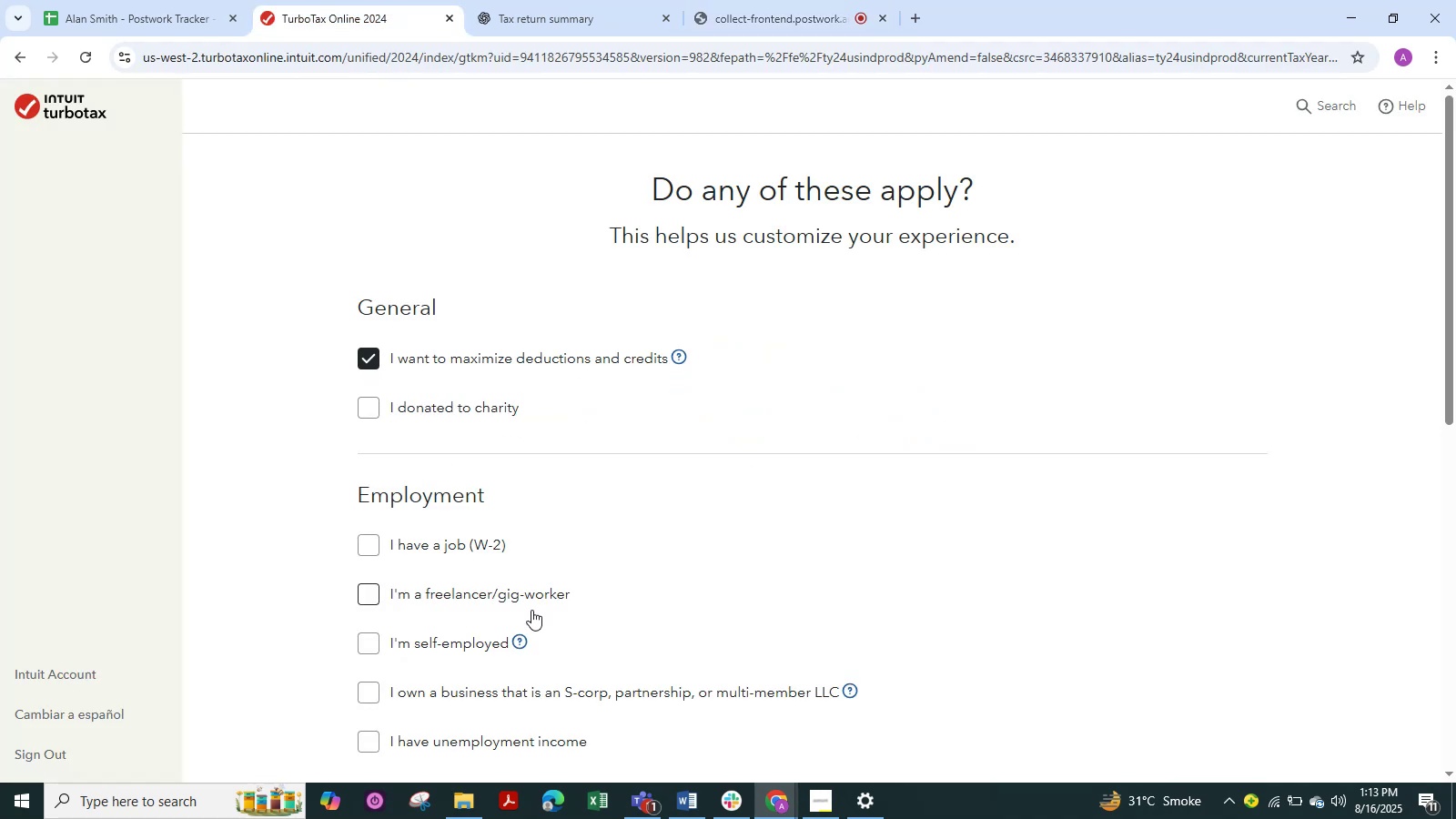 
scroll: coordinate [521, 590], scroll_direction: down, amount: 1.0
 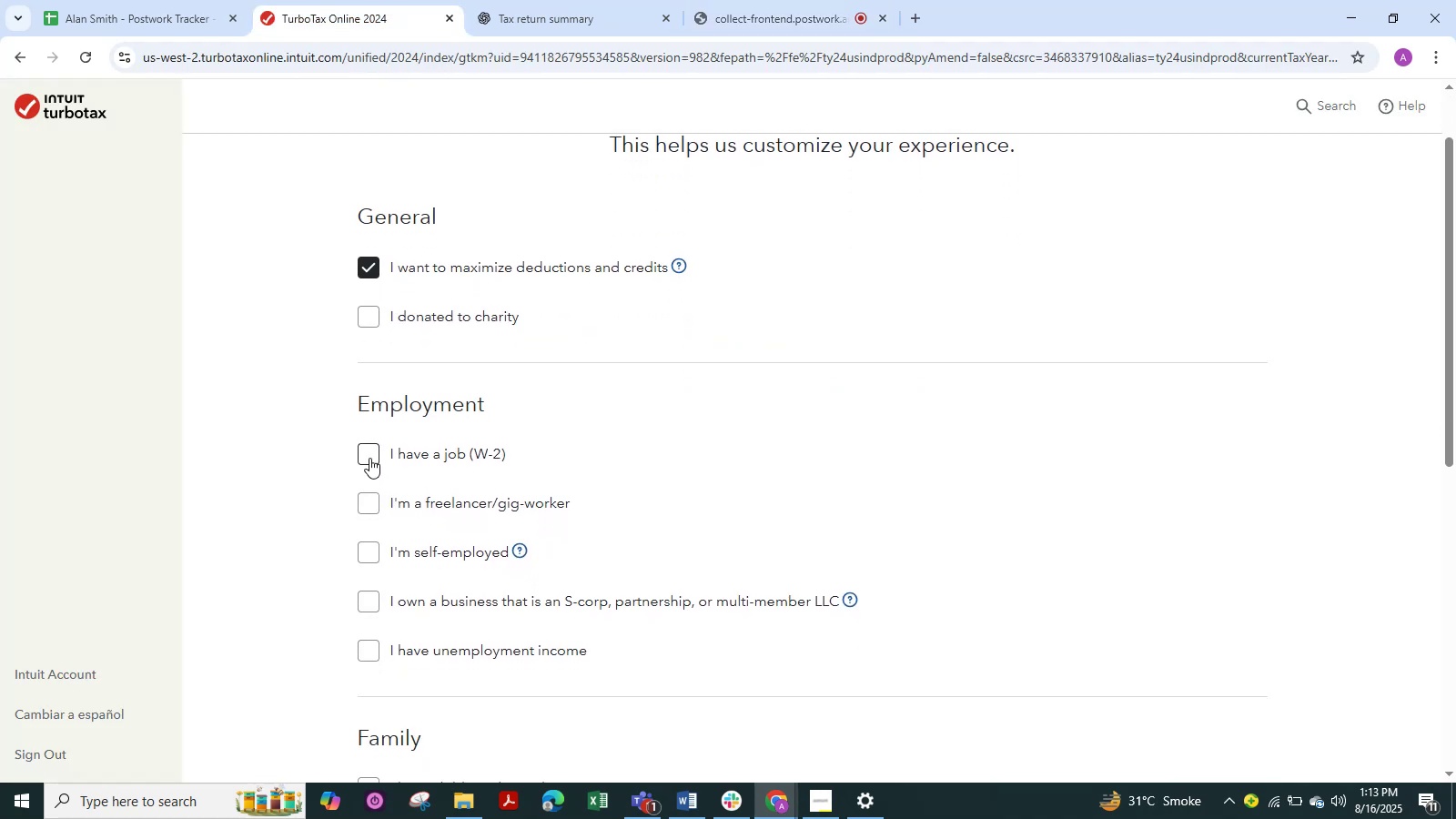 
left_click([366, 452])
 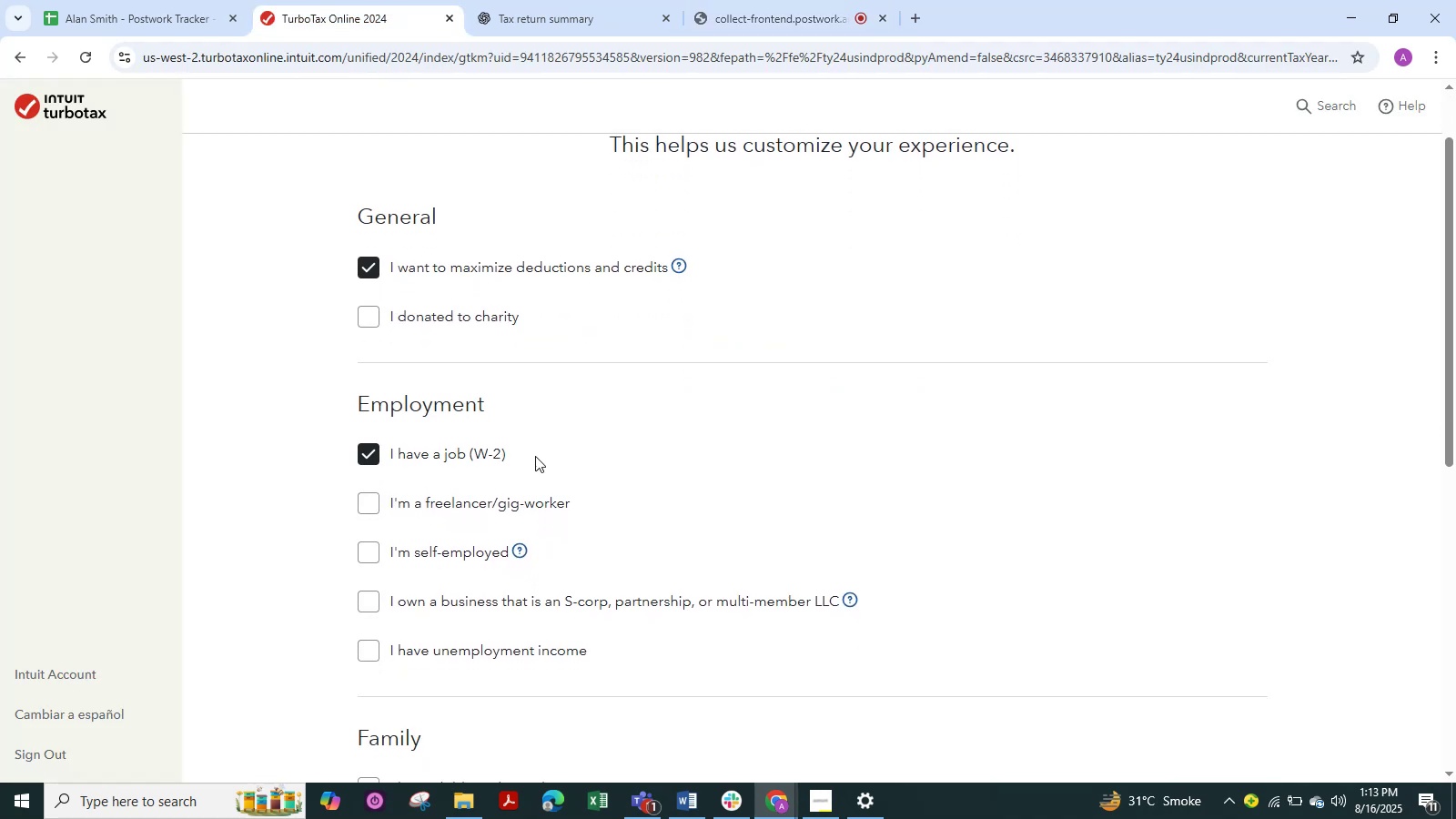 
scroll: coordinate [556, 456], scroll_direction: down, amount: 4.0
 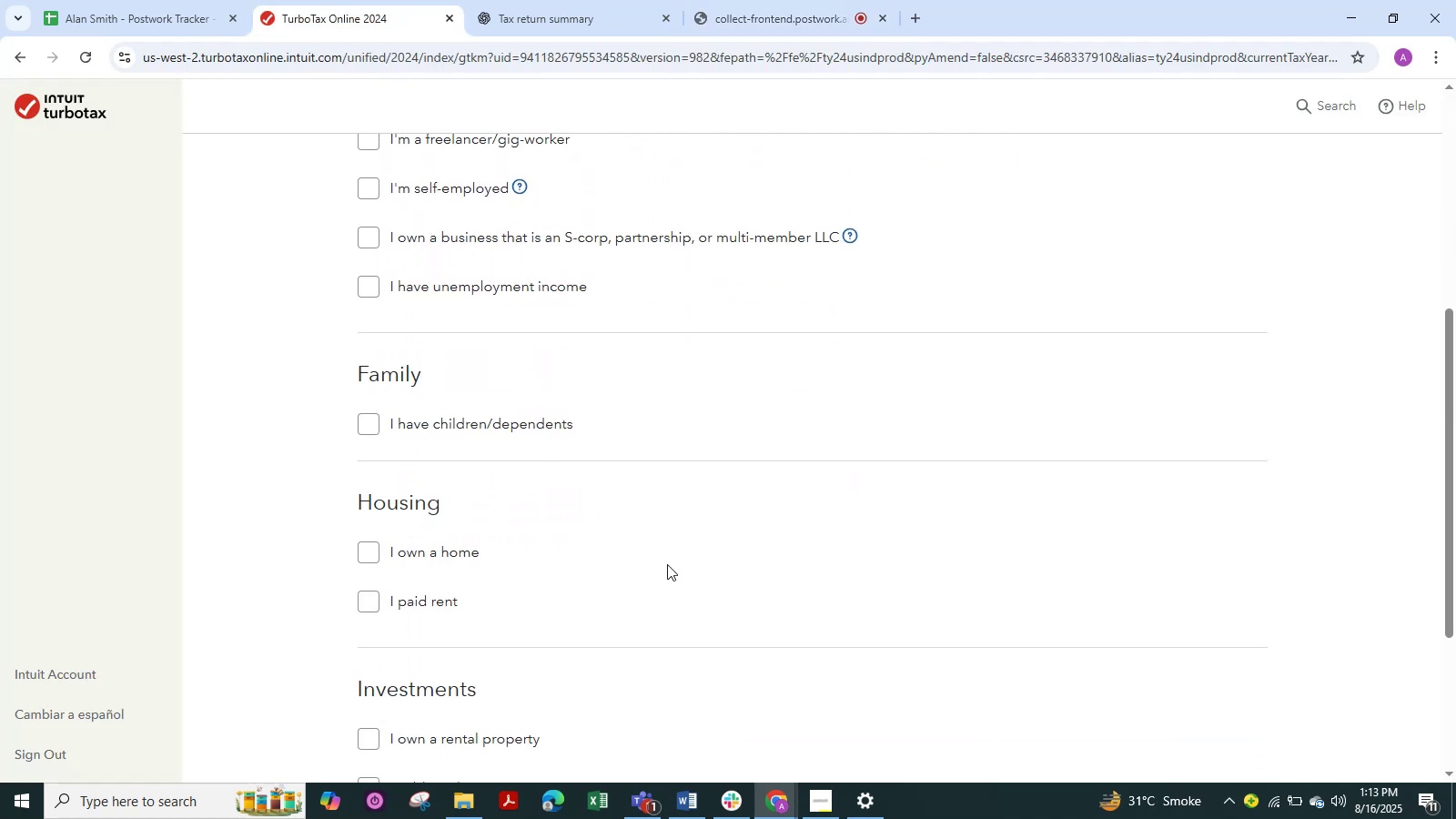 
hold_key(key=AltLeft, duration=0.42)
 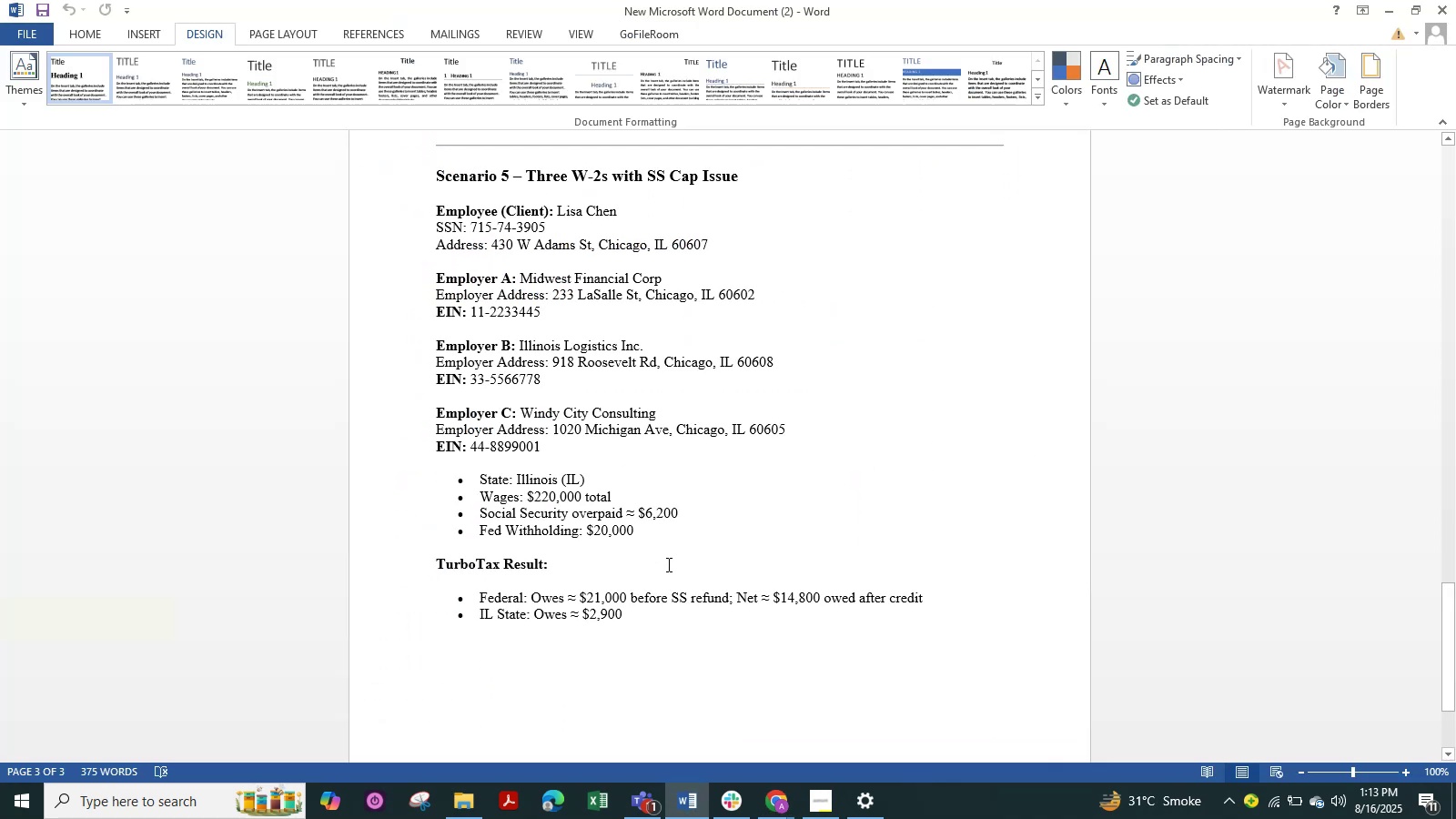 
hold_key(key=Tab, duration=7.74)
 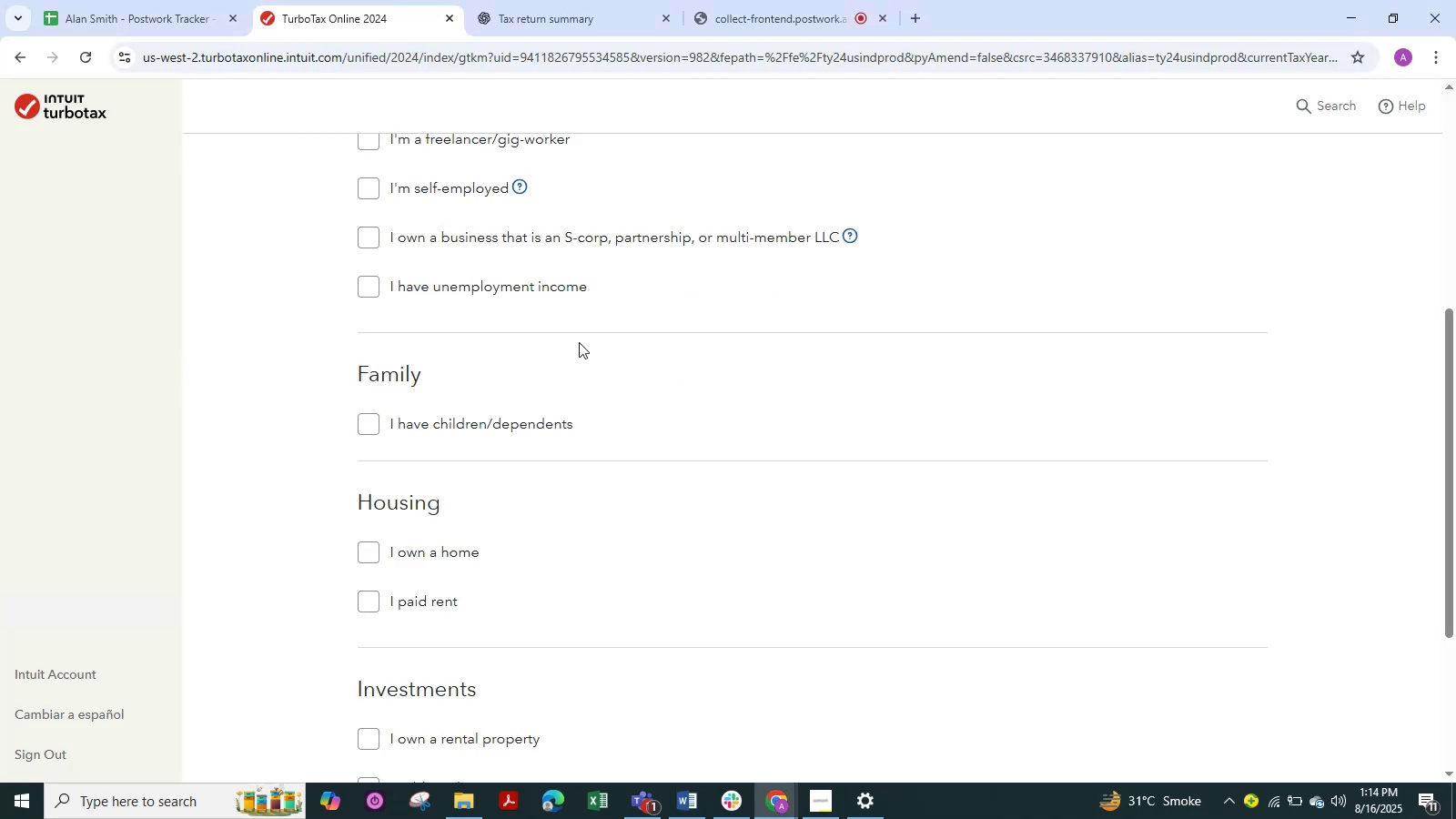 
hold_key(key=AltLeft, duration=0.45)
 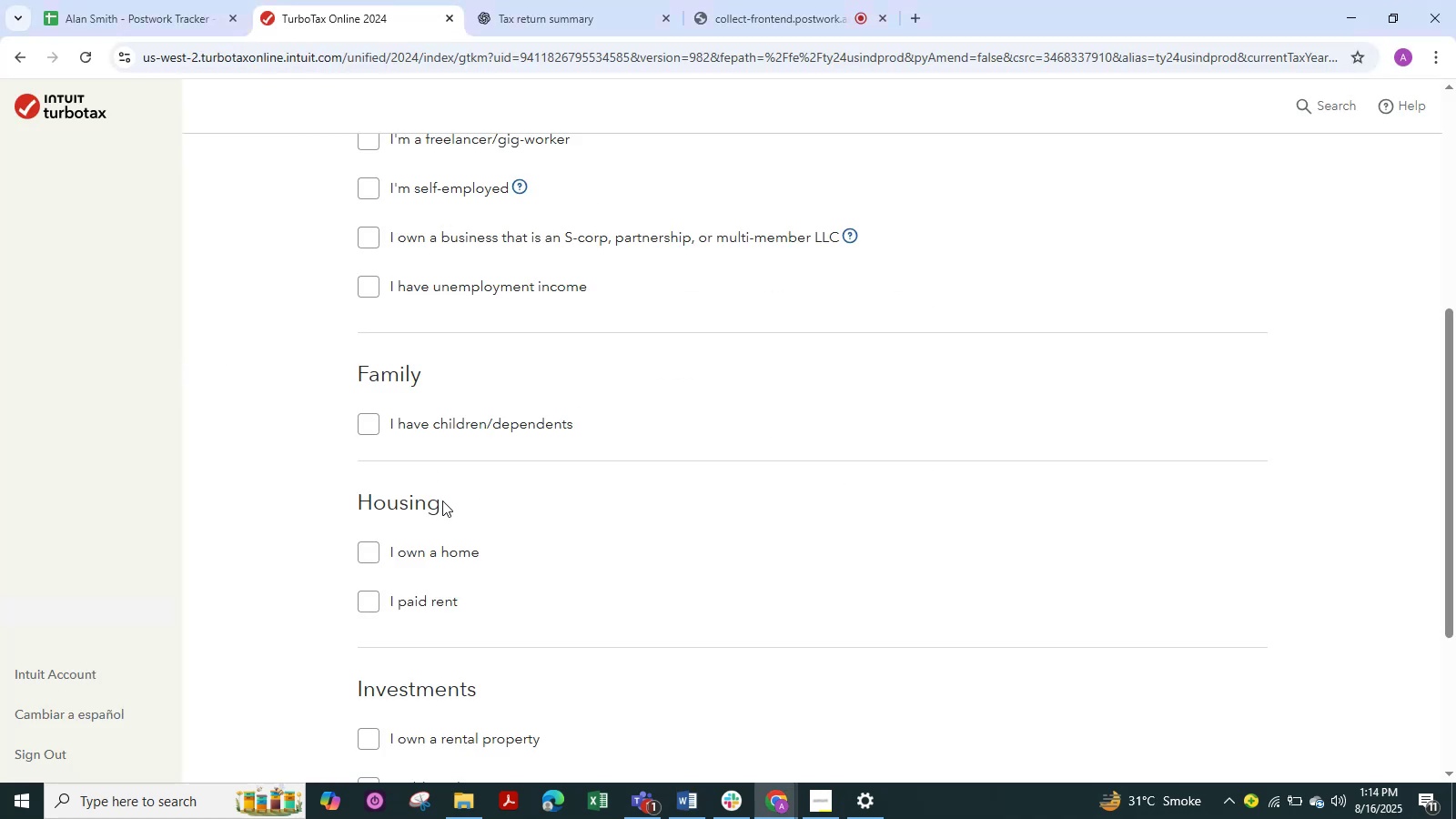 
scroll: coordinate [442, 500], scroll_direction: up, amount: 2.0
 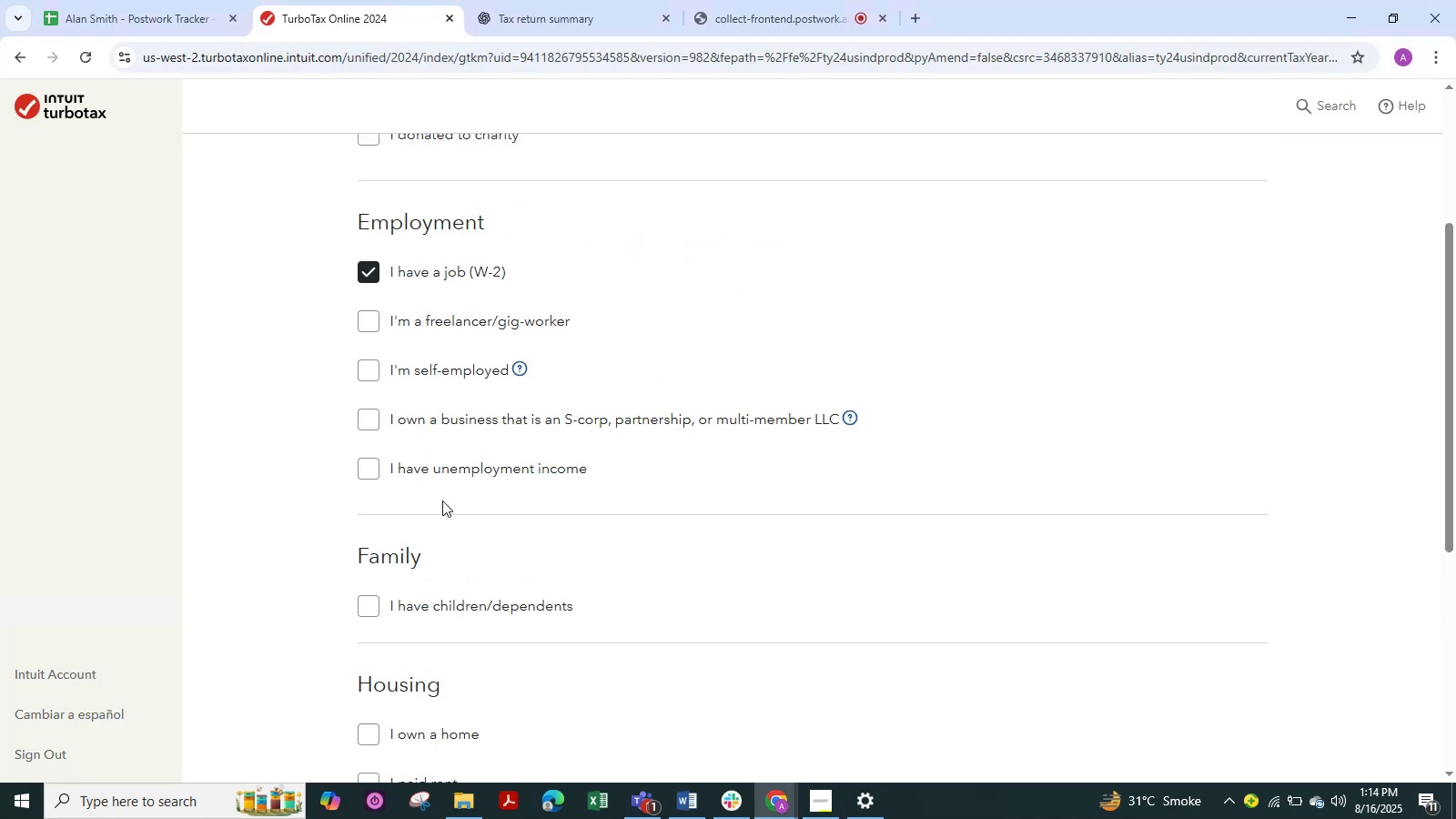 
scroll: coordinate [442, 500], scroll_direction: down, amount: 5.0
 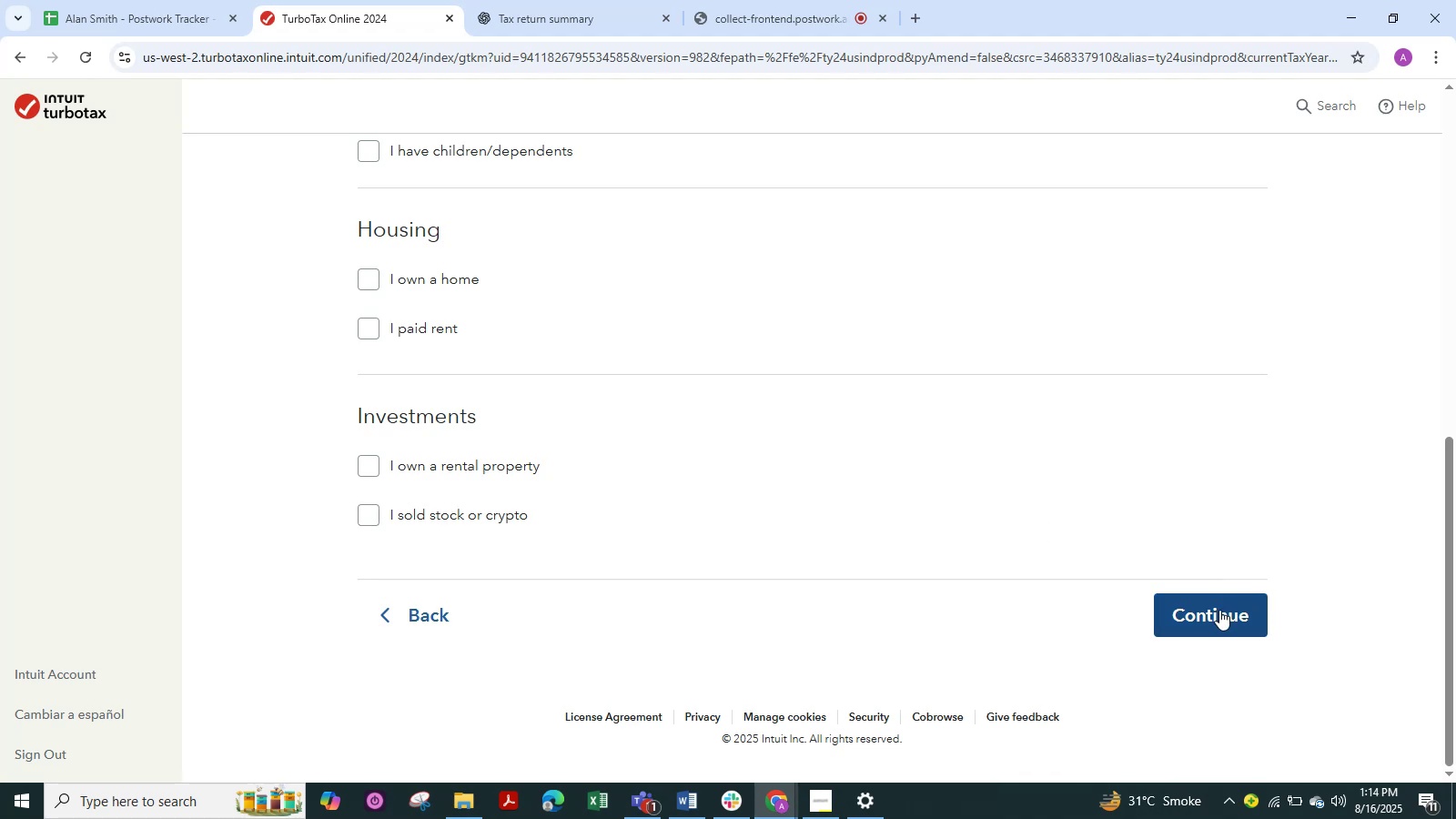 
left_click([1219, 610])
 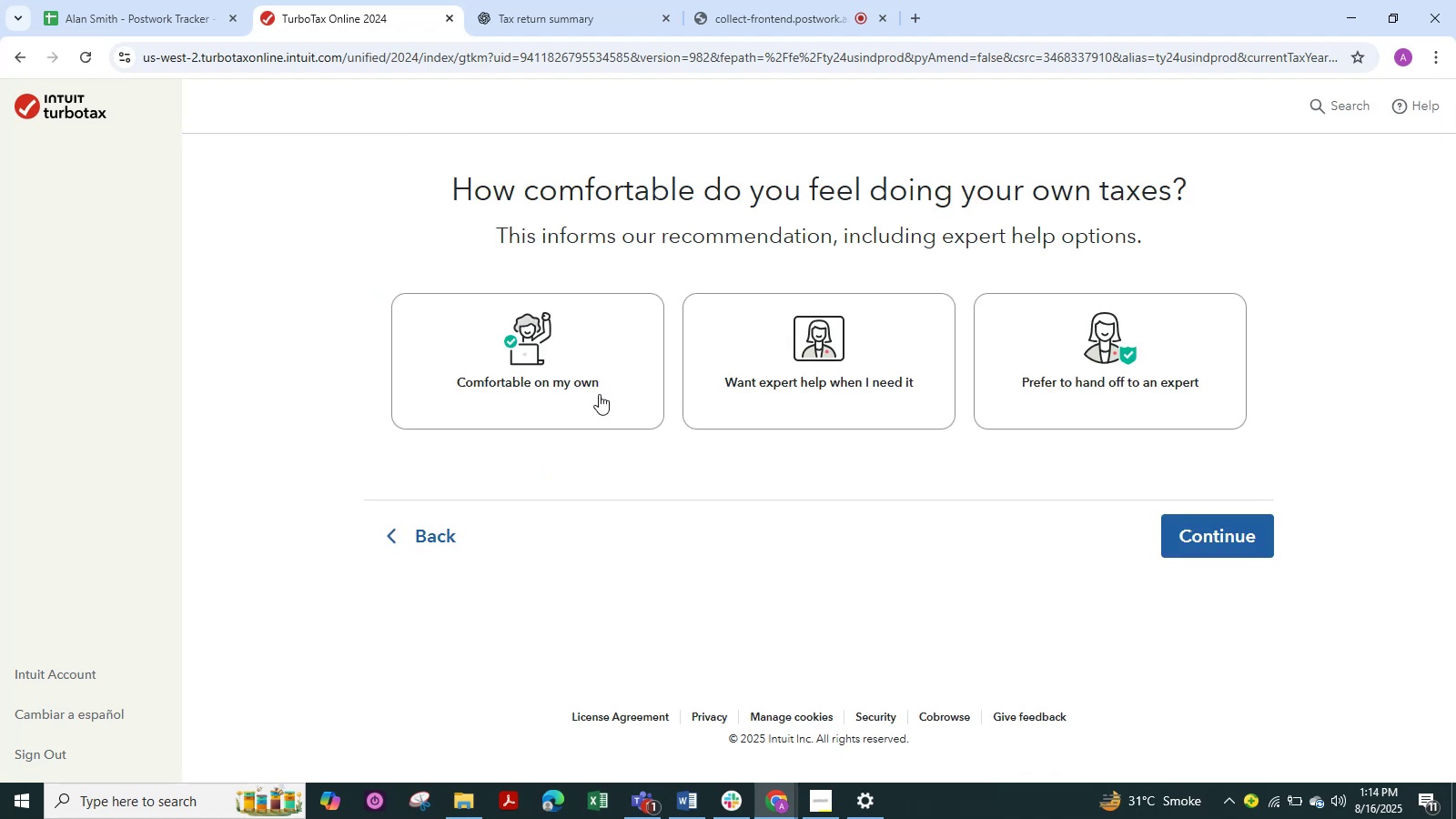 
left_click([538, 357])
 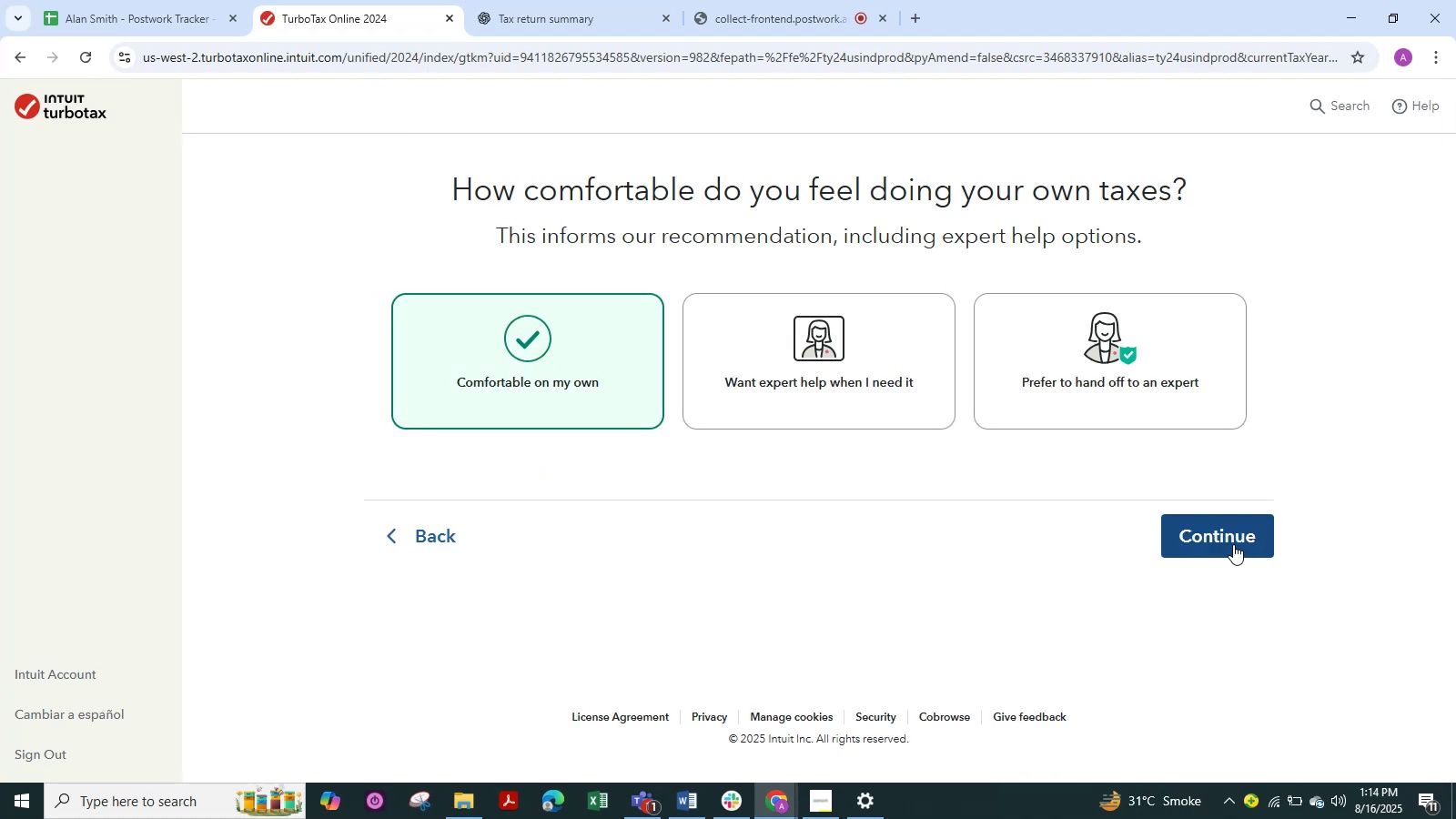 
left_click([1232, 543])
 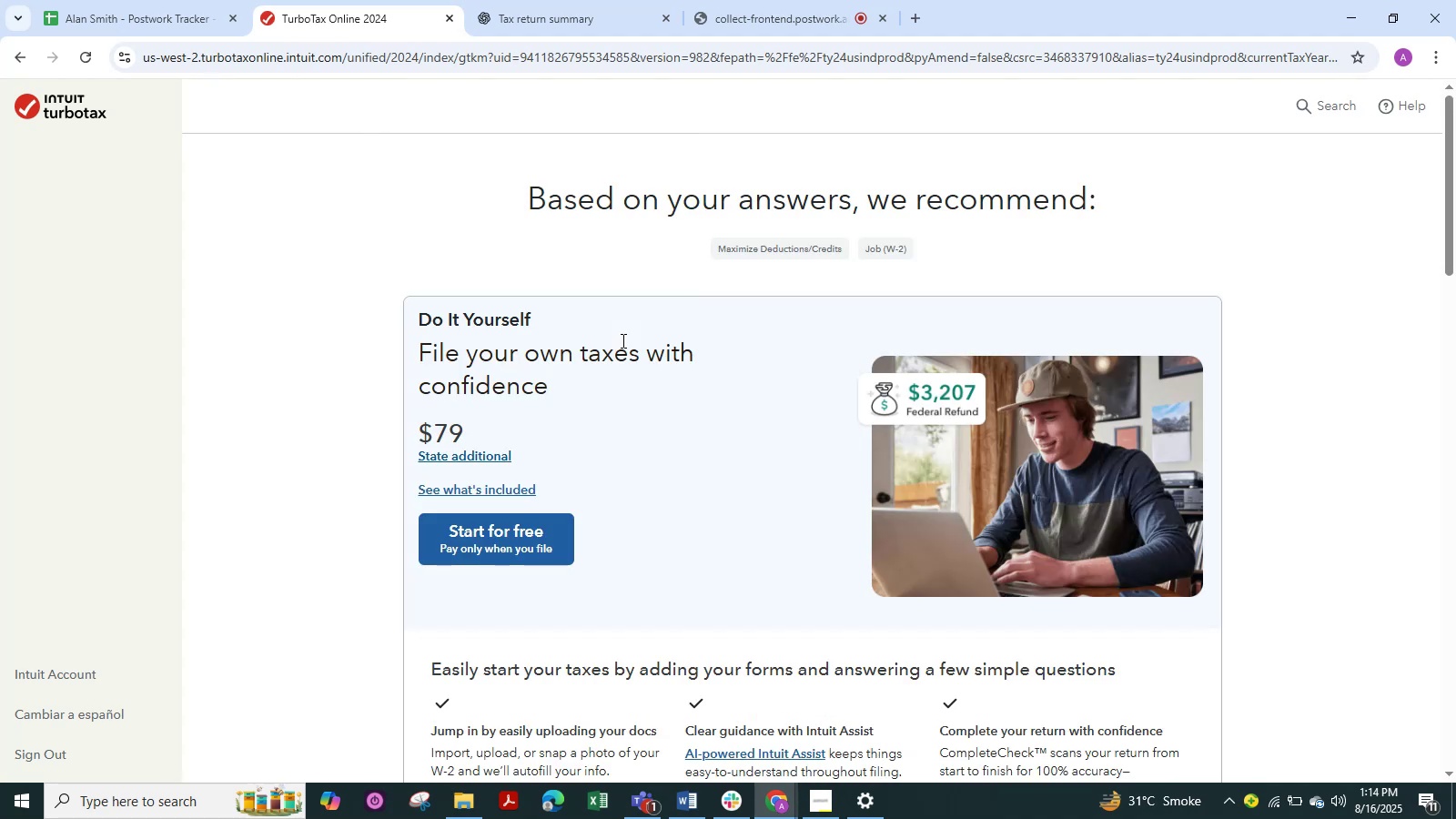 
wait(7.18)
 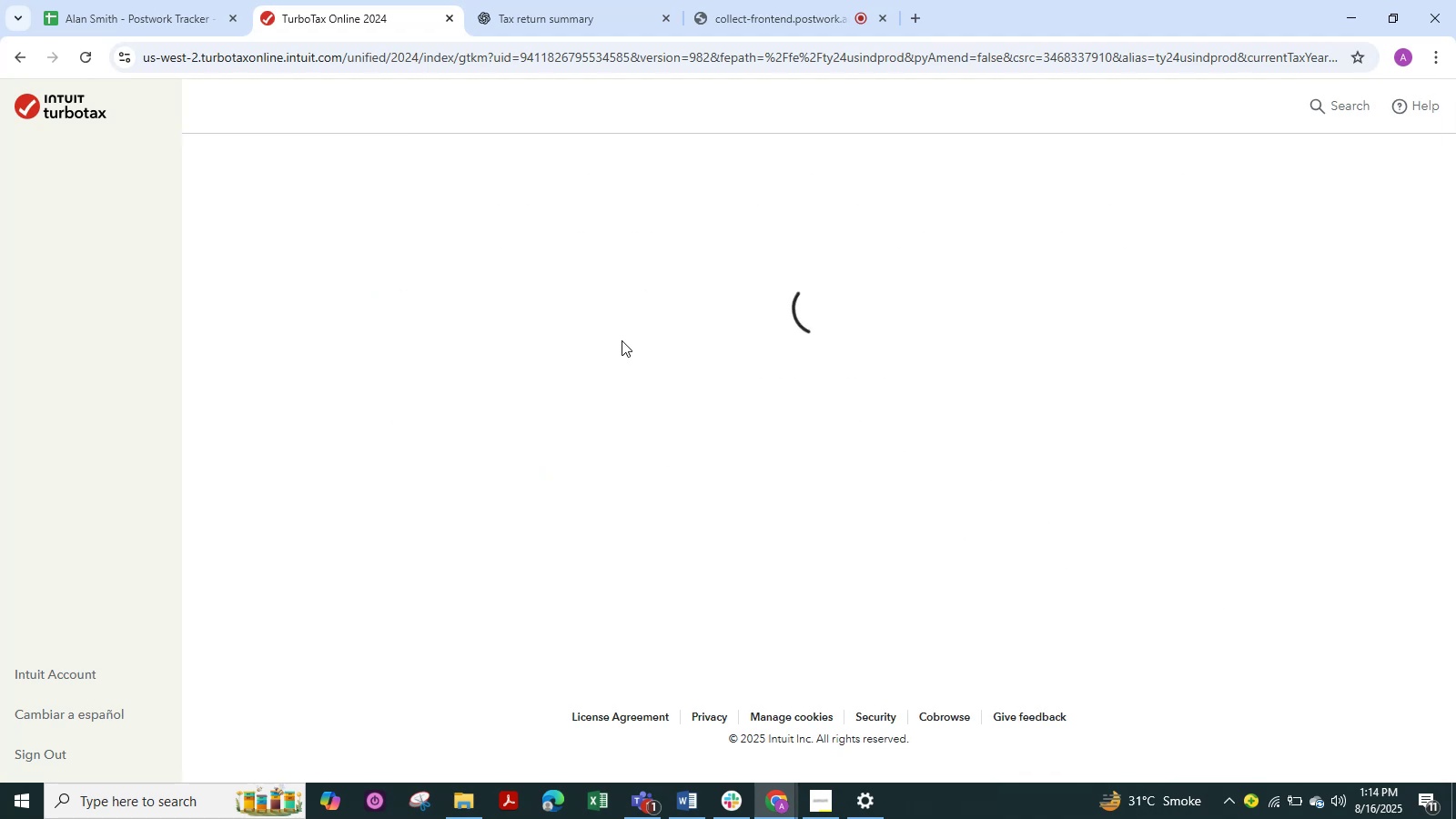 
left_click([528, 540])
 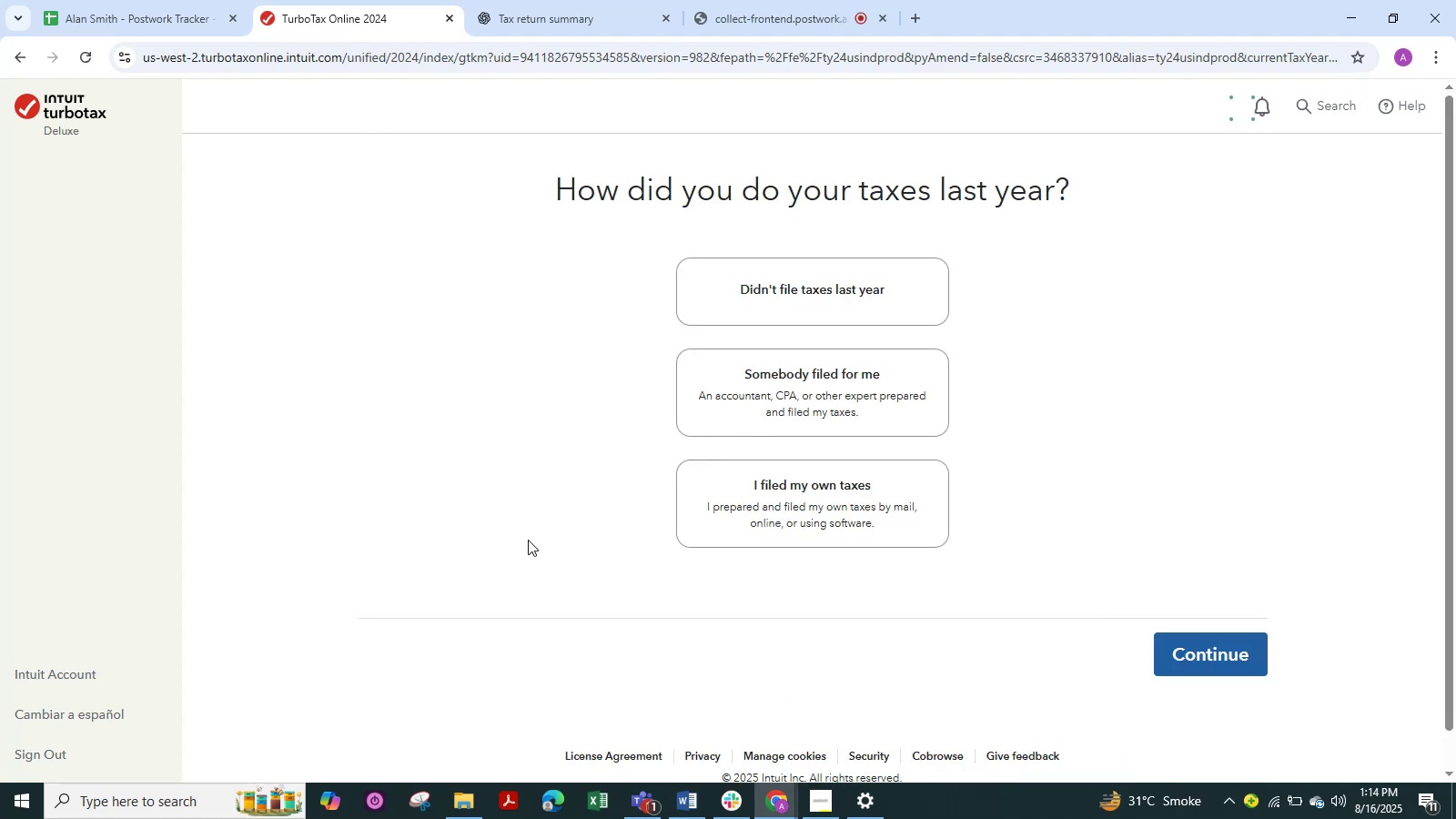 
left_click([786, 298])
 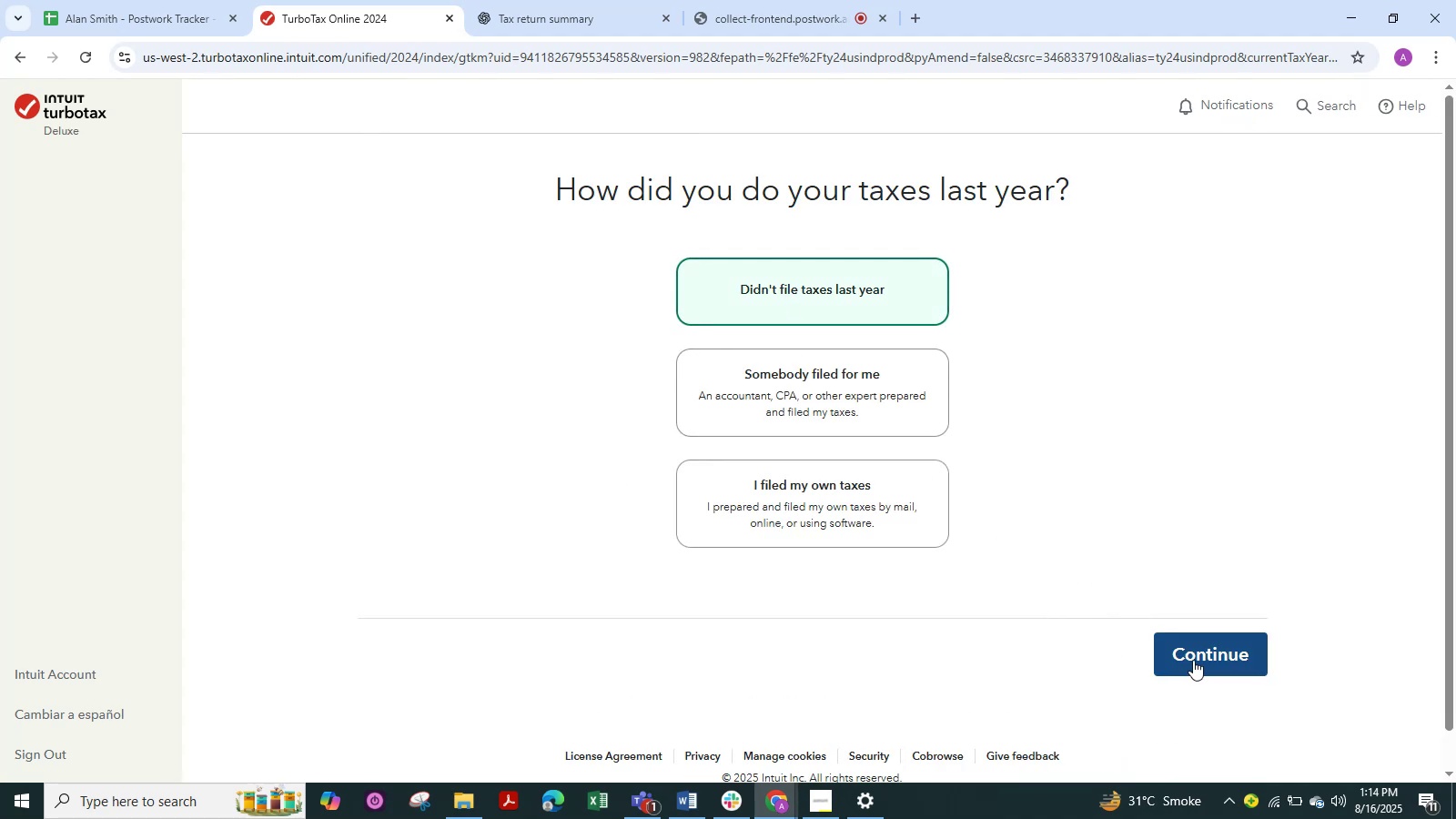 
left_click([1193, 660])
 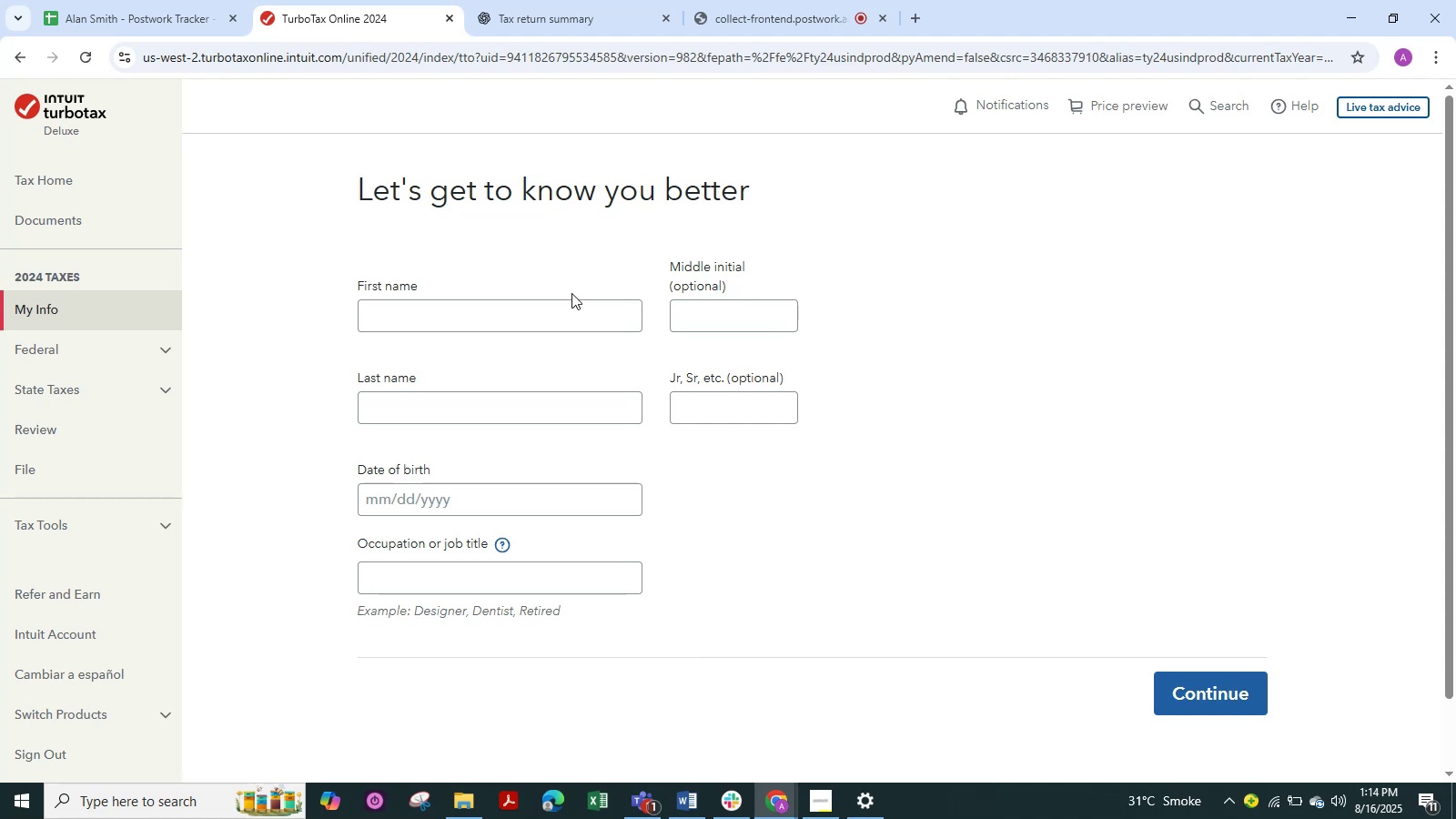 
wait(17.49)
 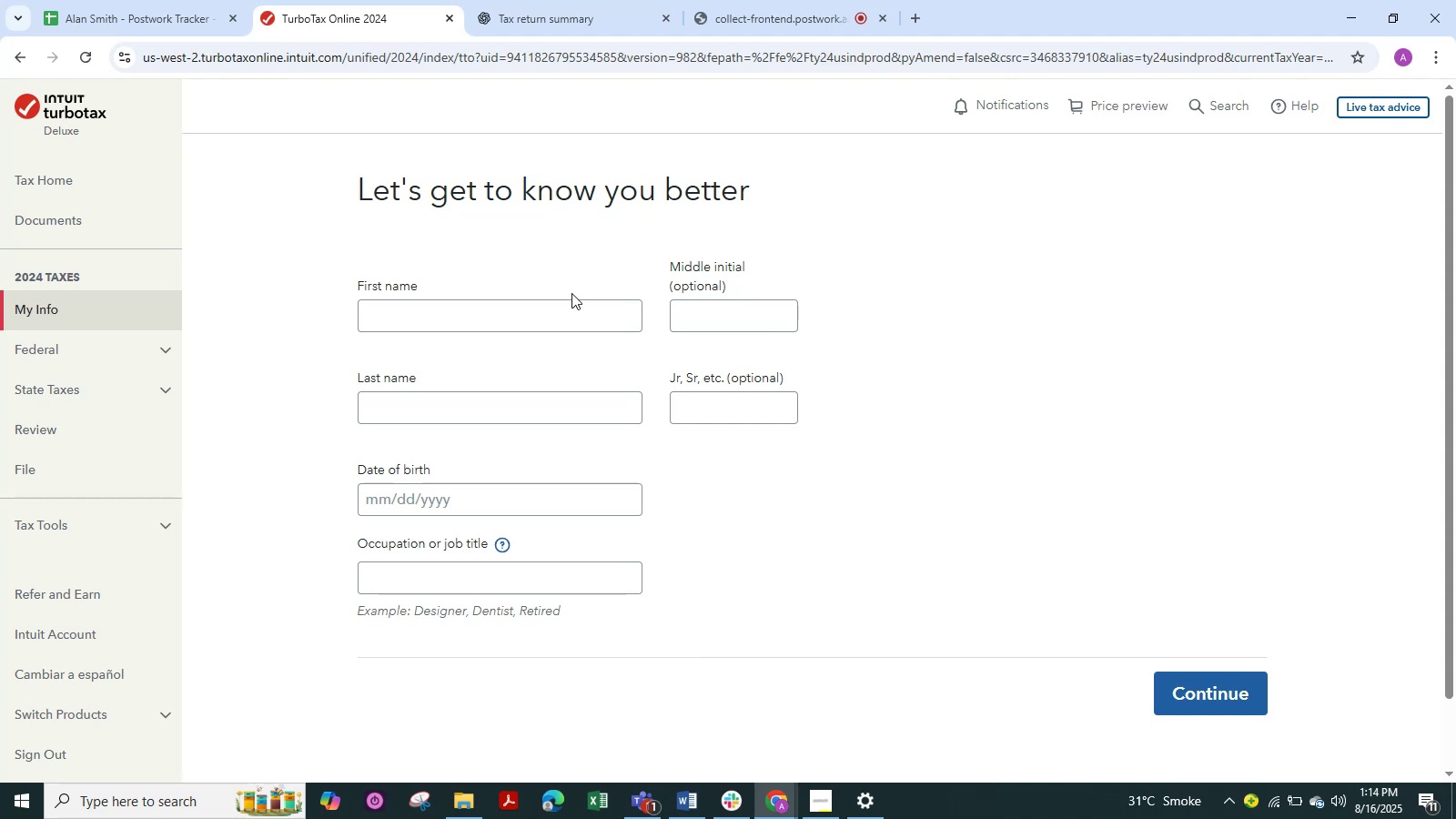 
left_click([560, 312])
 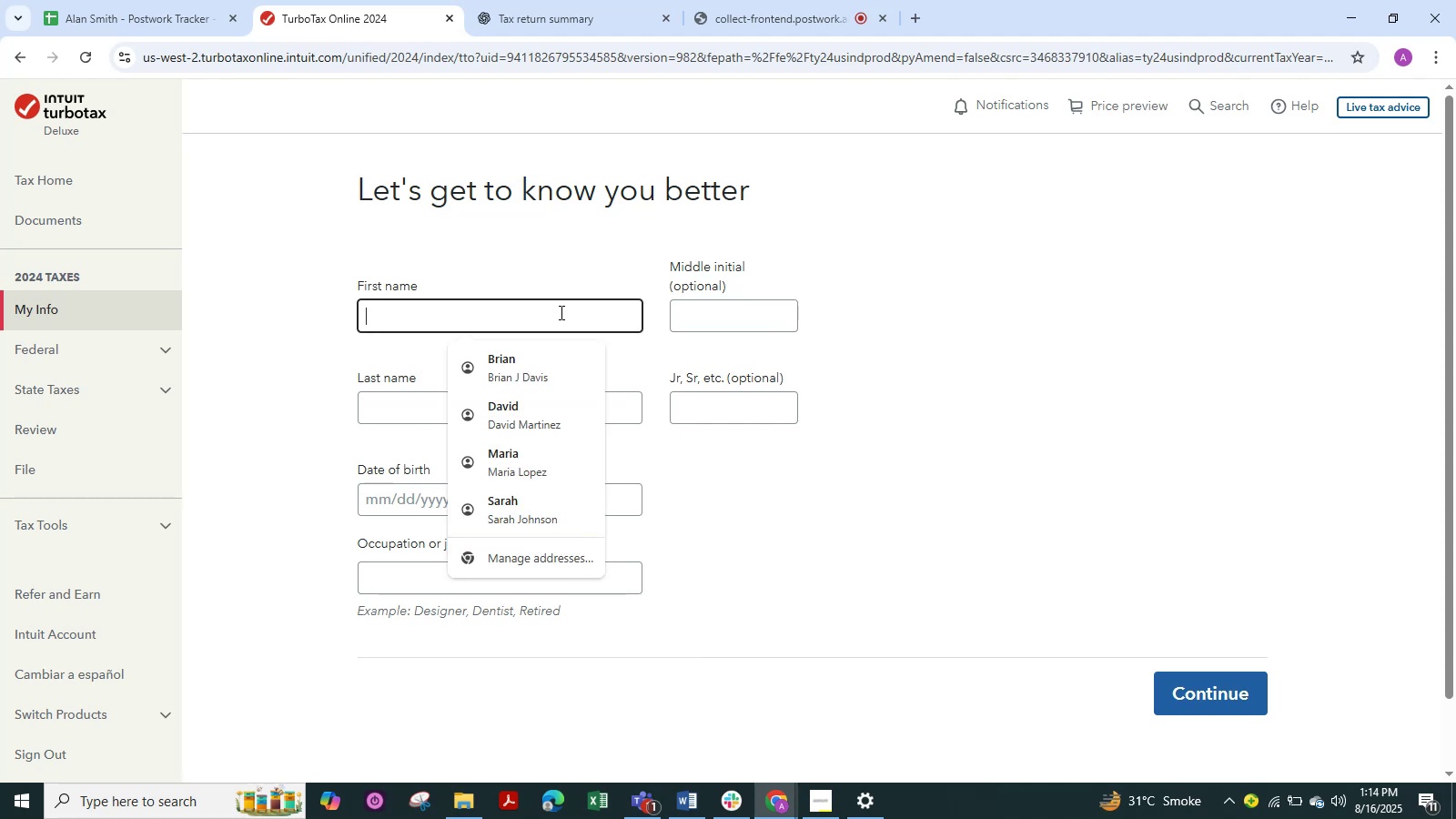 
key(Alt+Tab)
 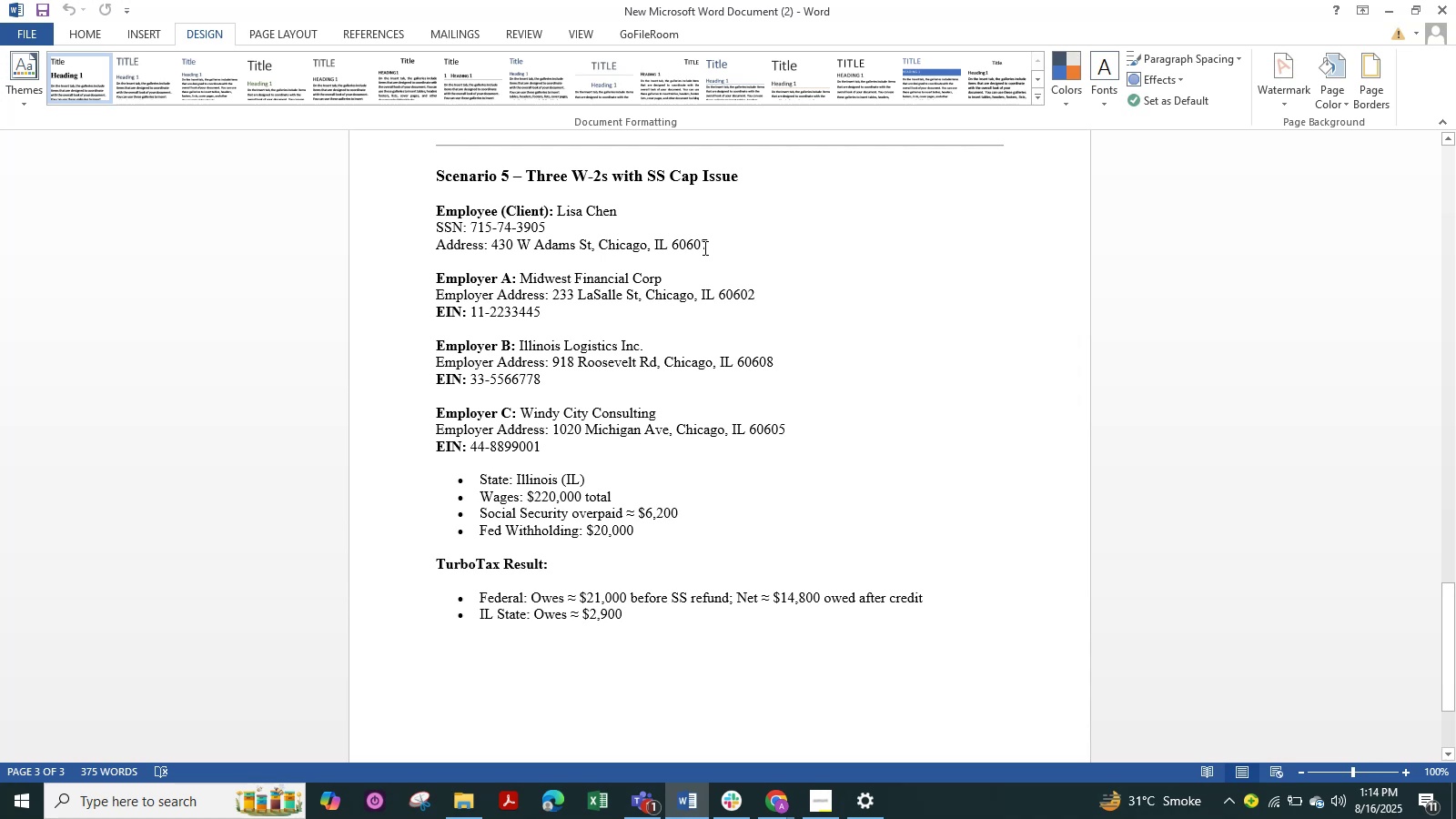 
left_click_drag(start_coordinate=[617, 210], to_coordinate=[566, 213])
 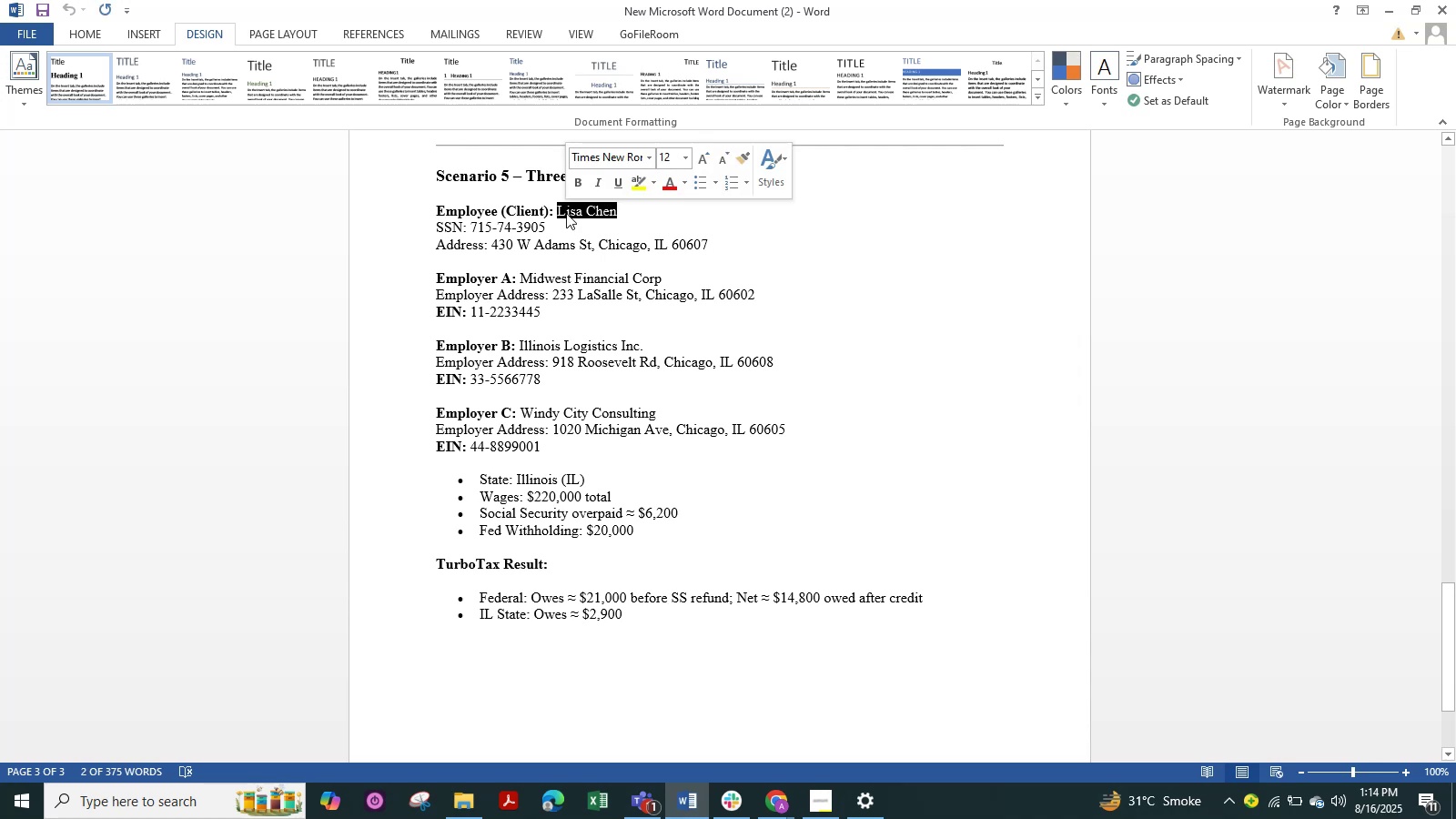 
key(Control+C)
 